 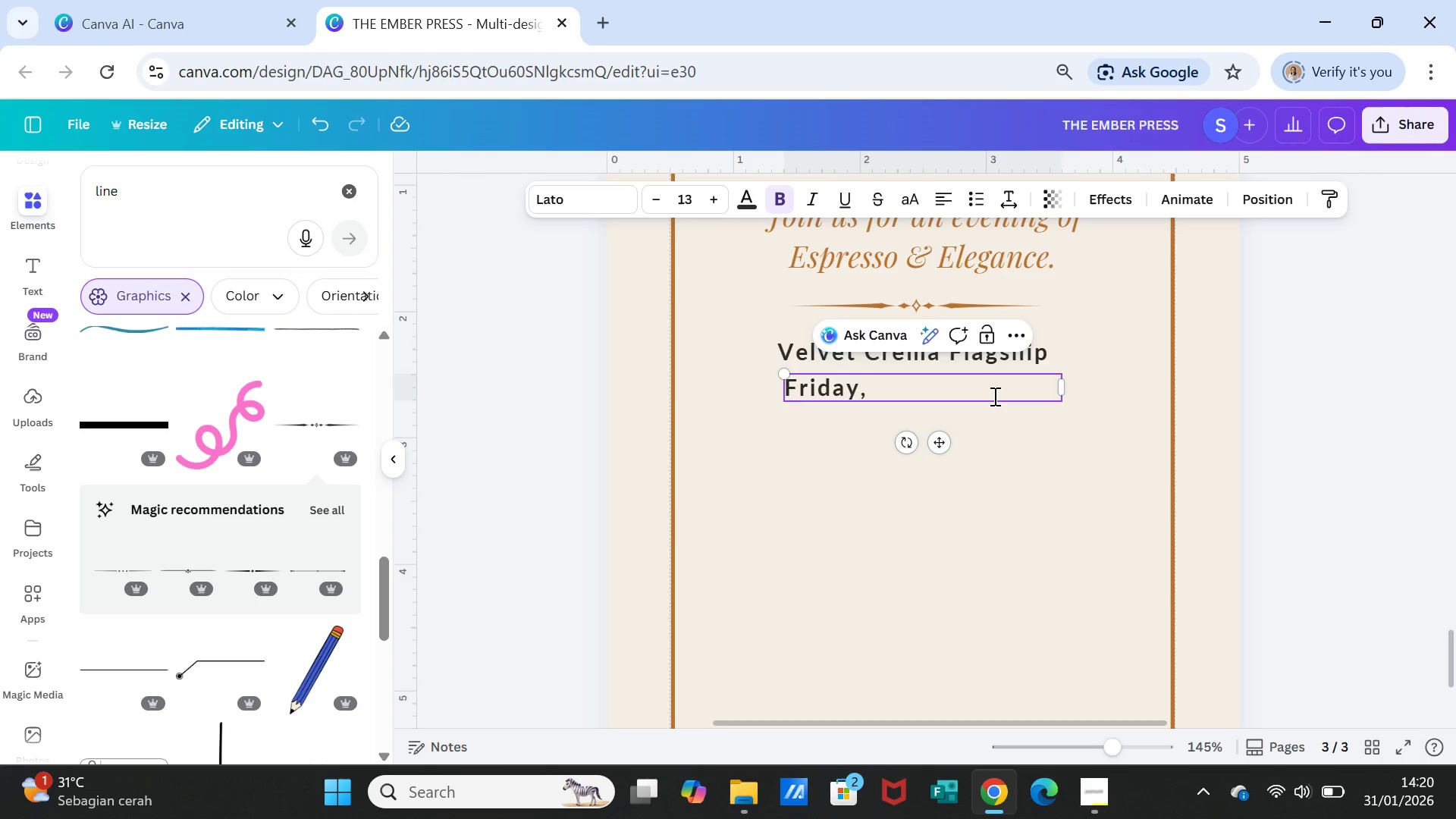 
key(CapsLock)
 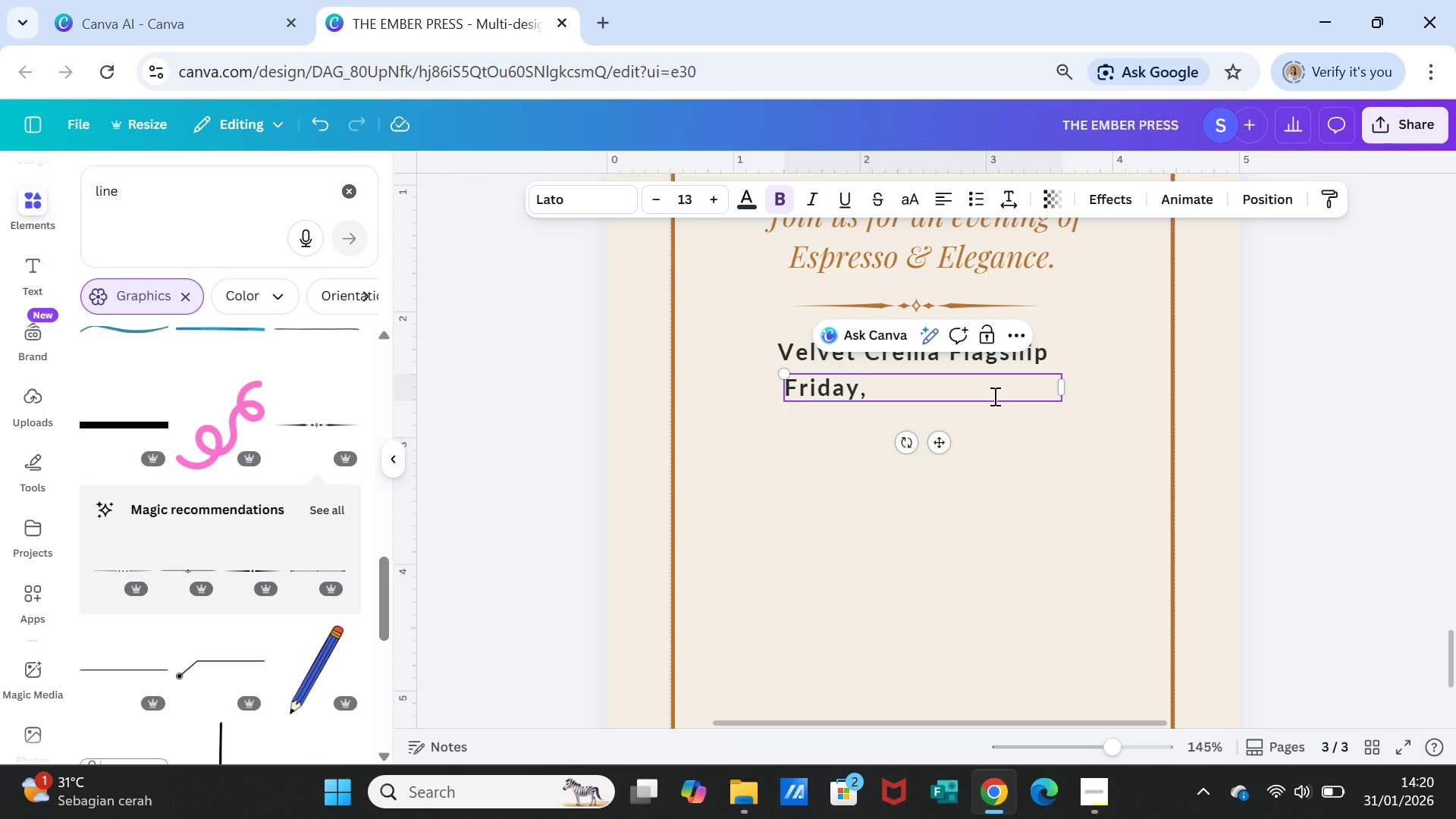 
key(J)
 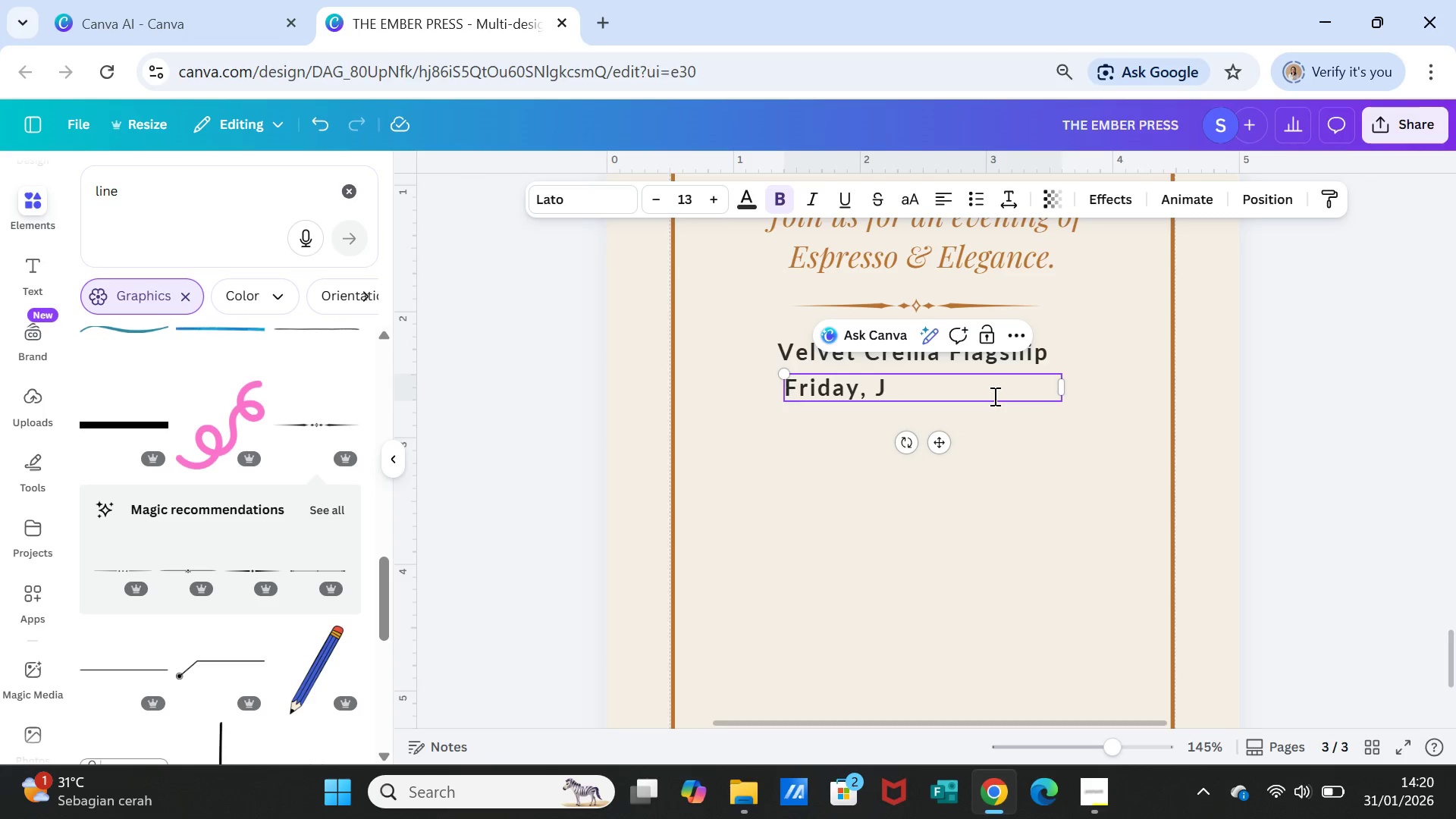 
key(Backspace)
 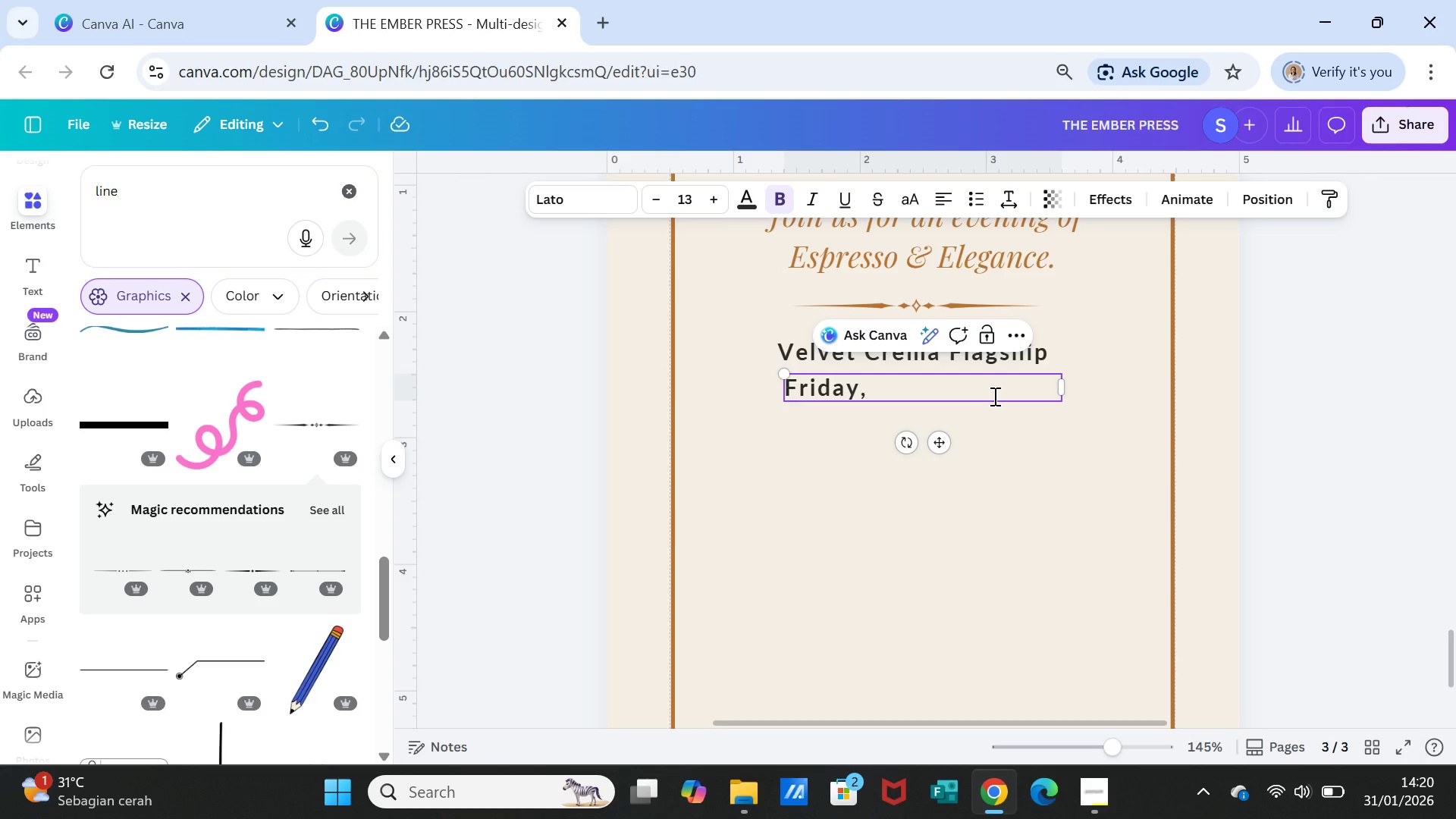 
wait(5.08)
 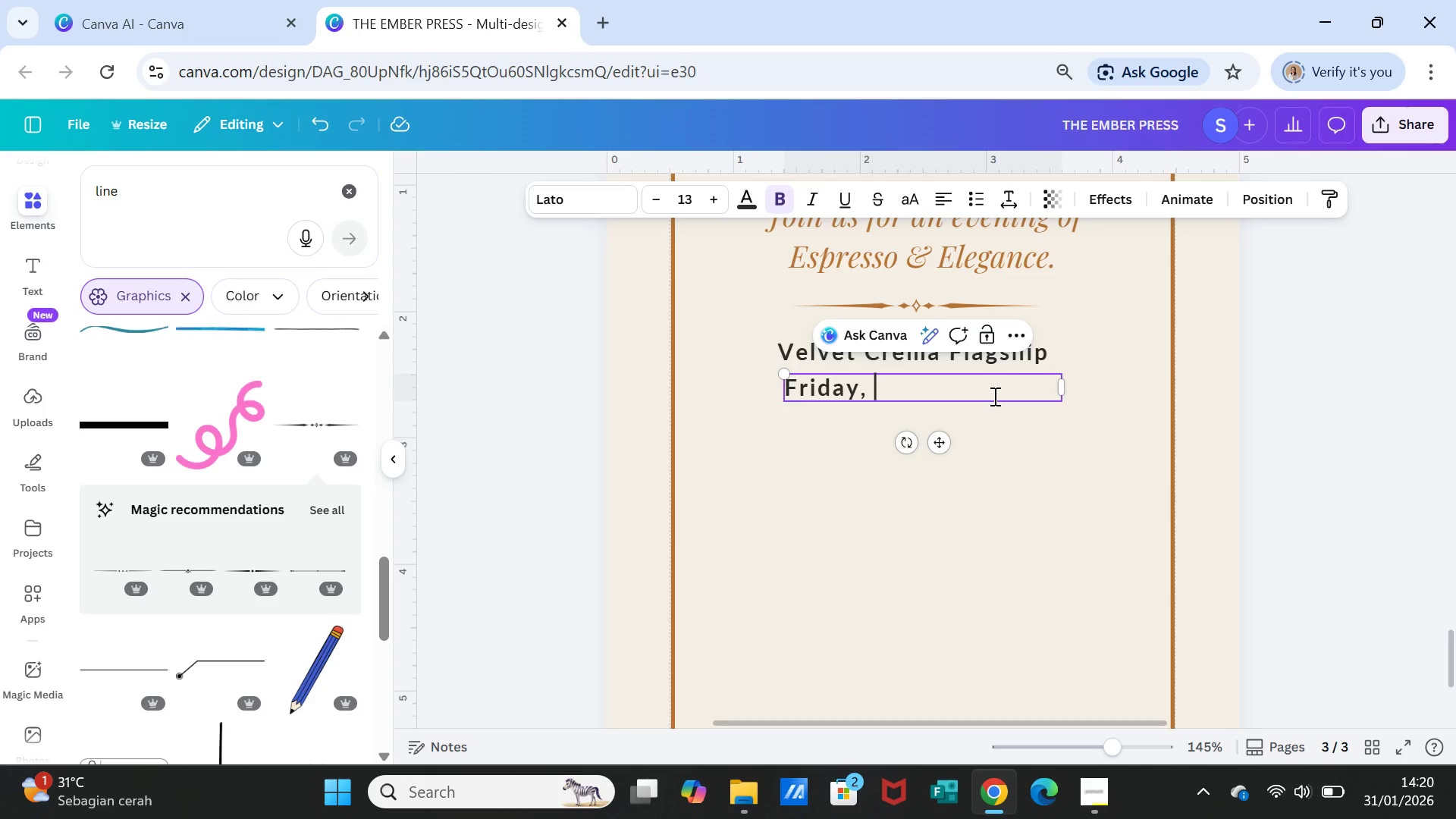 
type(May 2)
 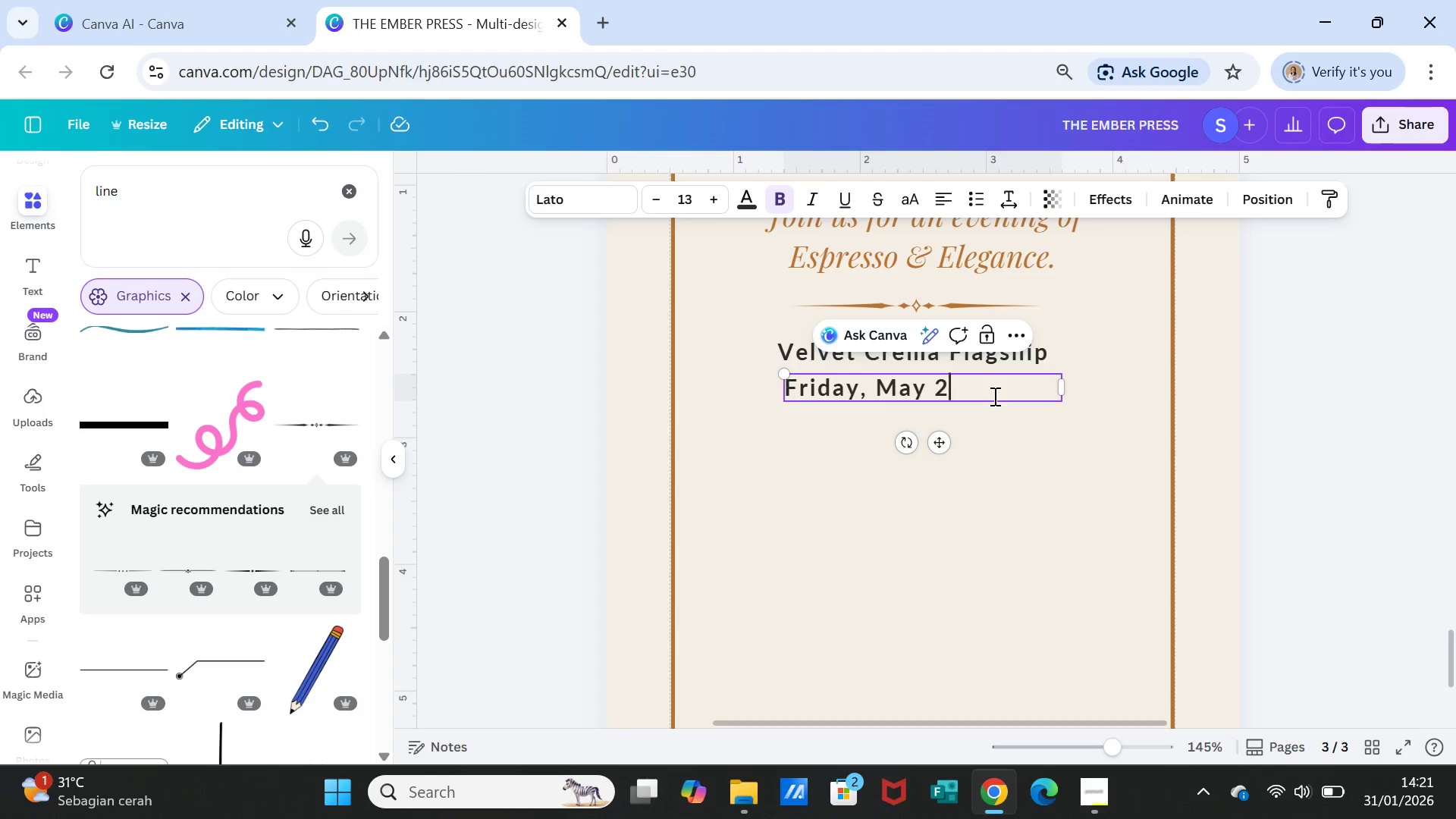 
type(3RD)
key(Backspace)
key(Backspace)
type(rd)
 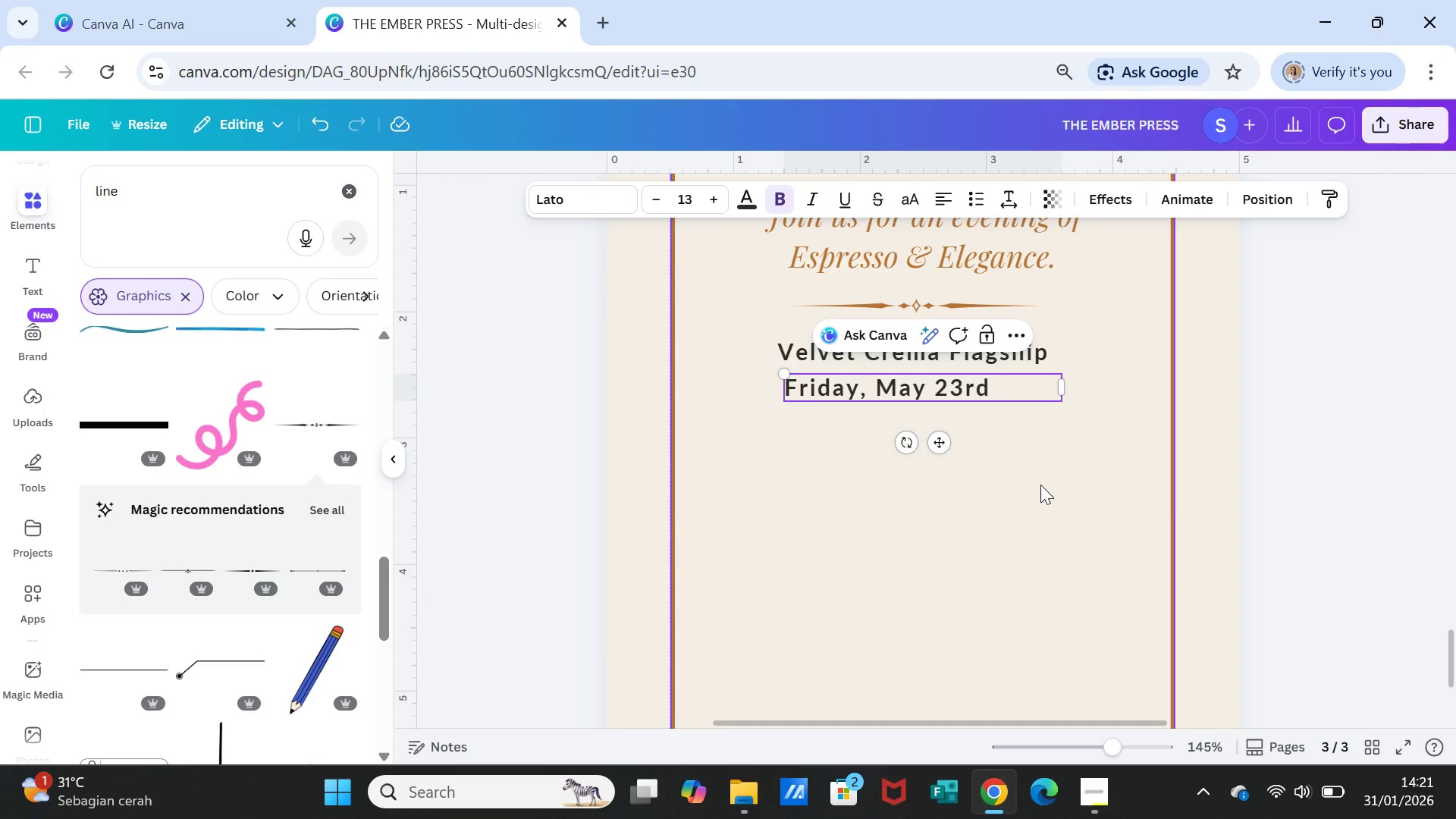 
left_click([1040, 485])
 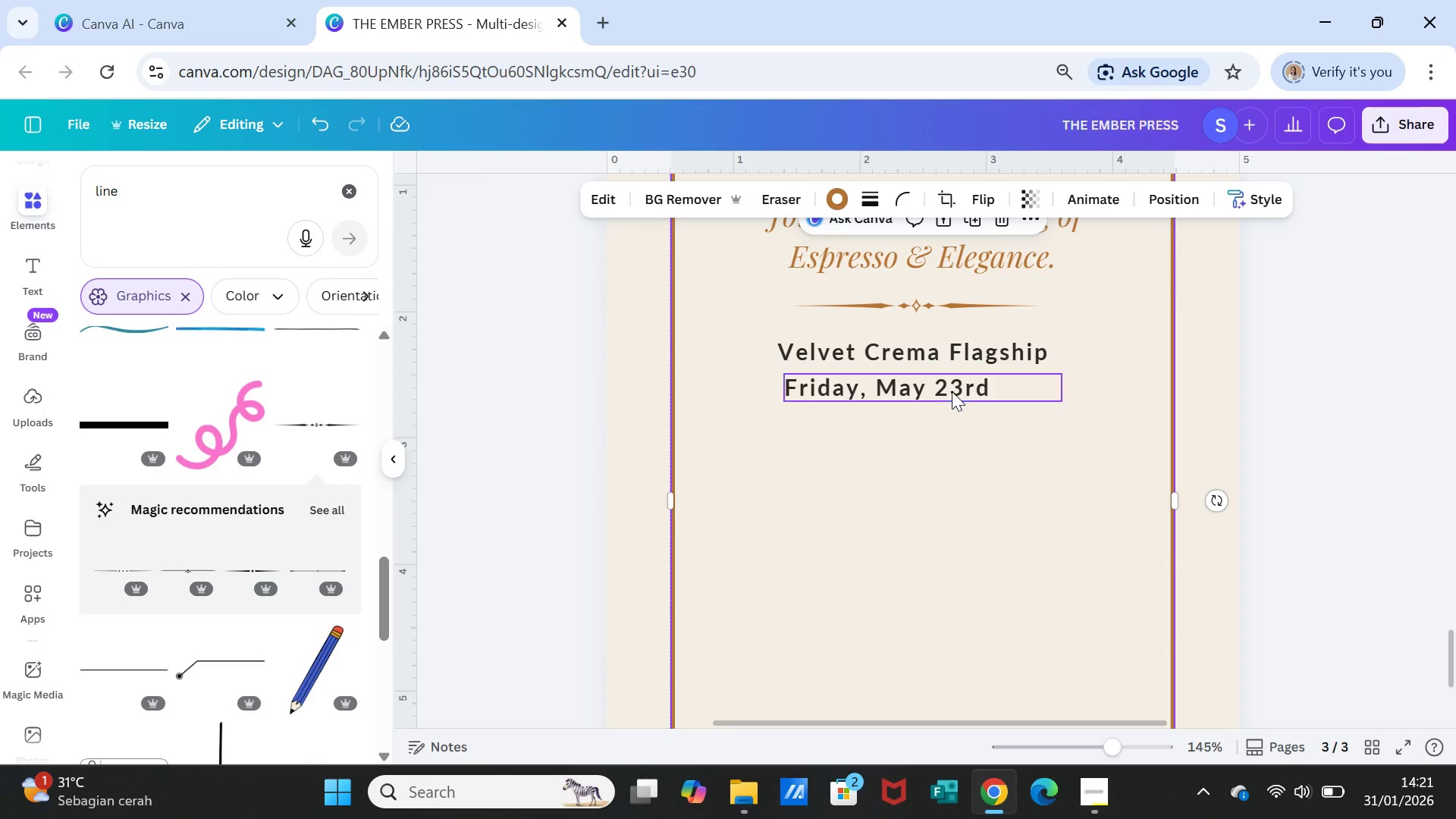 
left_click([949, 385])
 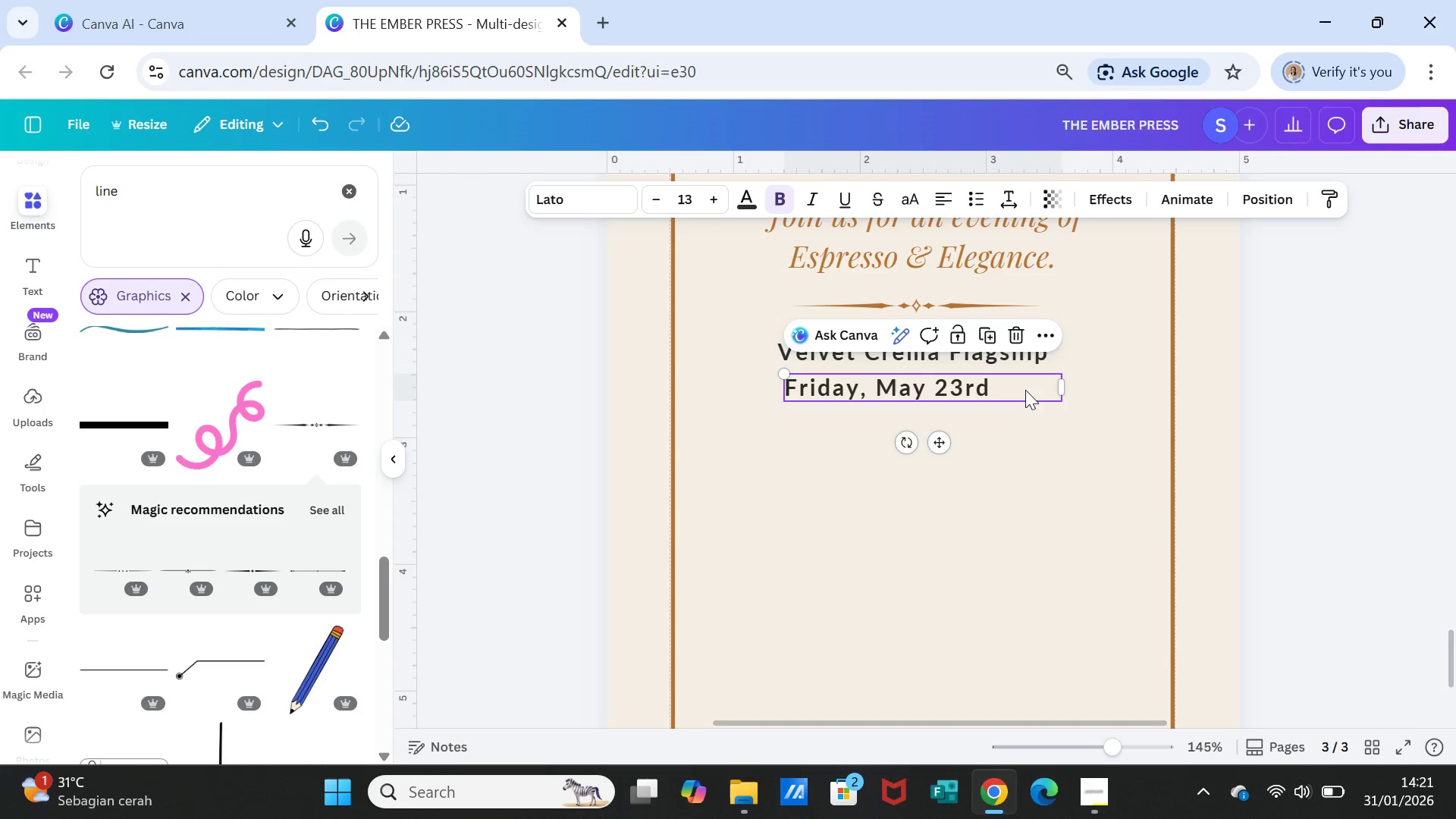 
wait(6.38)
 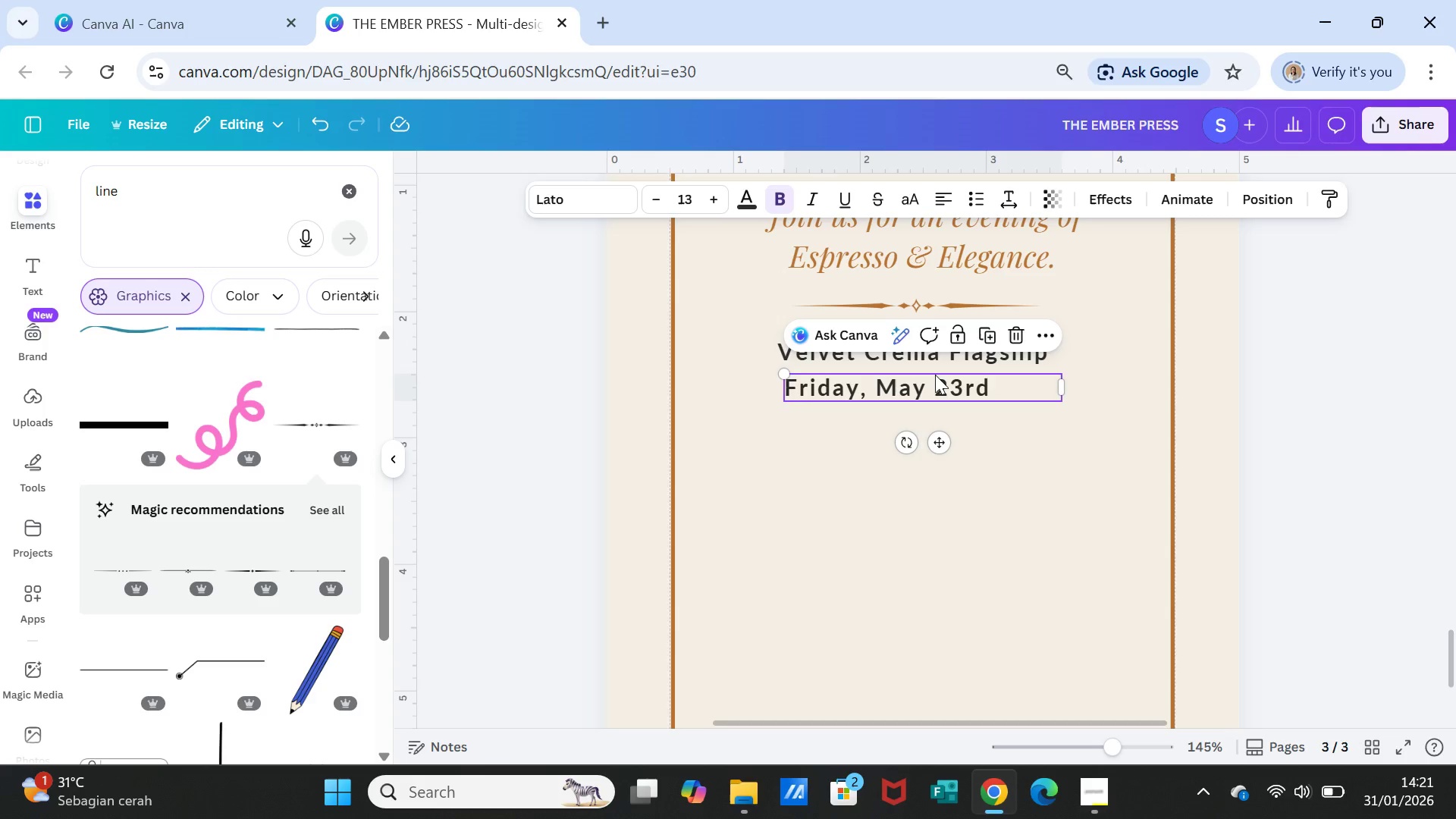 
left_click([943, 194])
 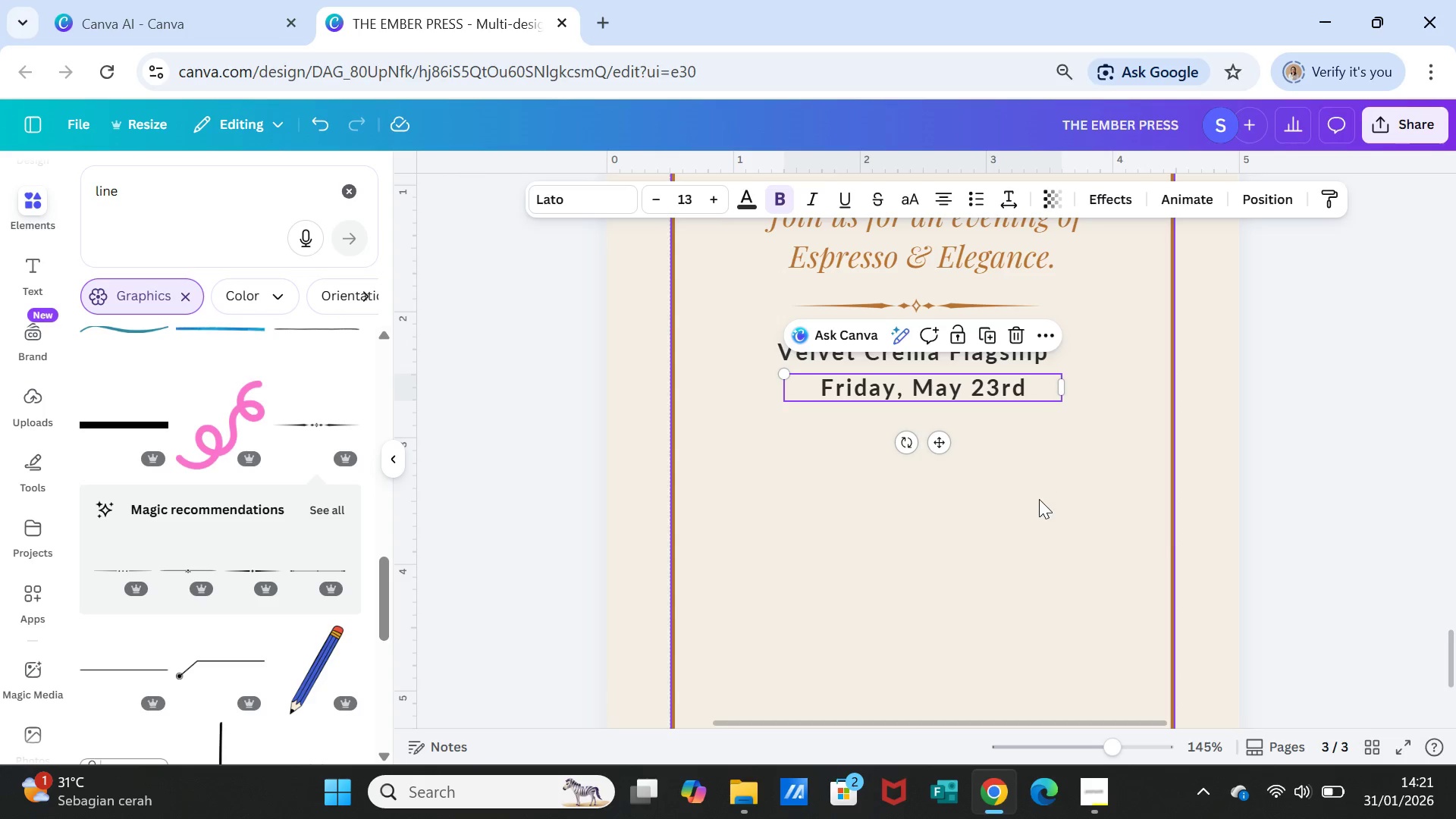 
left_click([1039, 499])
 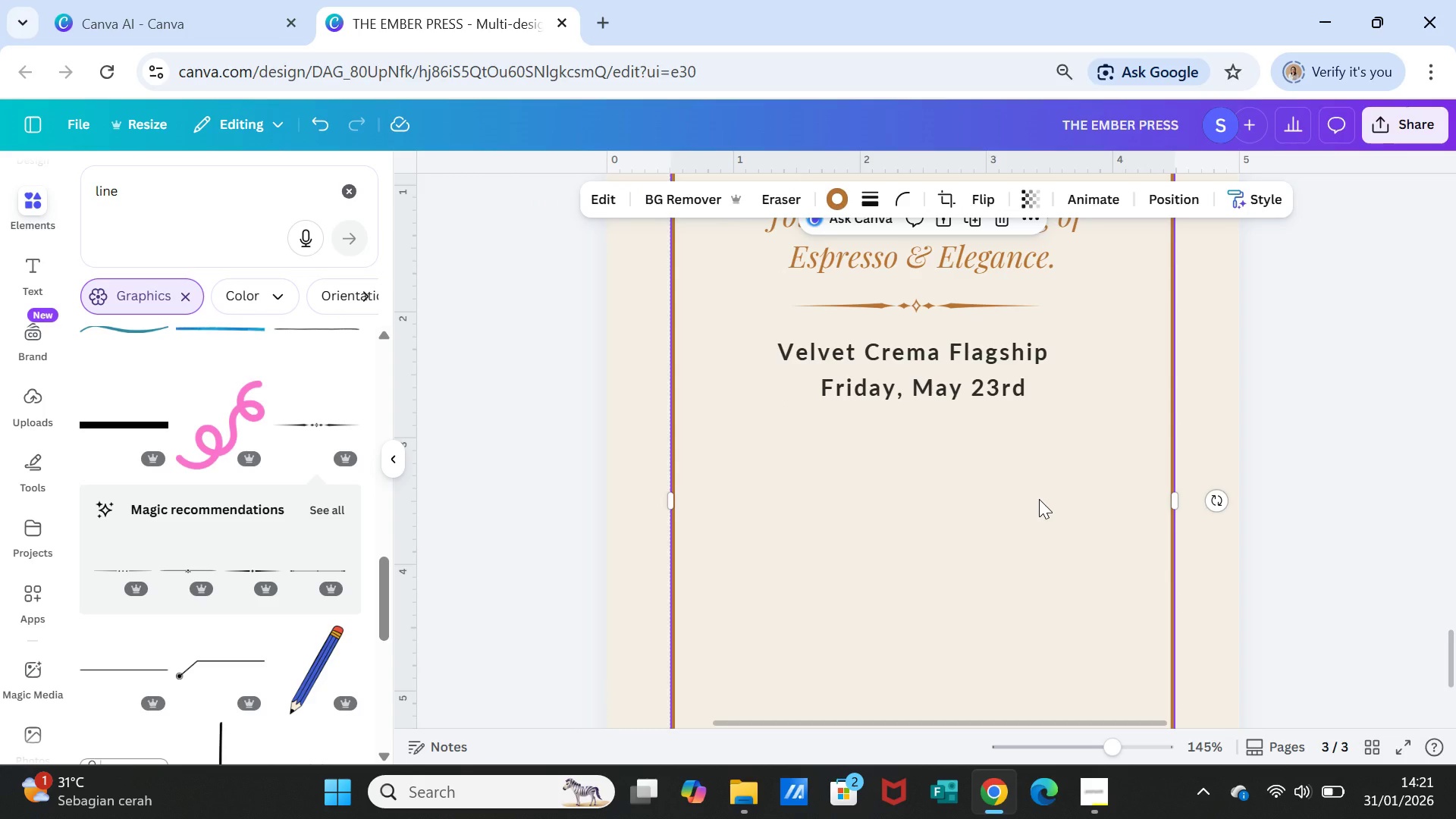 
wait(11.59)
 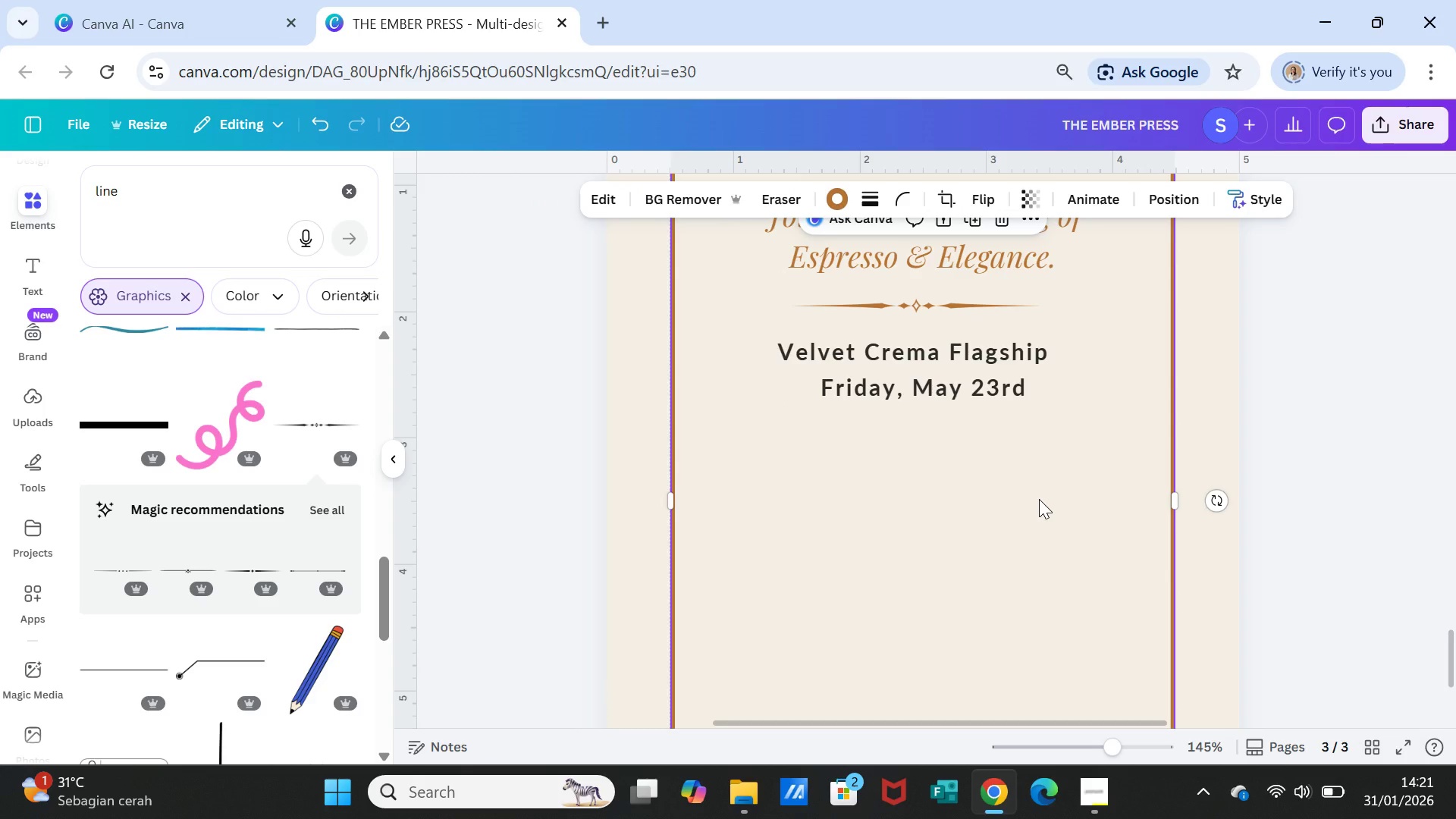 
left_click([990, 394])
 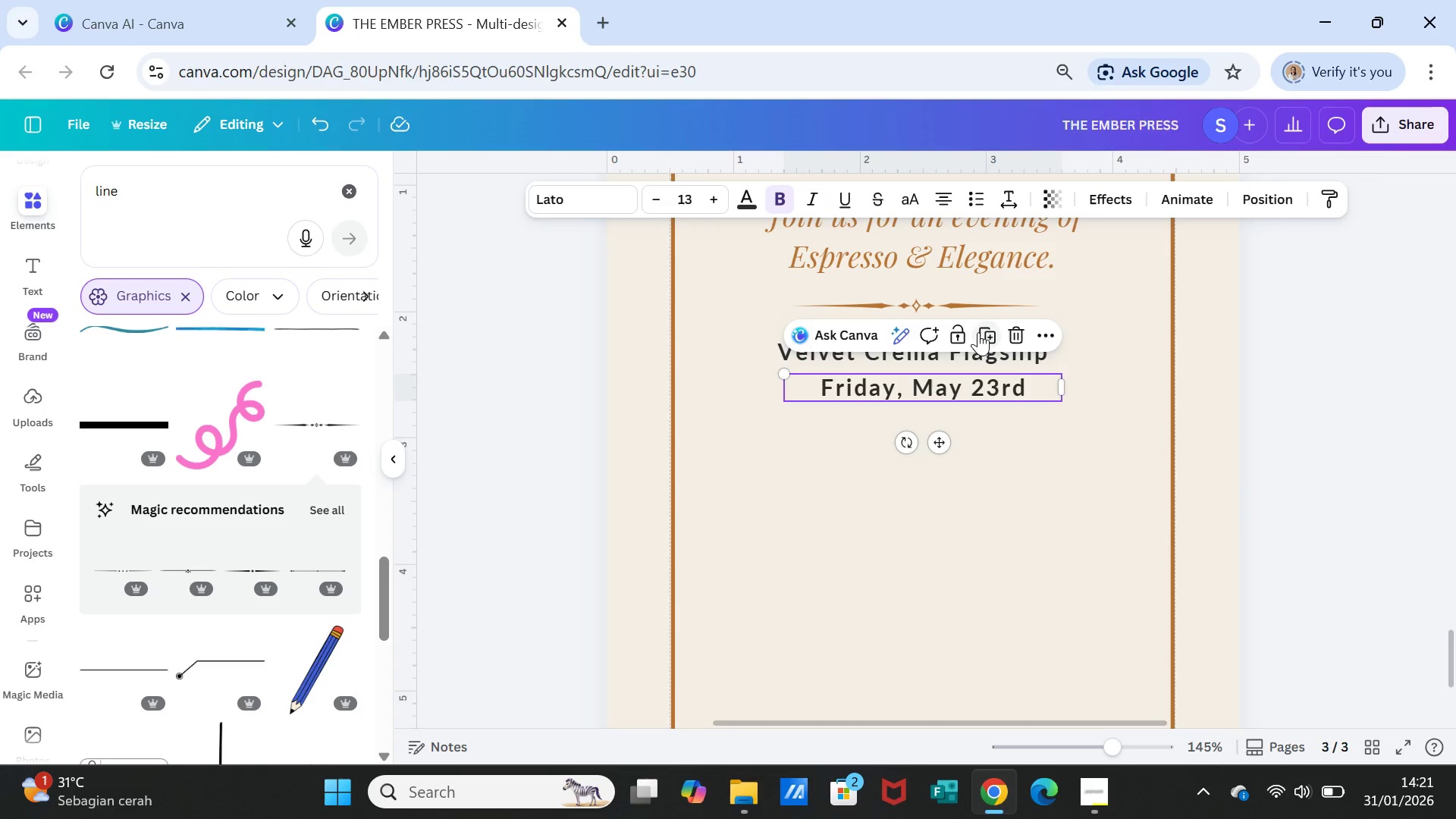 
left_click([984, 332])
 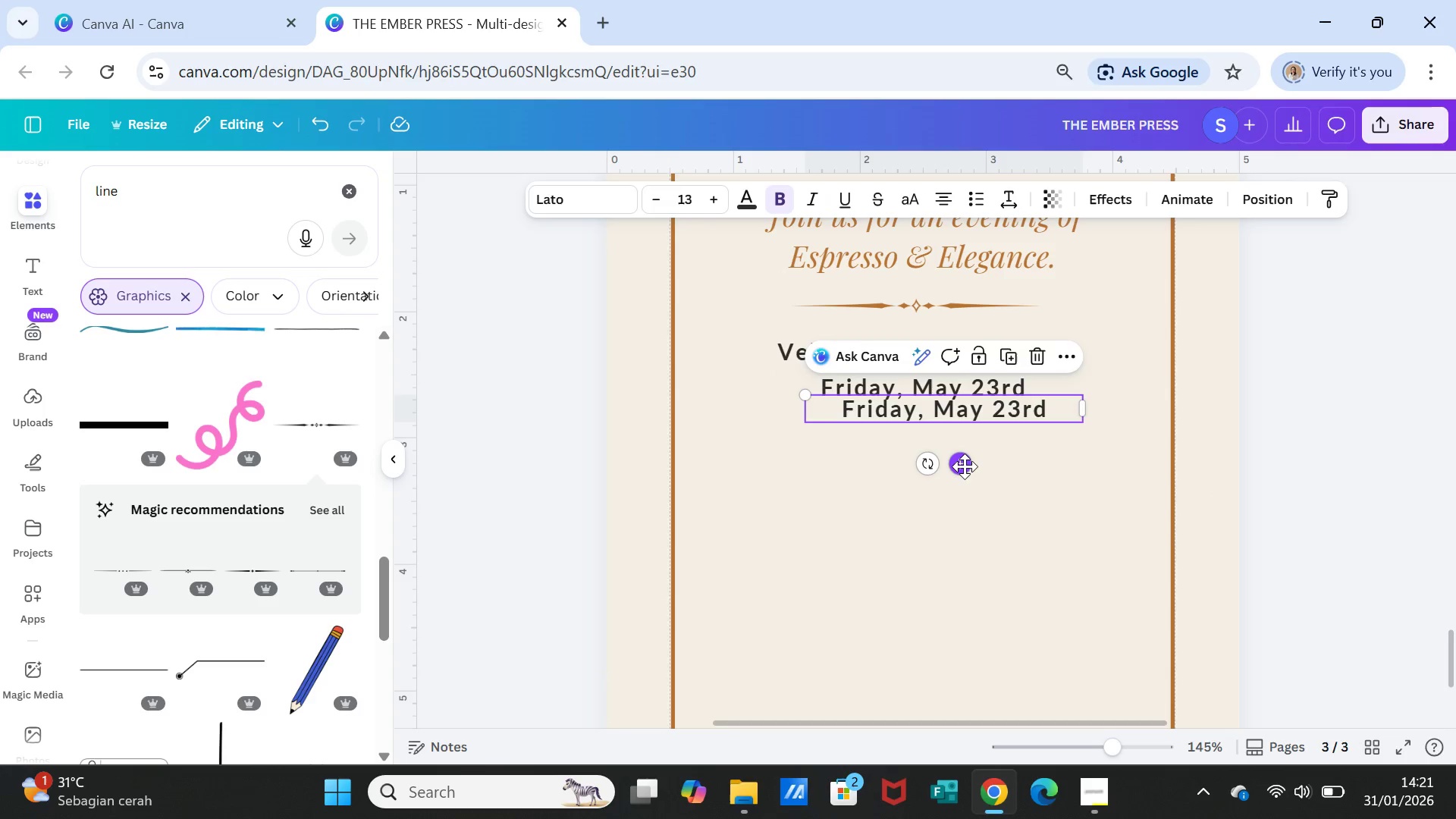 
left_click_drag(start_coordinate=[965, 466], to_coordinate=[952, 484])
 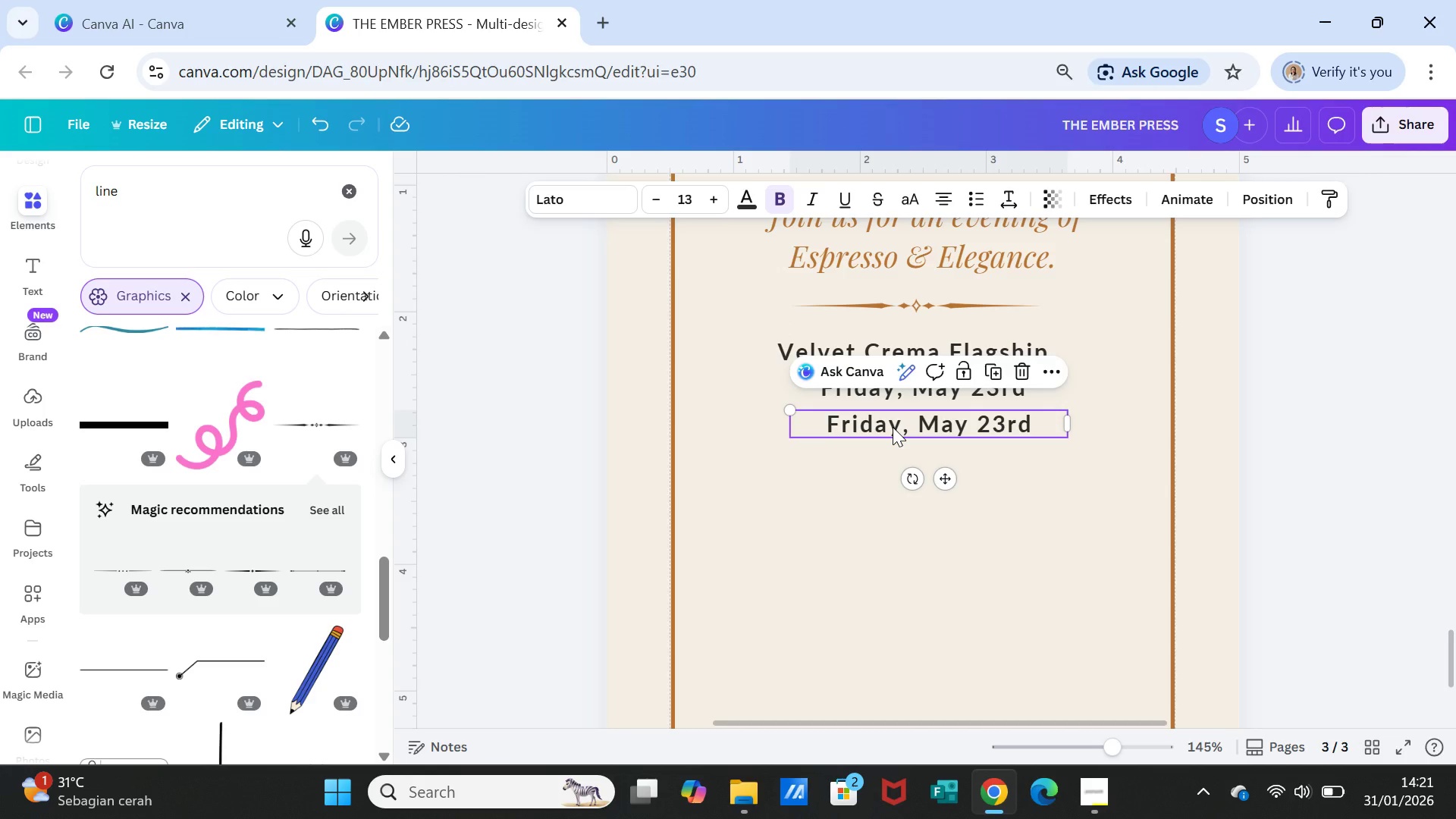 
double_click([893, 427])
 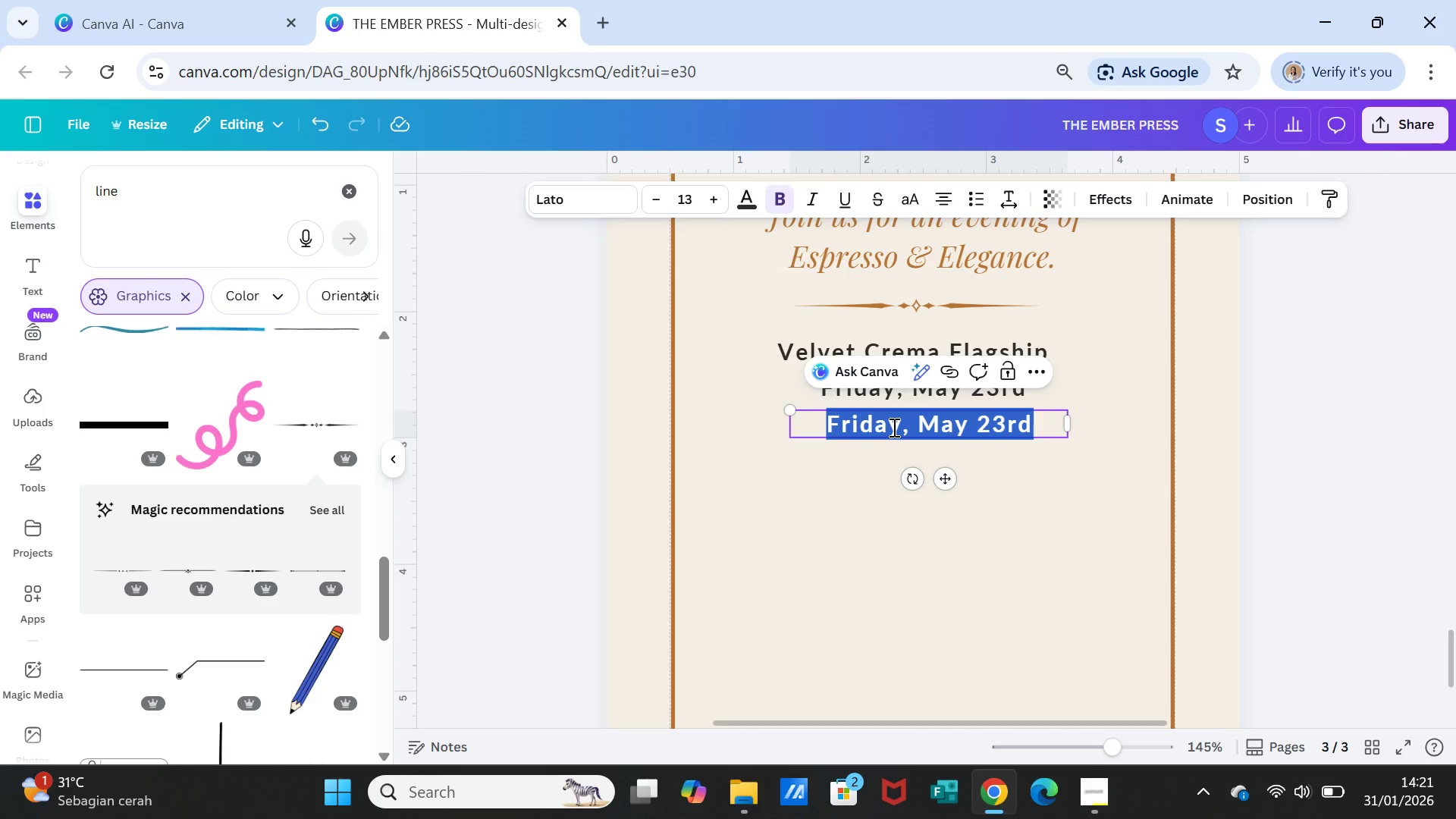 
triple_click([893, 427])
 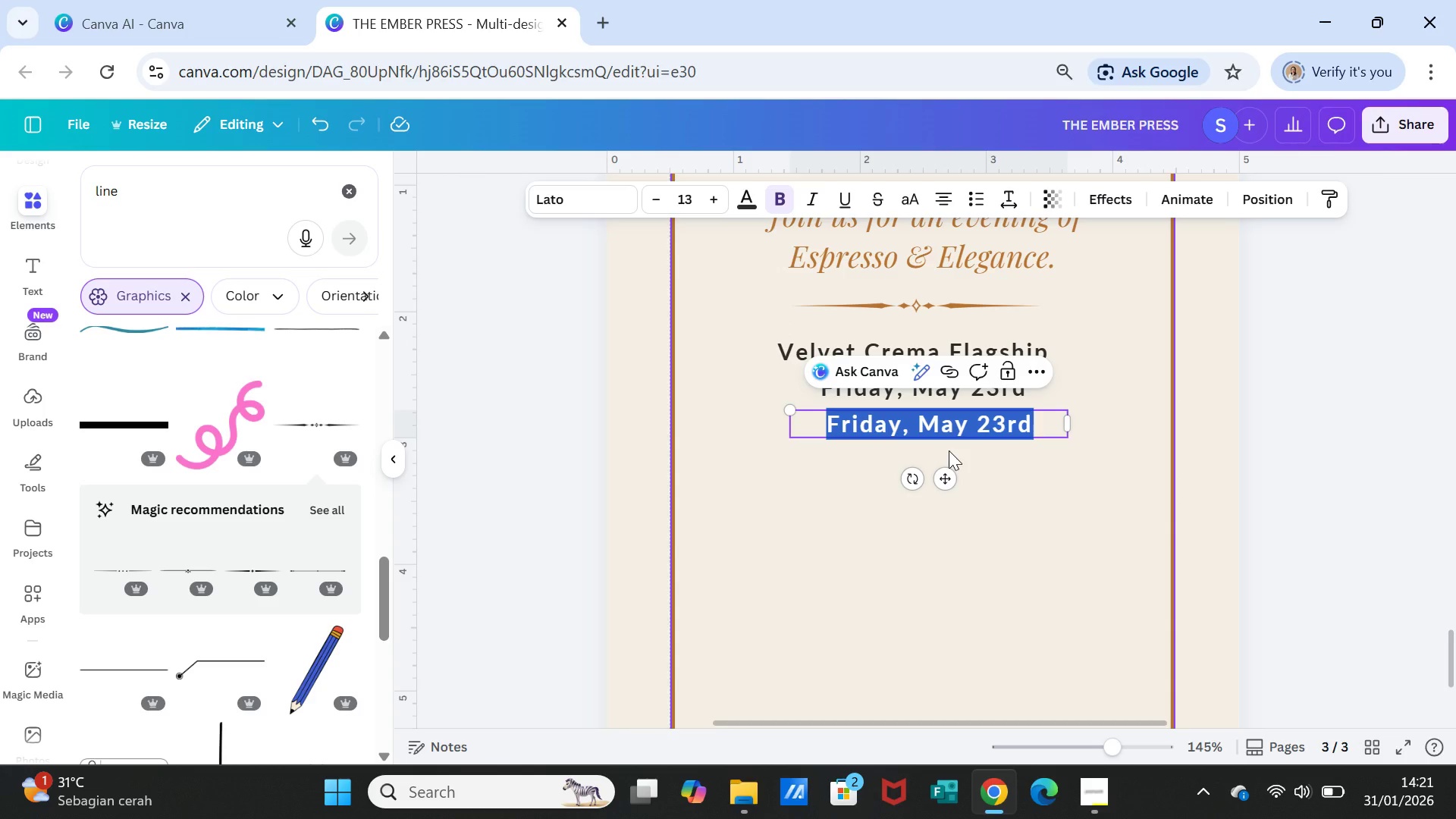 
type(07.00 PM - 10.OO PM)
 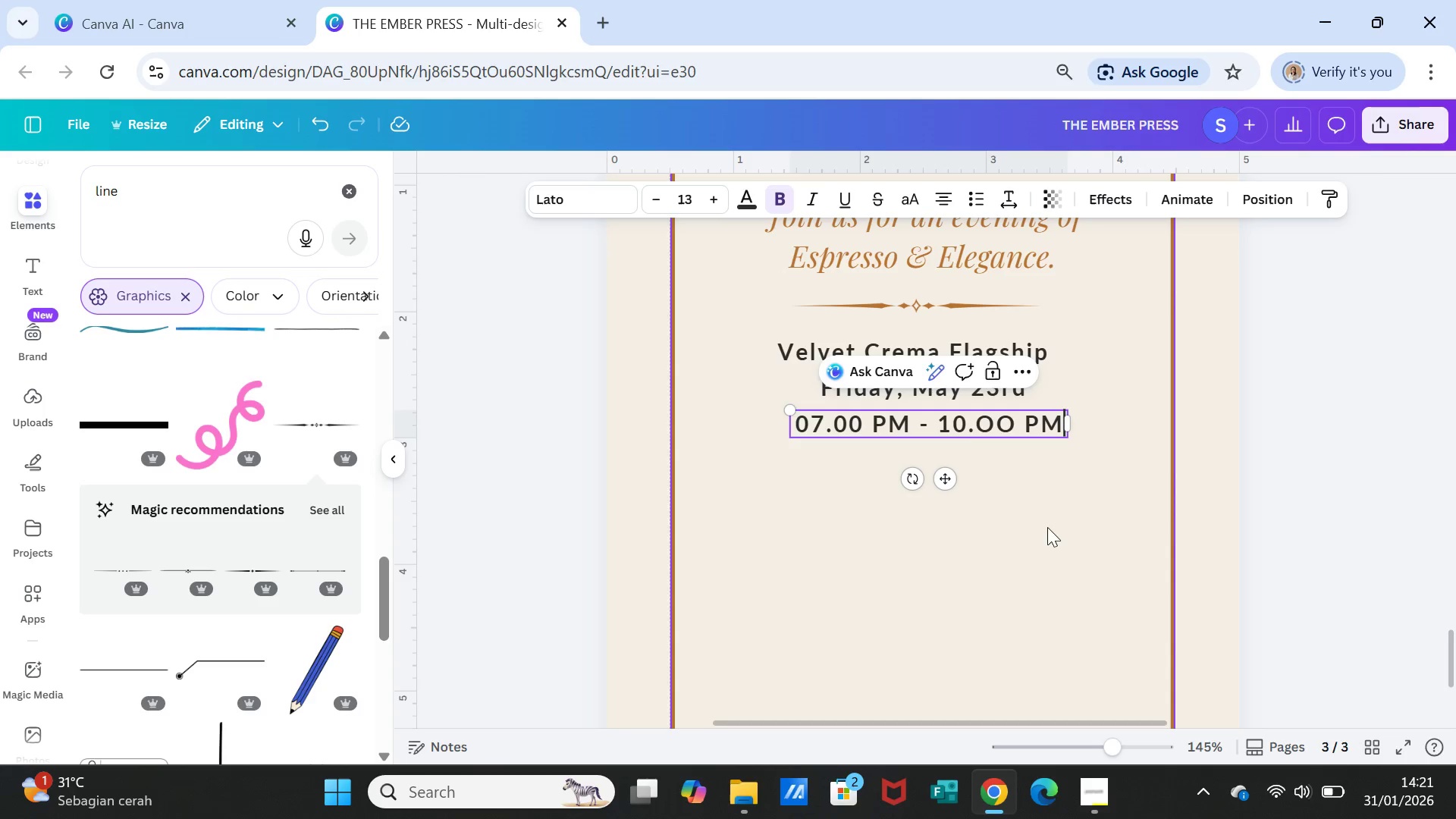 
left_click([1056, 525])
 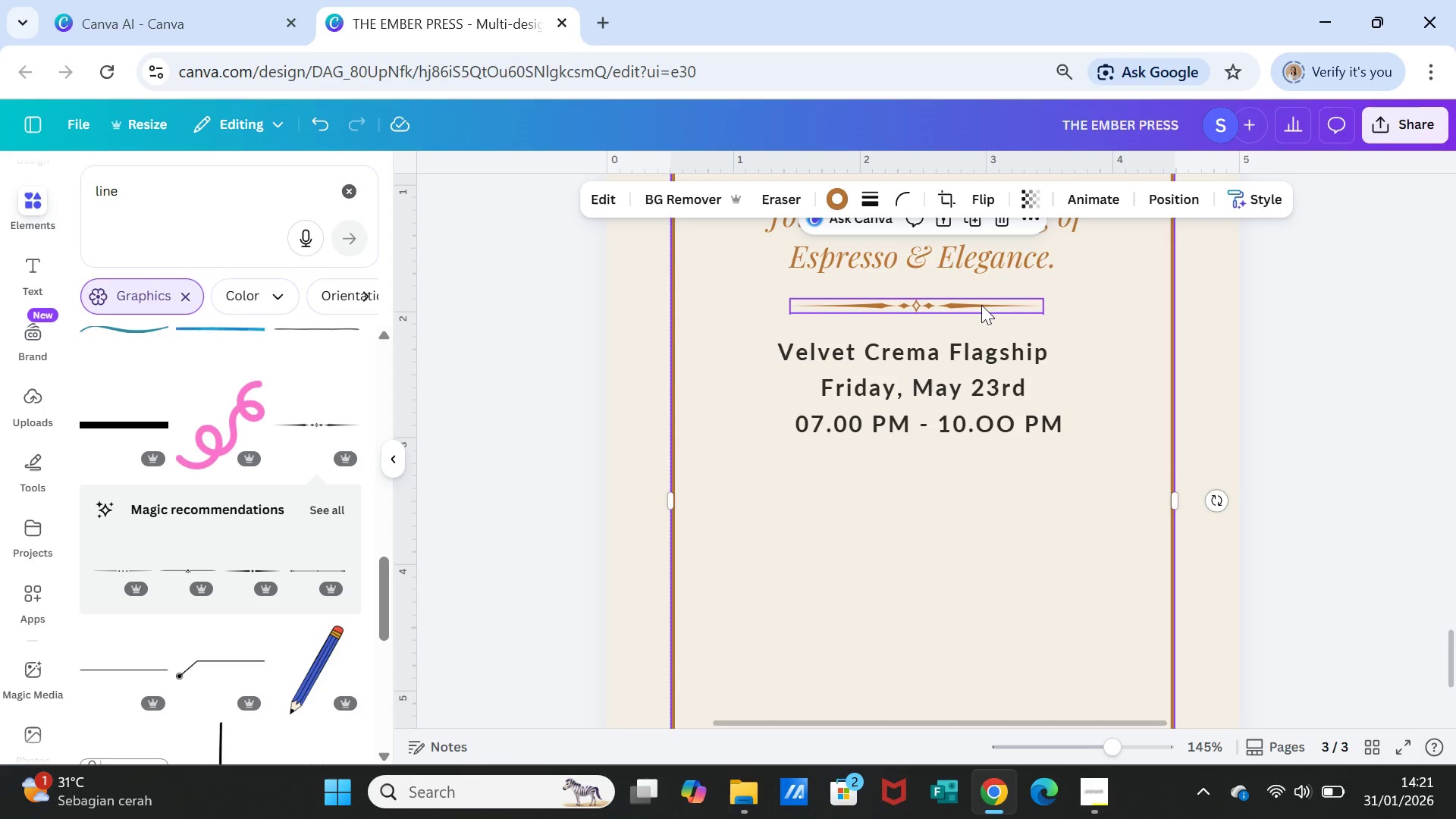 
wait(6.45)
 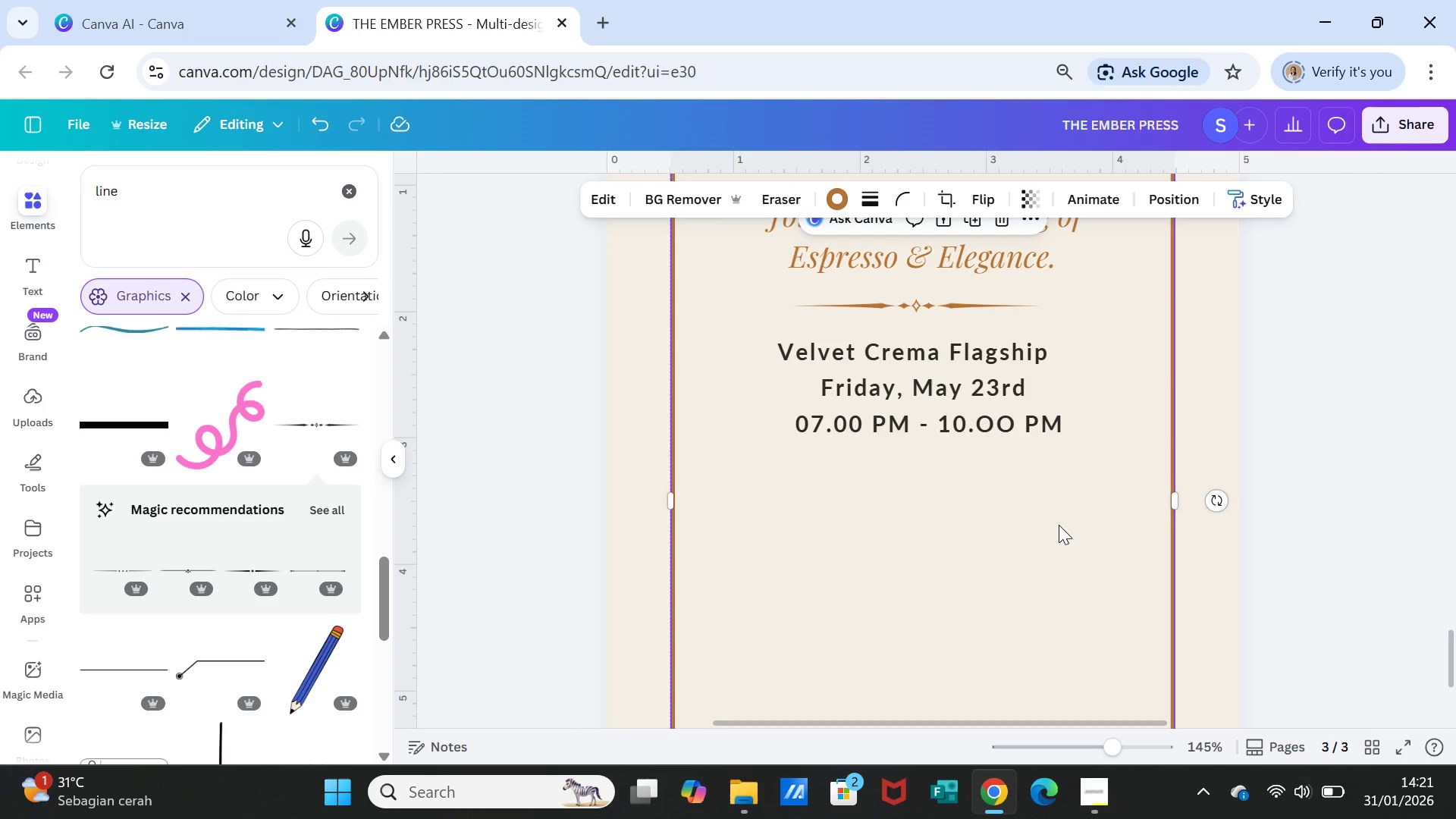 
scroll: coordinate [1114, 546], scroll_direction: up, amount: 8.0
 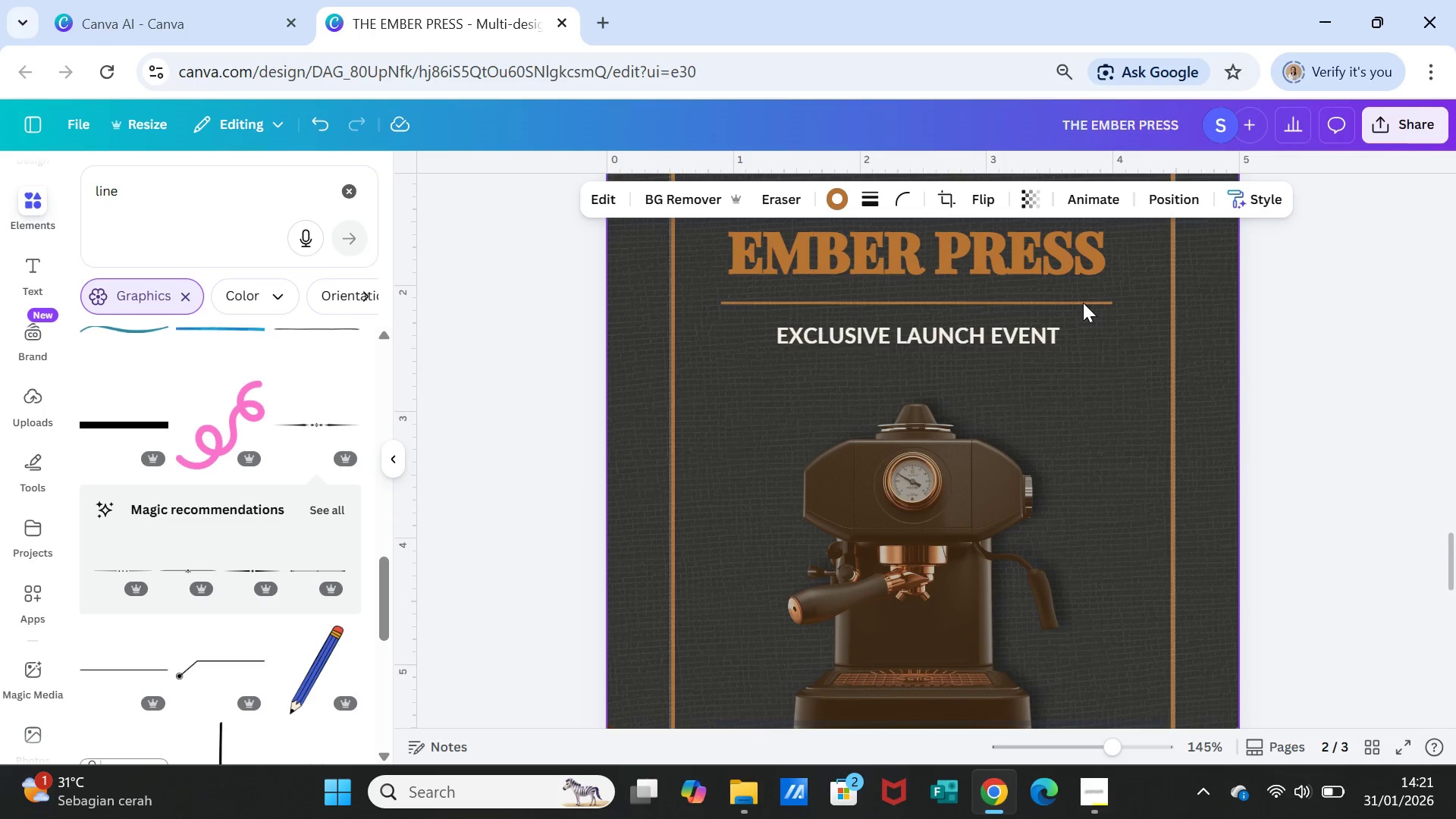 
left_click([1083, 303])
 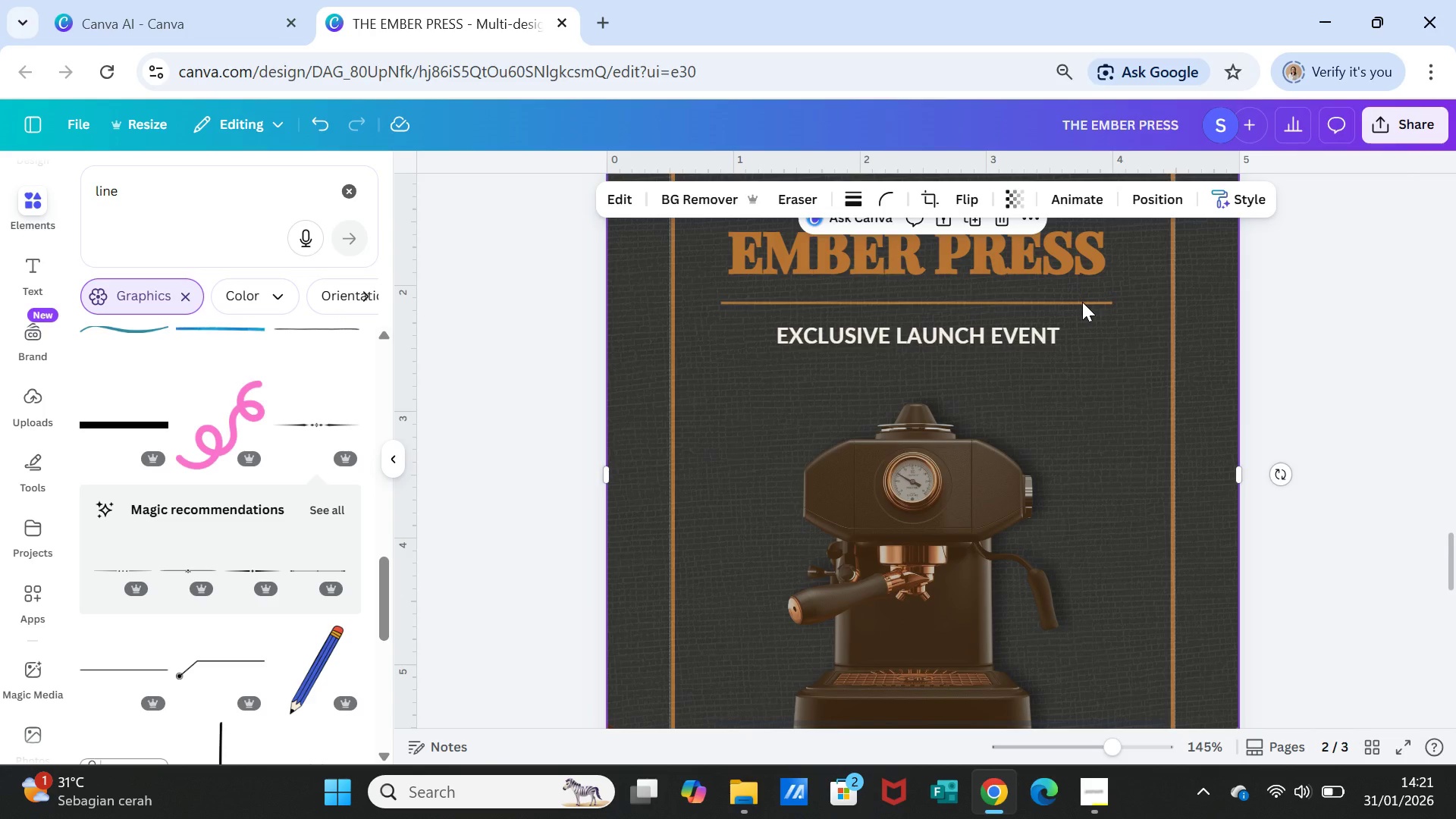 
key(Control+C)
 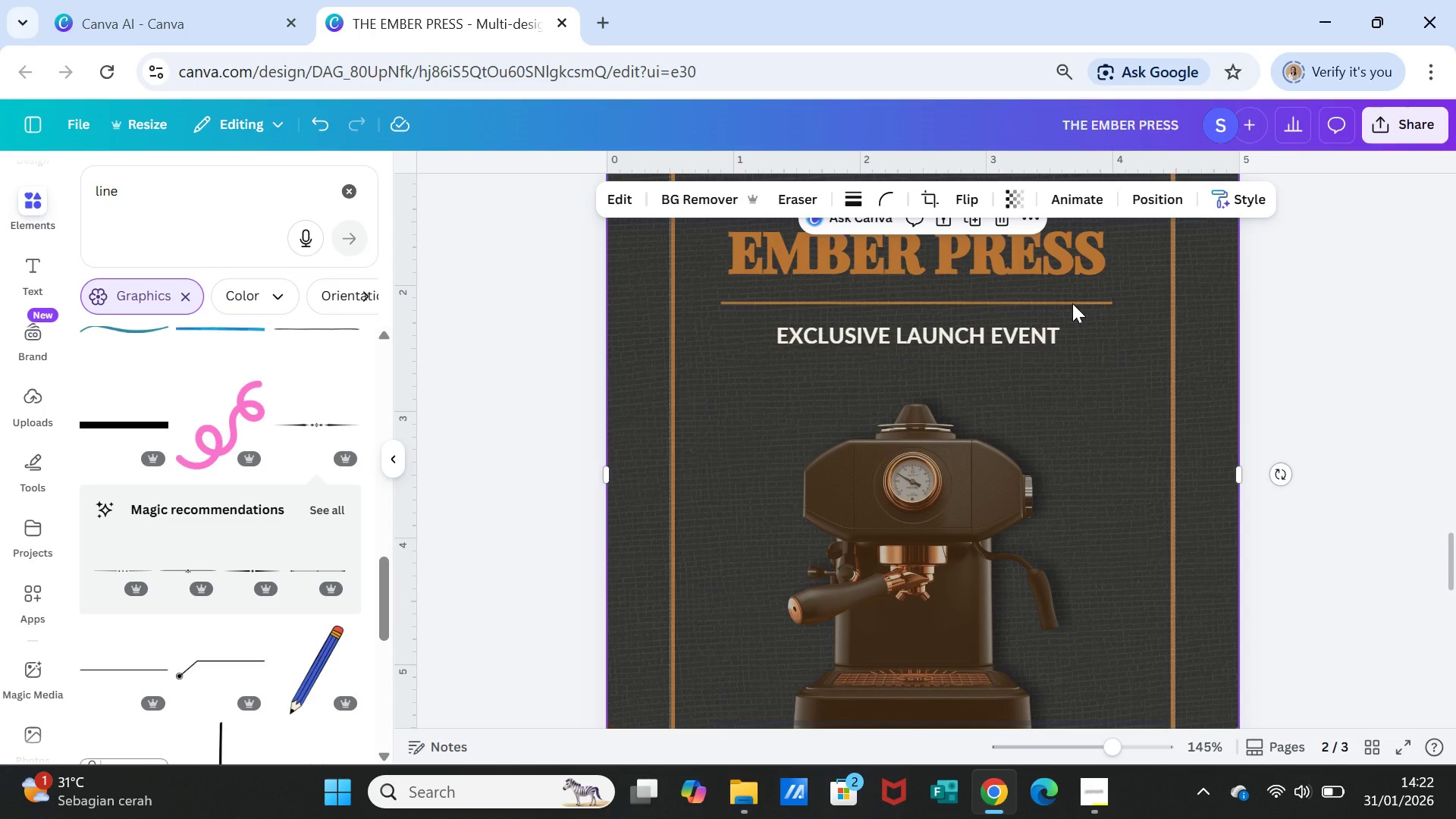 
left_click([1072, 303])
 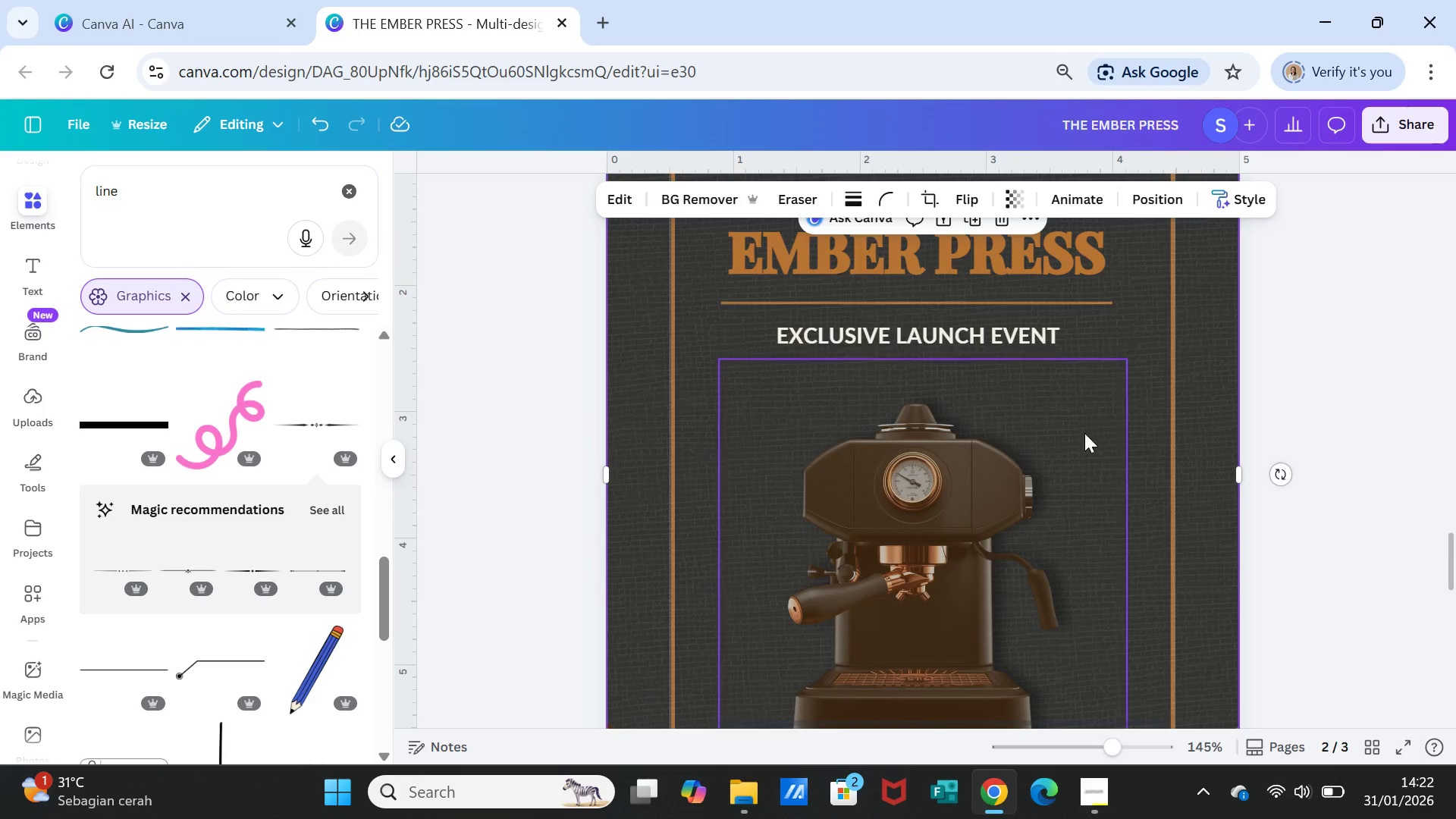 
scroll: coordinate [1038, 483], scroll_direction: none, amount: 0.0
 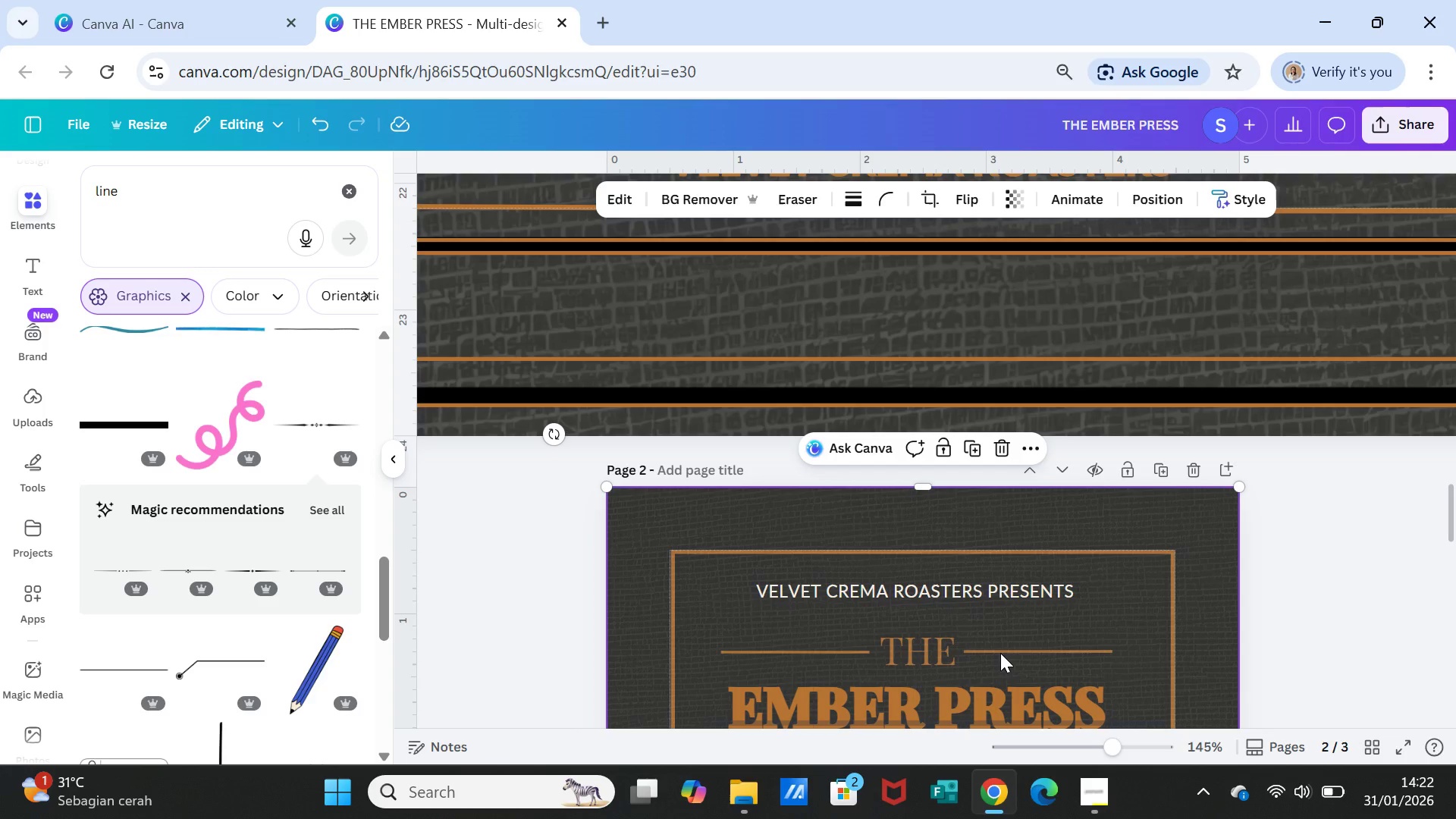 
left_click([1000, 653])
 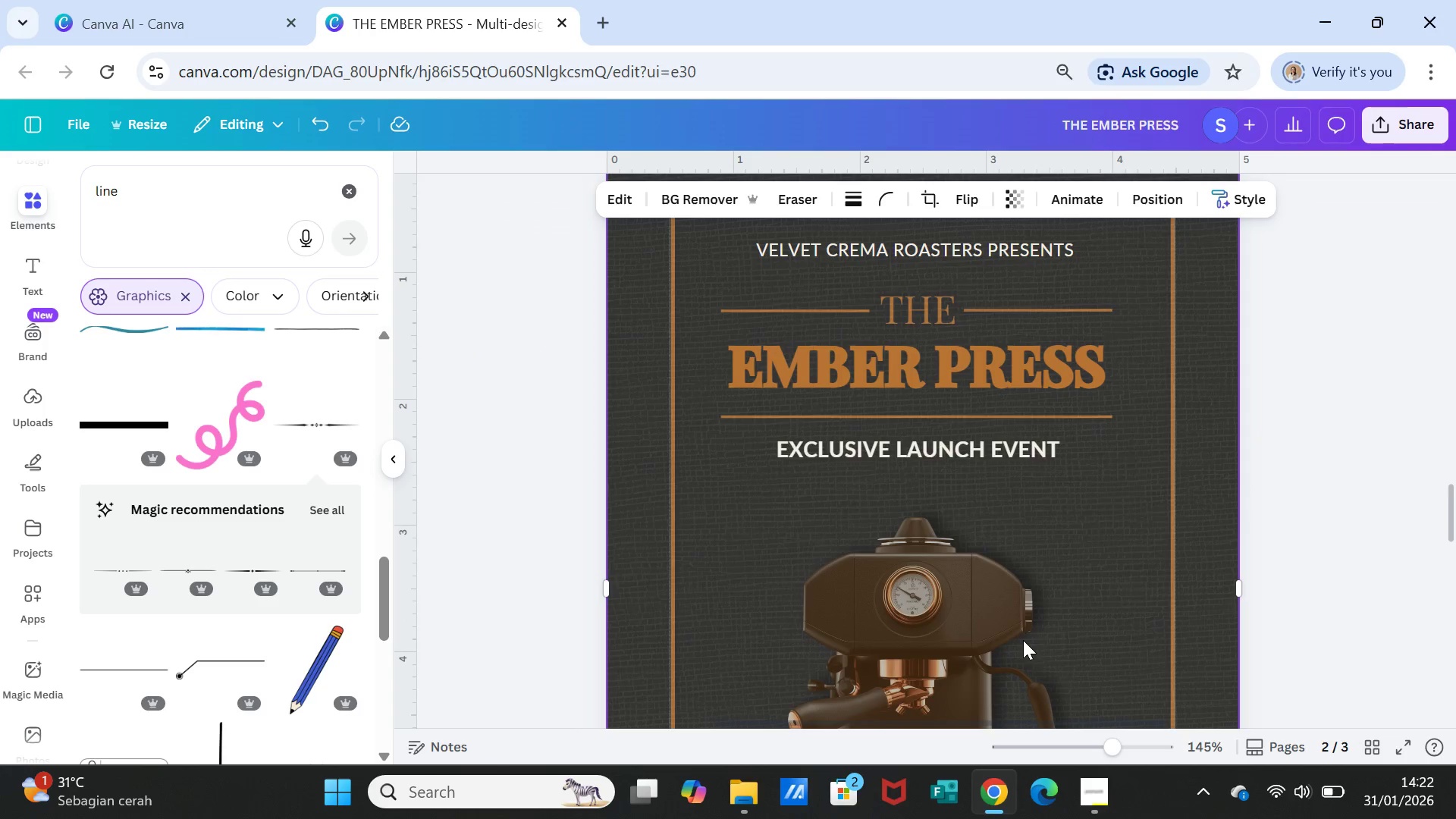 
scroll: coordinate [1023, 640], scroll_direction: down, amount: 3.0
 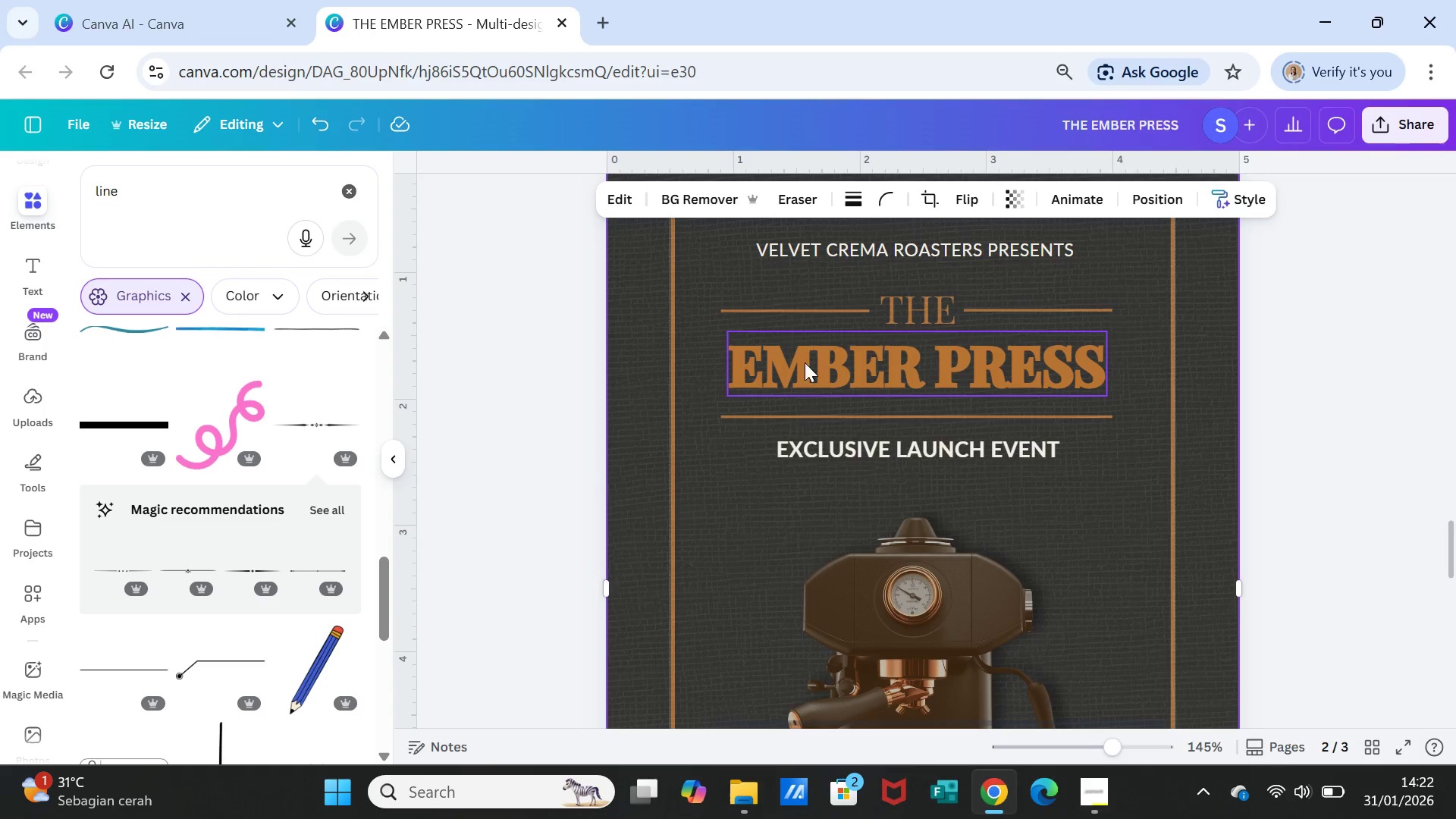 
left_click([802, 315])
 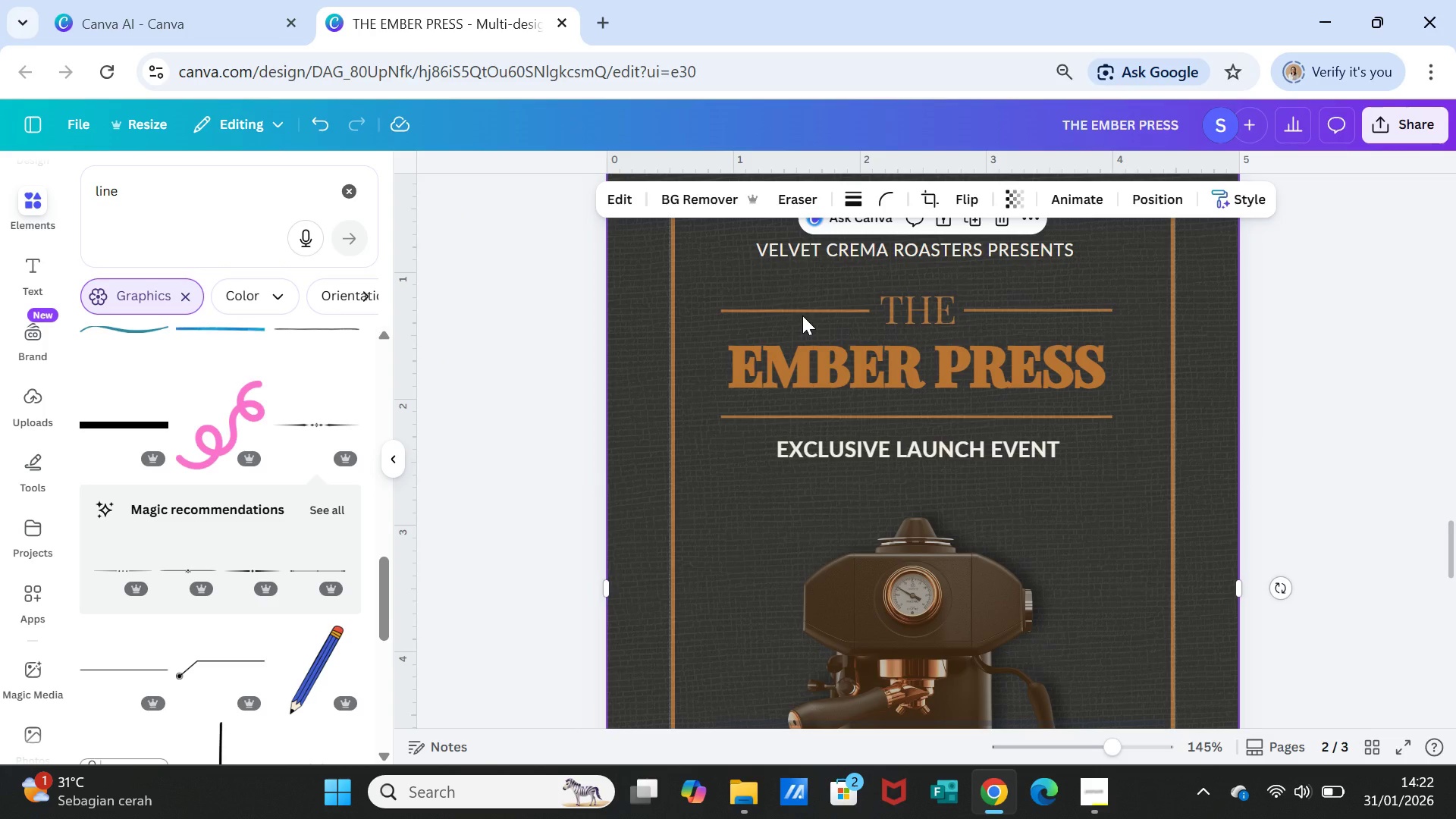 
right_click([802, 315])
 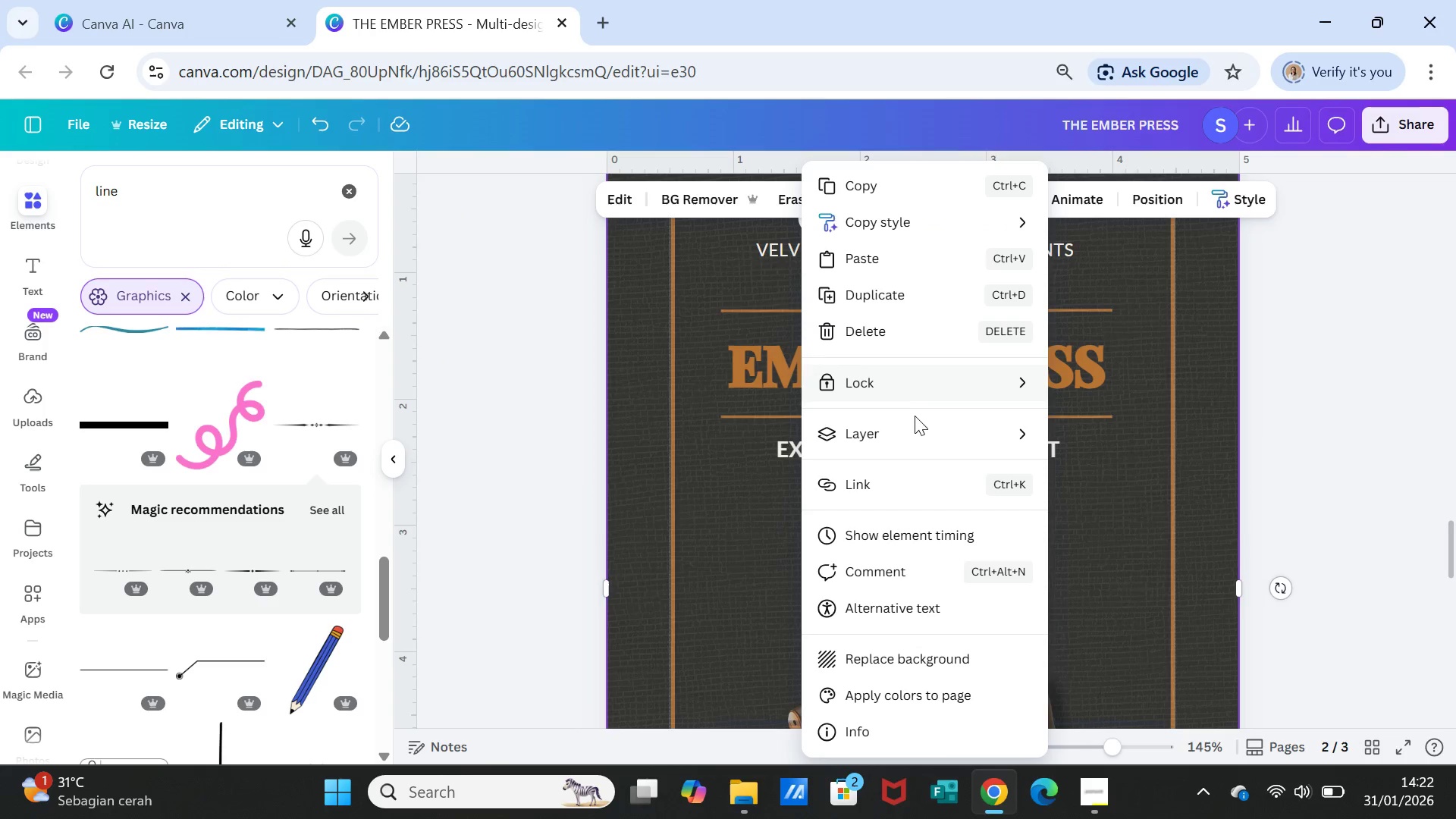 
left_click([915, 435])
 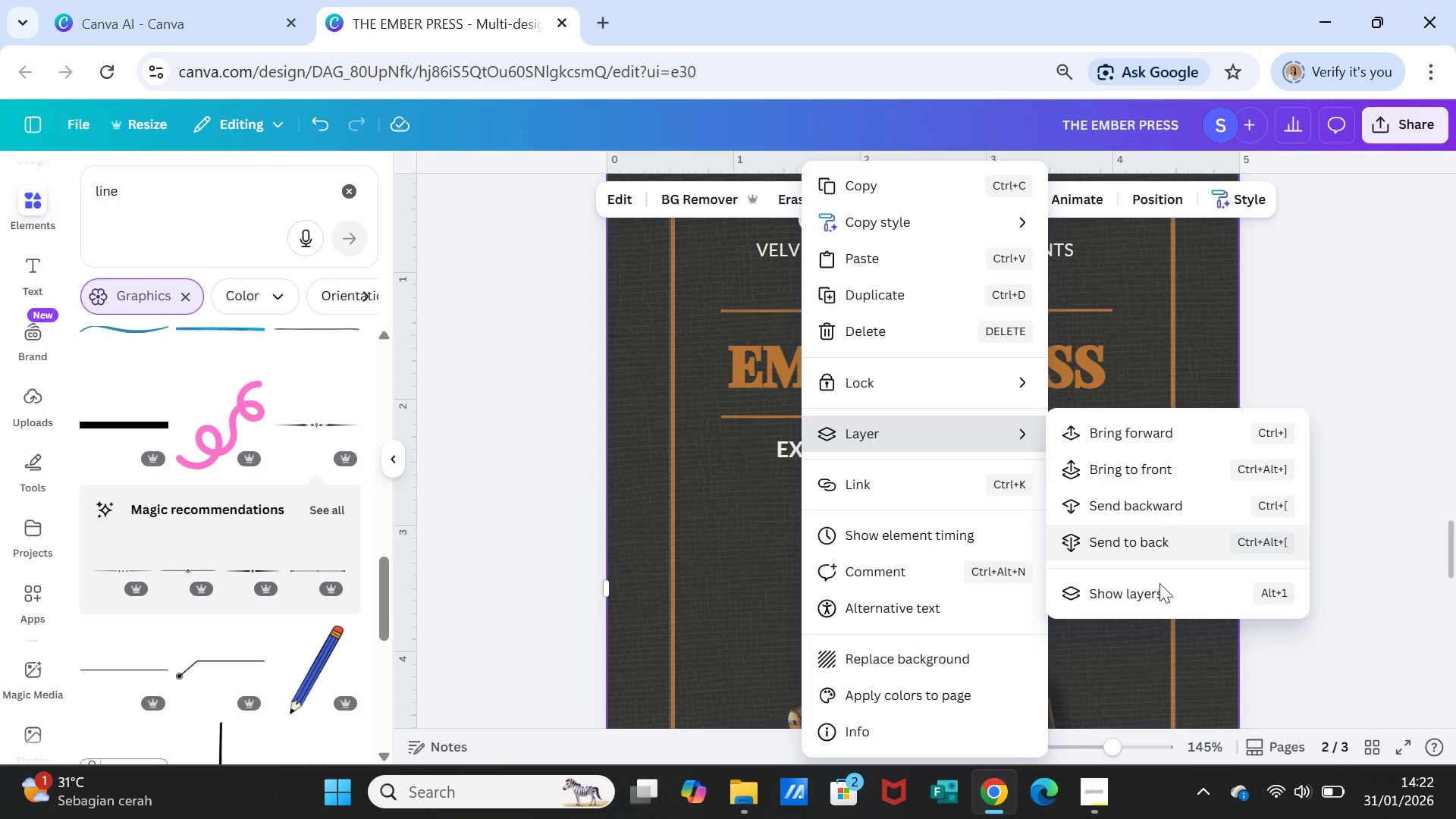 
left_click([1145, 600])
 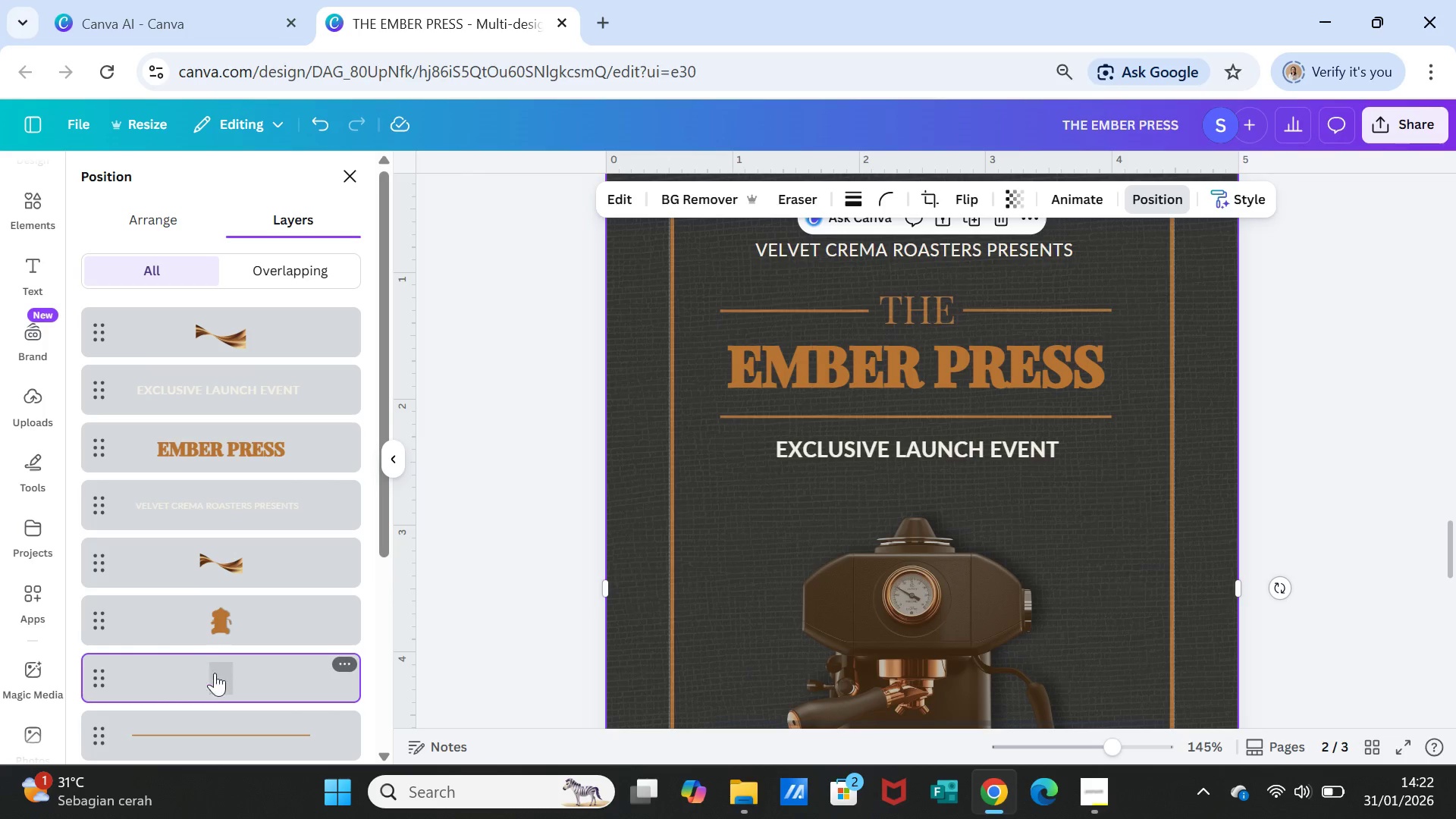 
left_click_drag(start_coordinate=[241, 734], to_coordinate=[252, 507])
 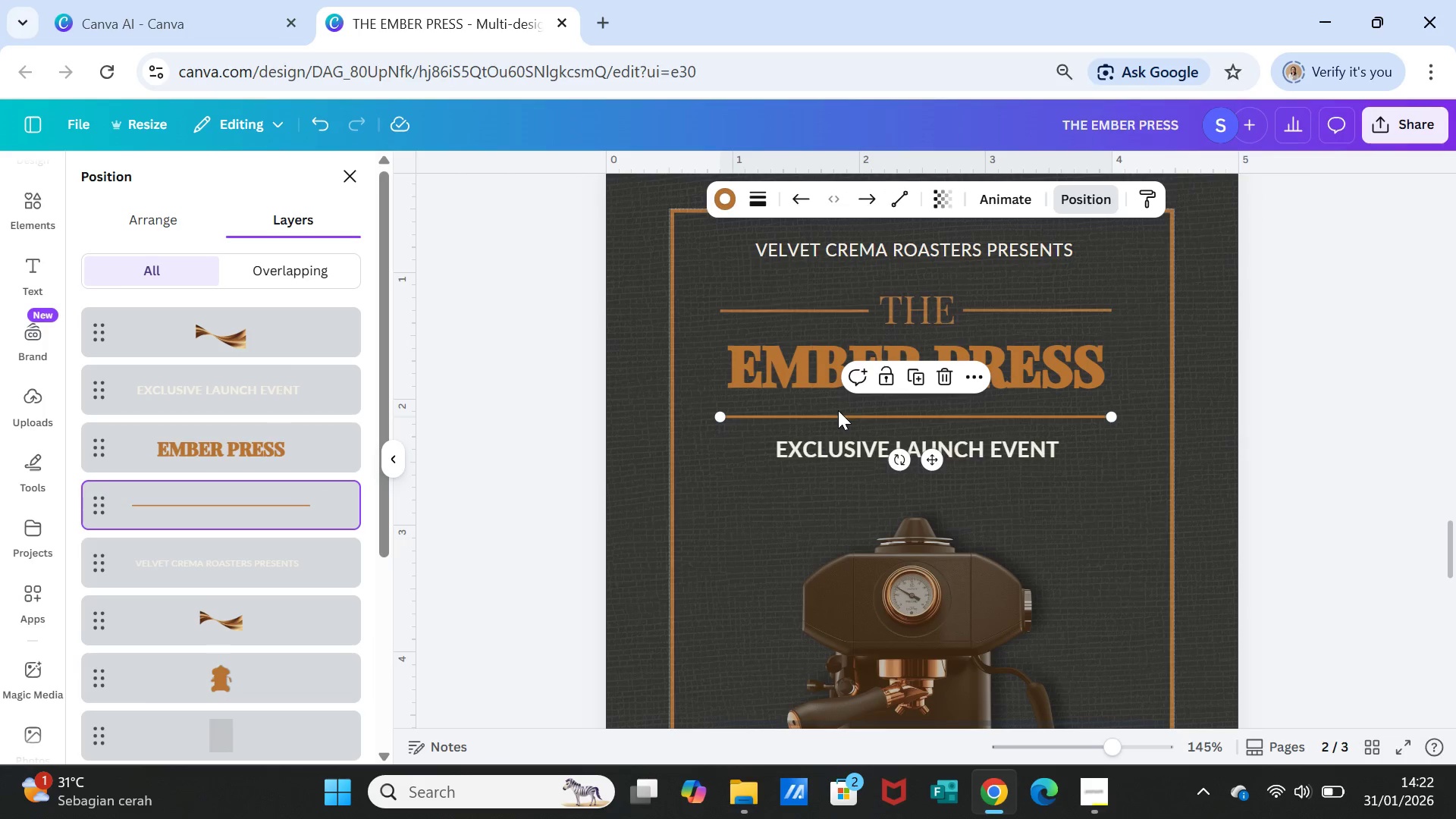 
left_click([836, 416])
 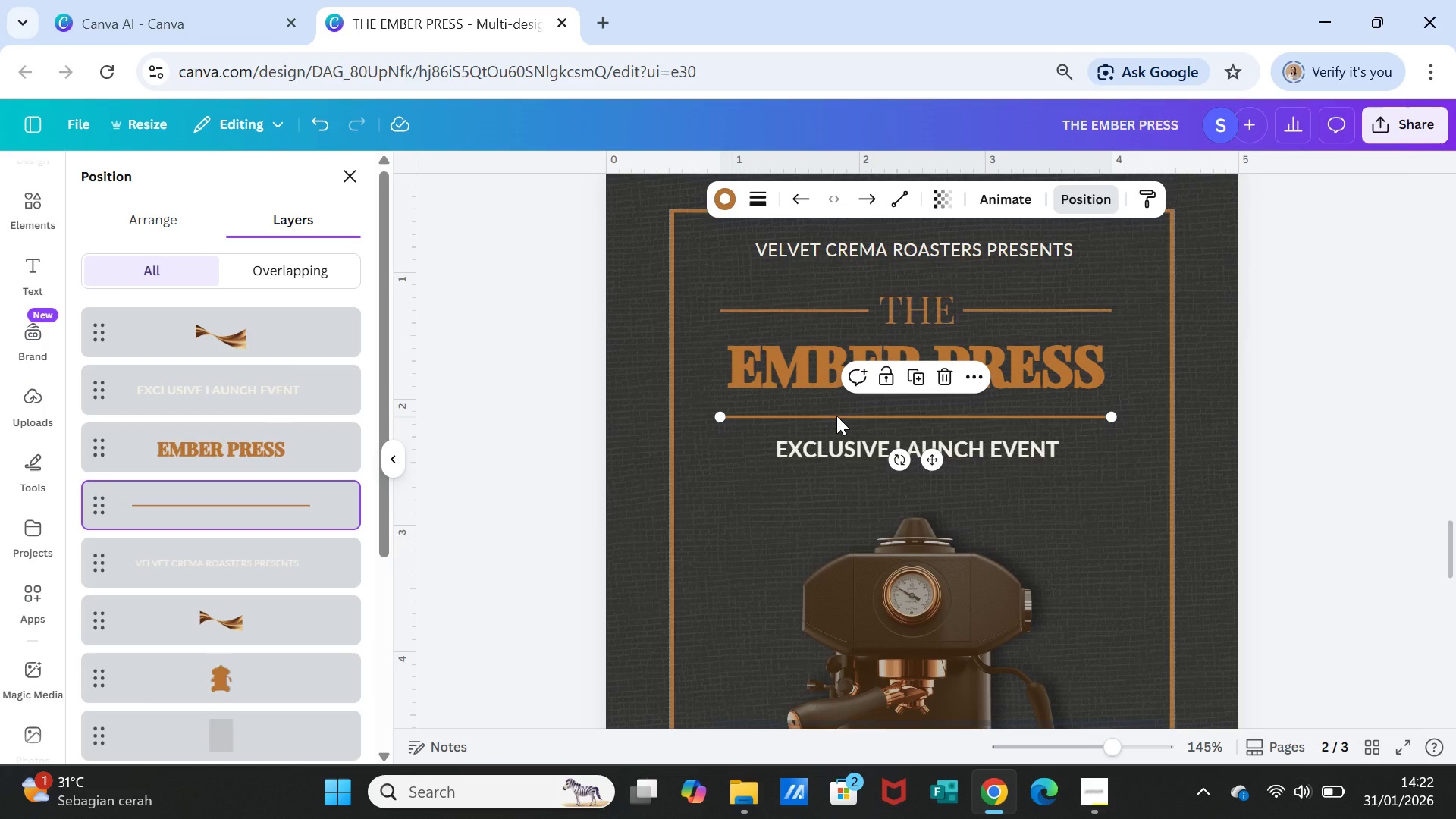 
key(Control+C)
 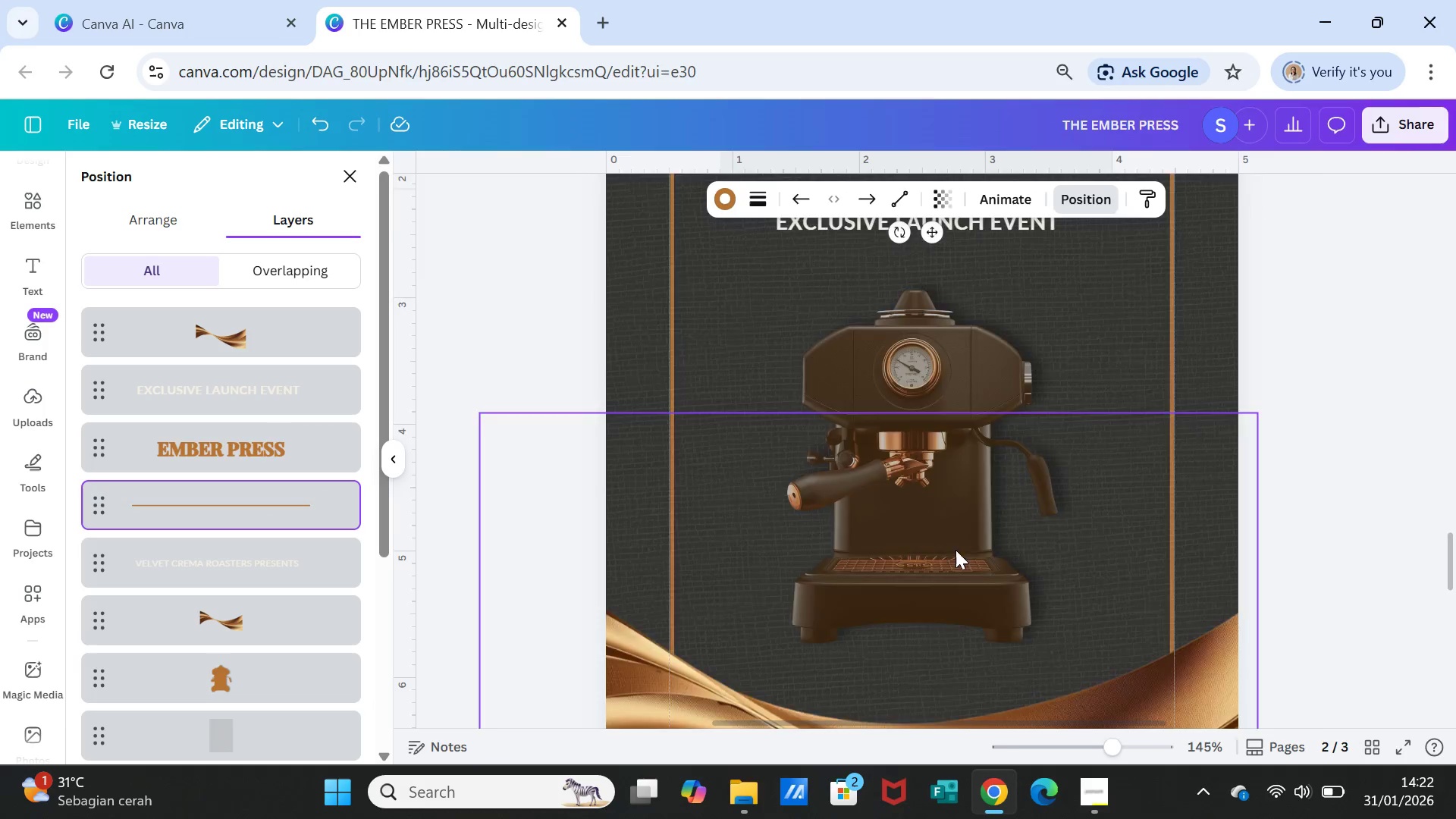 
scroll: coordinate [946, 601], scroll_direction: down, amount: 9.0
 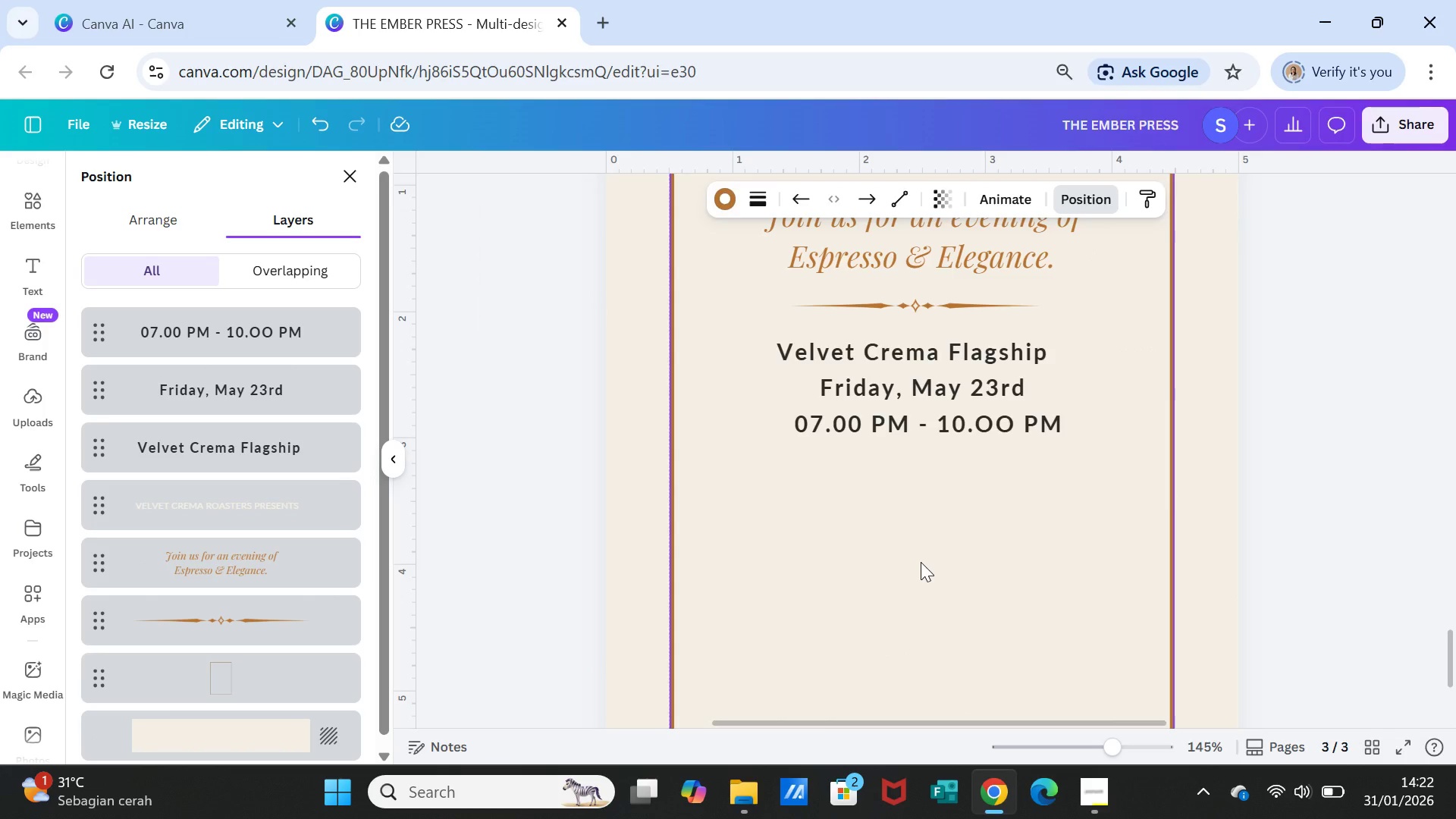 
left_click([921, 562])
 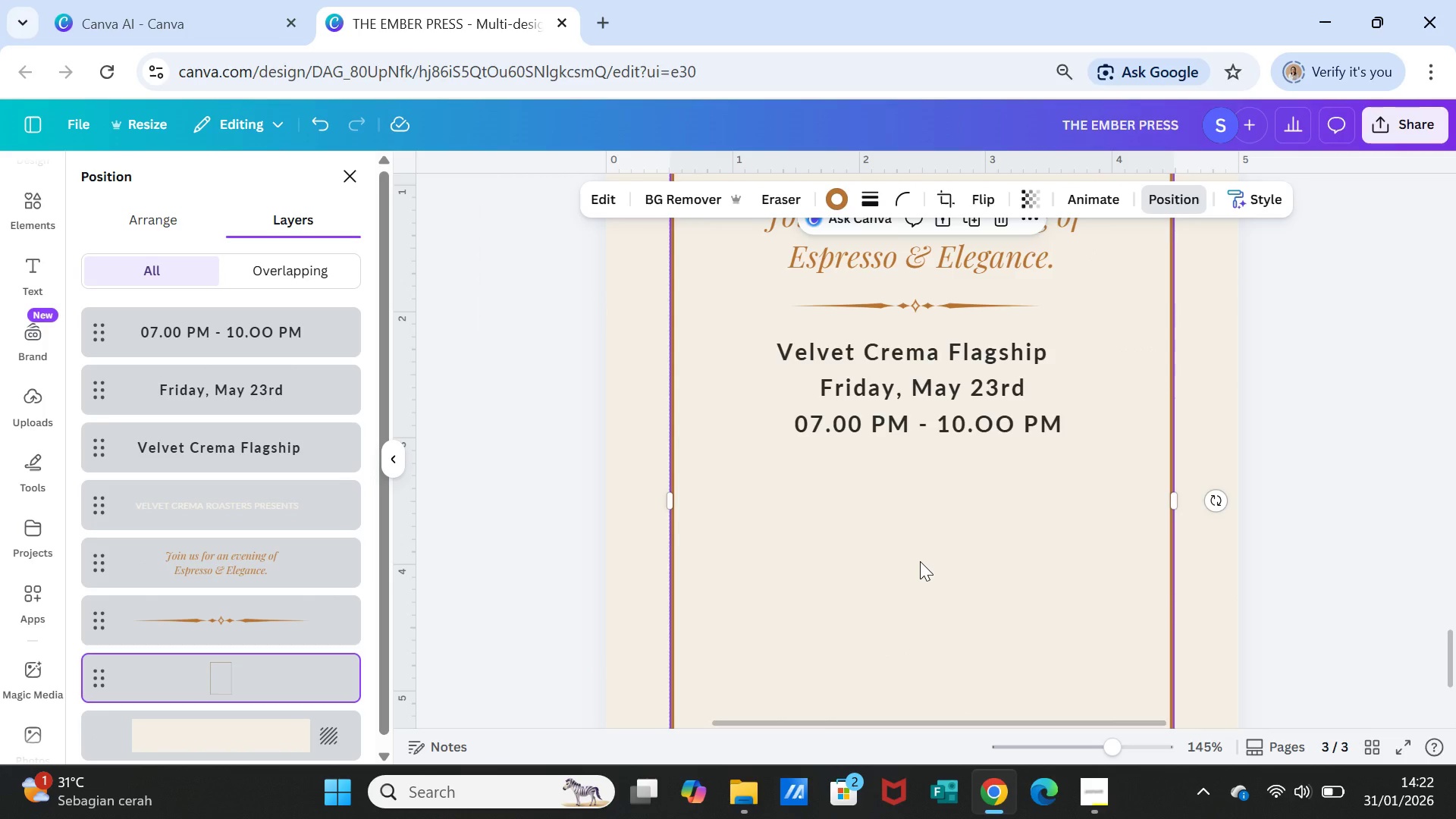 
key(Control+V)
 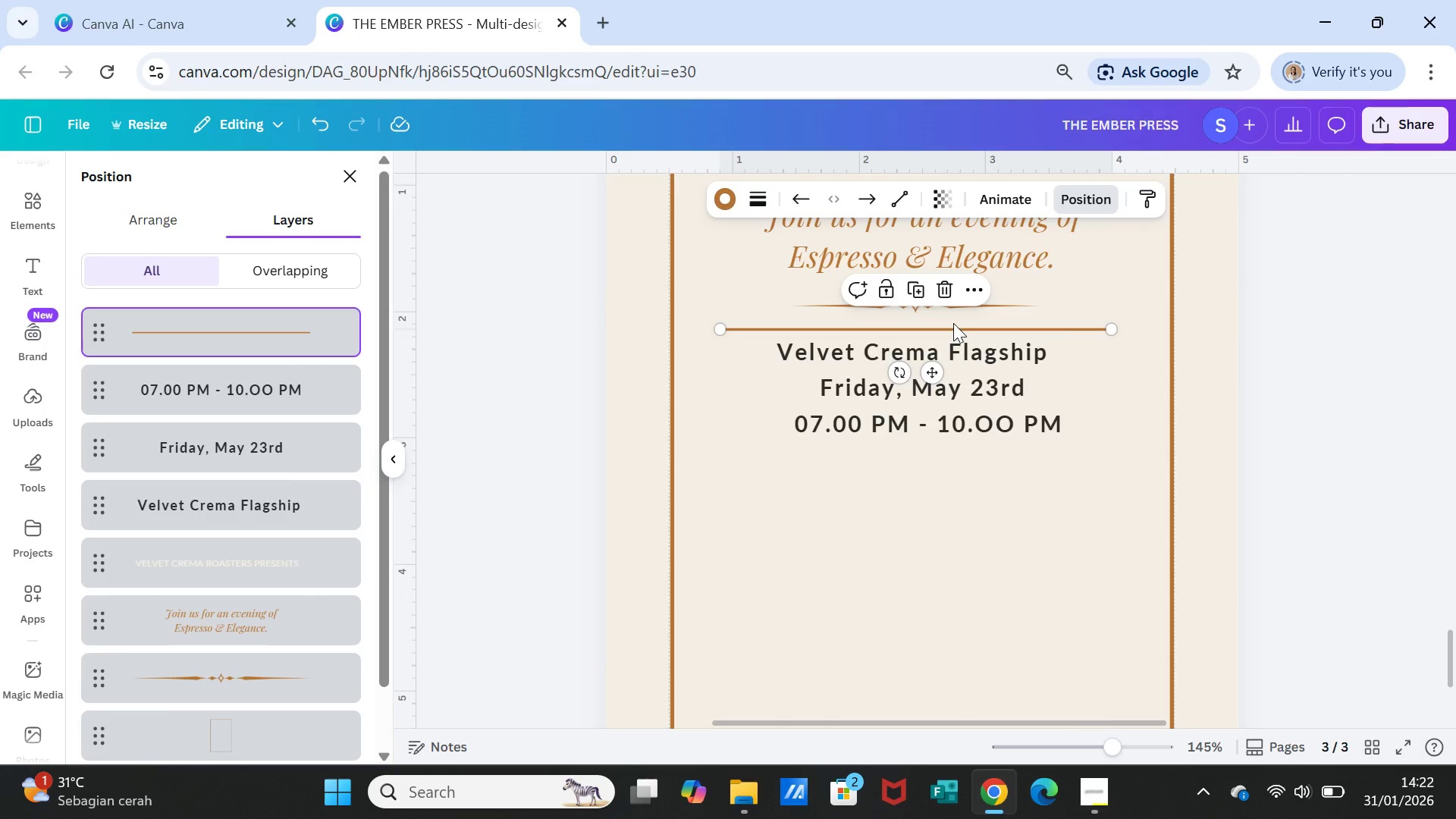 
left_click_drag(start_coordinate=[953, 323], to_coordinate=[965, 460])
 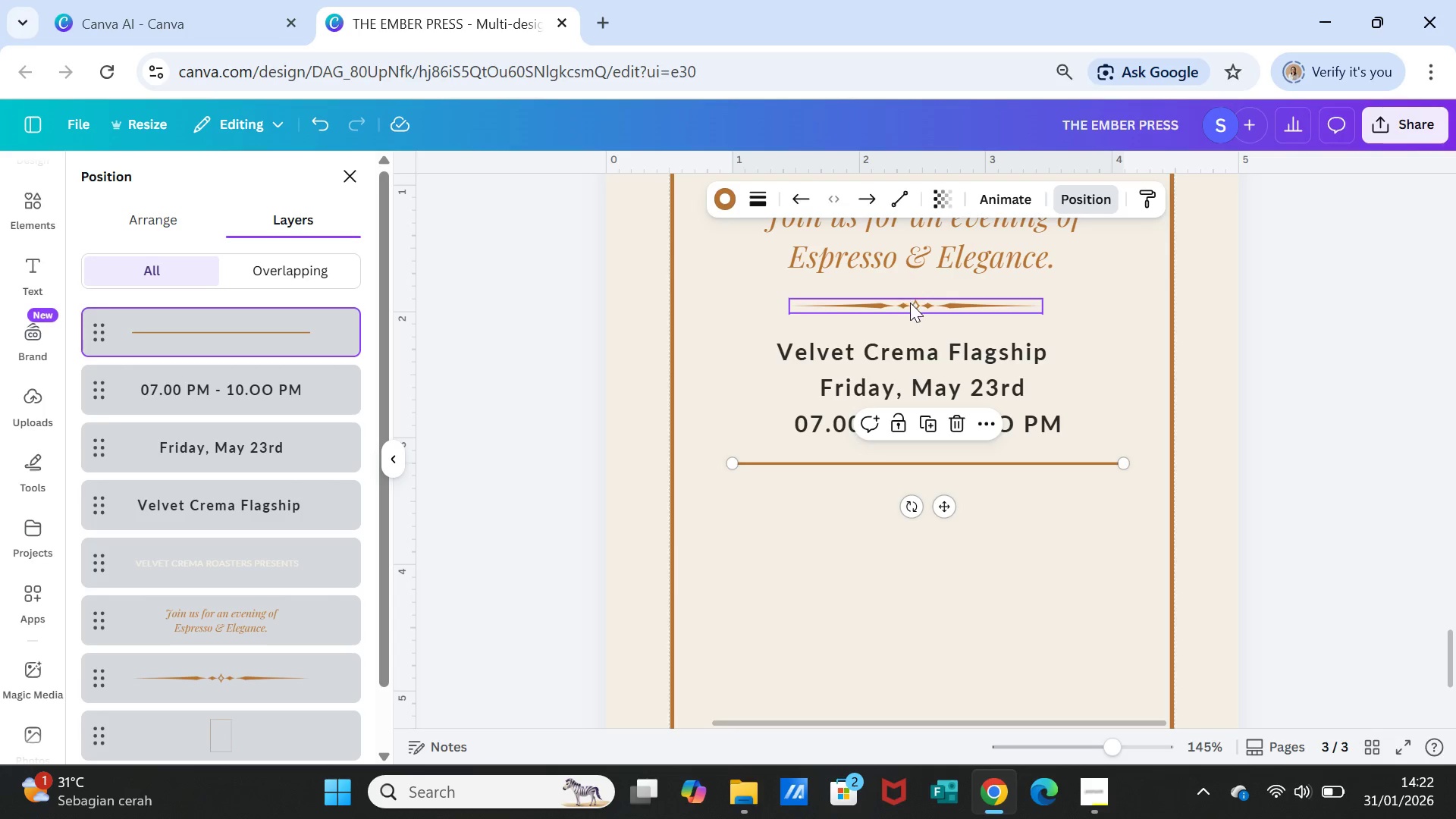 
left_click([910, 303])
 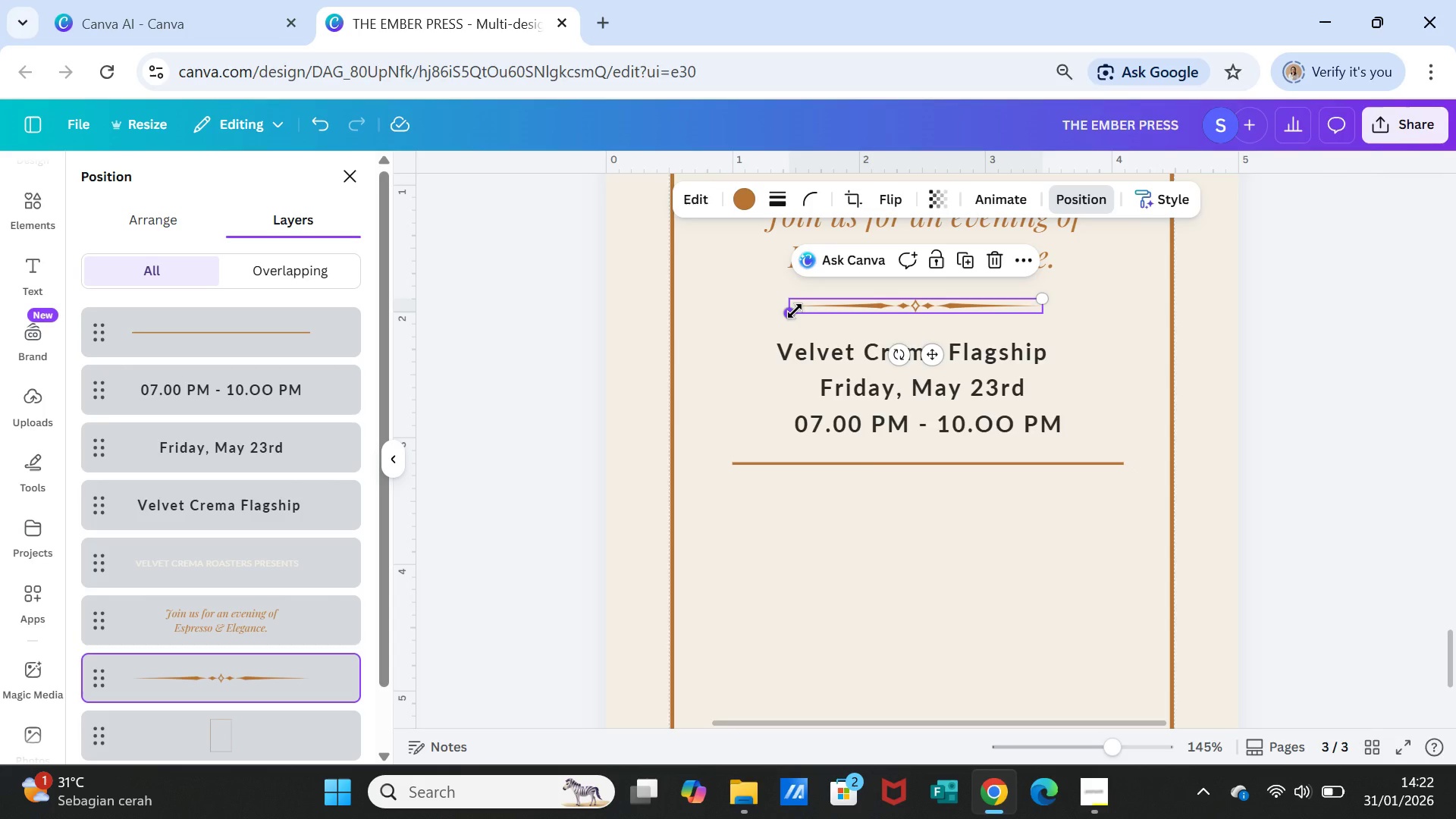 
left_click_drag(start_coordinate=[795, 311], to_coordinate=[747, 303])
 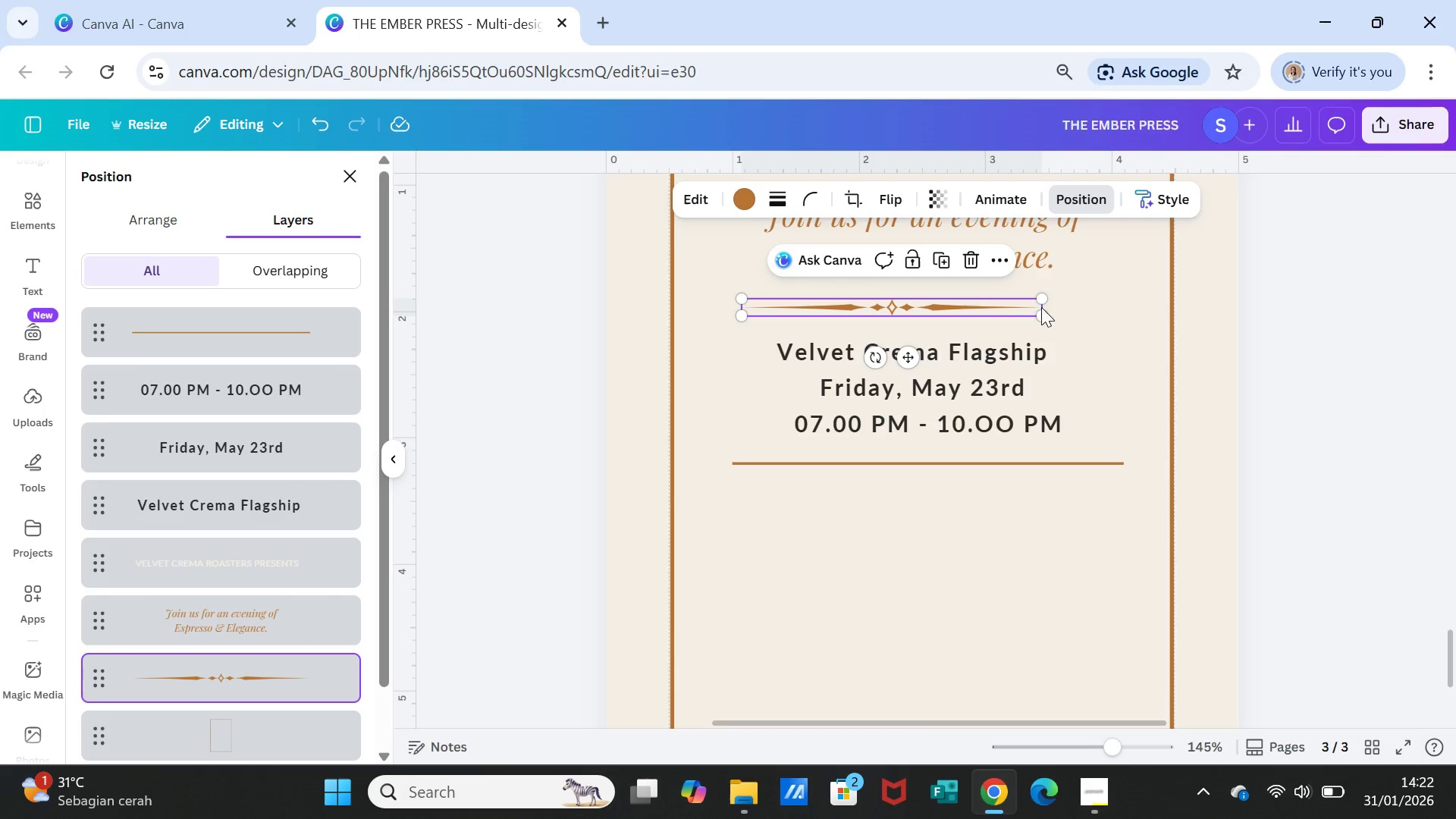 
left_click_drag(start_coordinate=[1041, 312], to_coordinate=[1119, 313])
 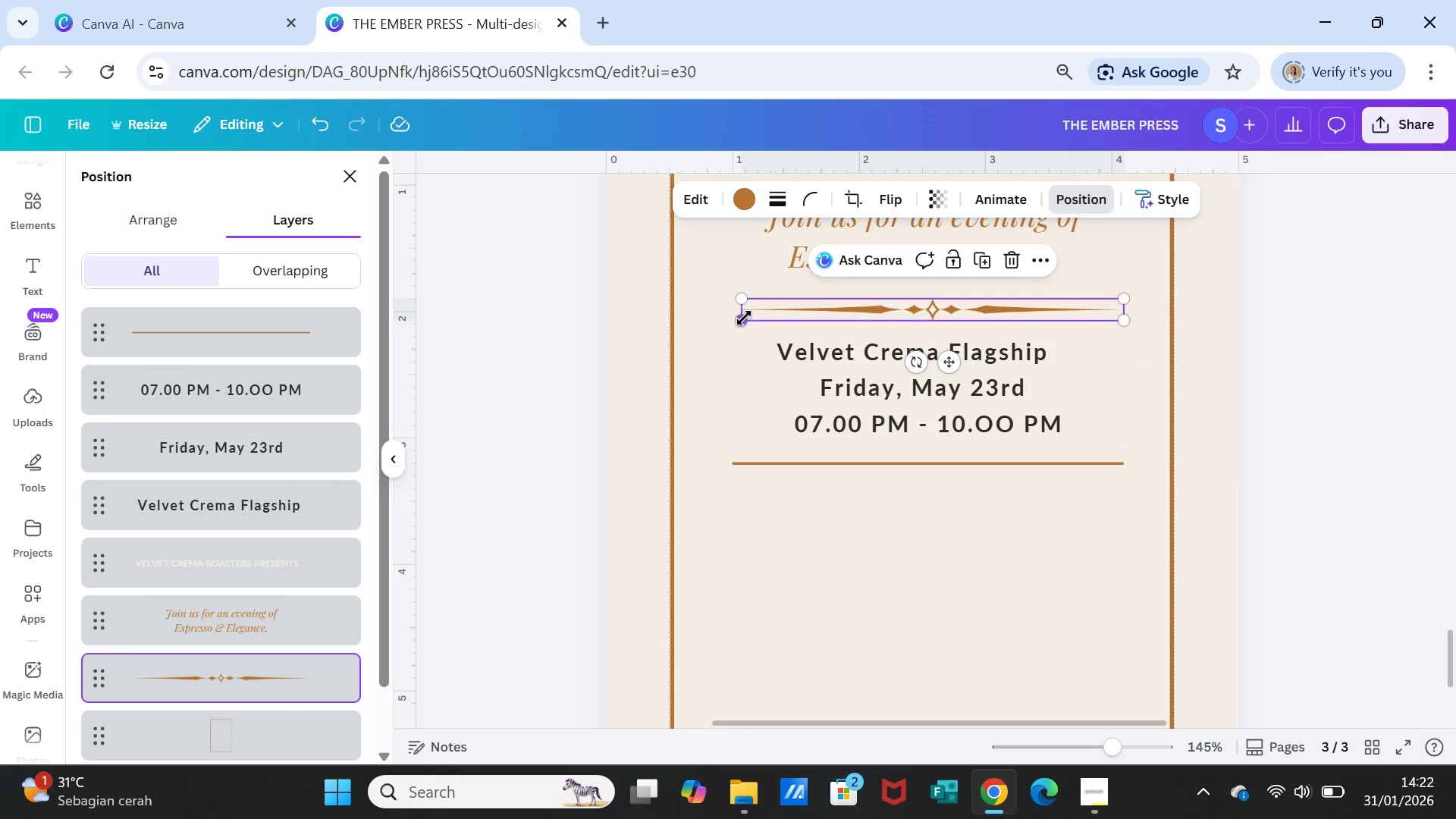 
left_click_drag(start_coordinate=[743, 318], to_coordinate=[736, 318])
 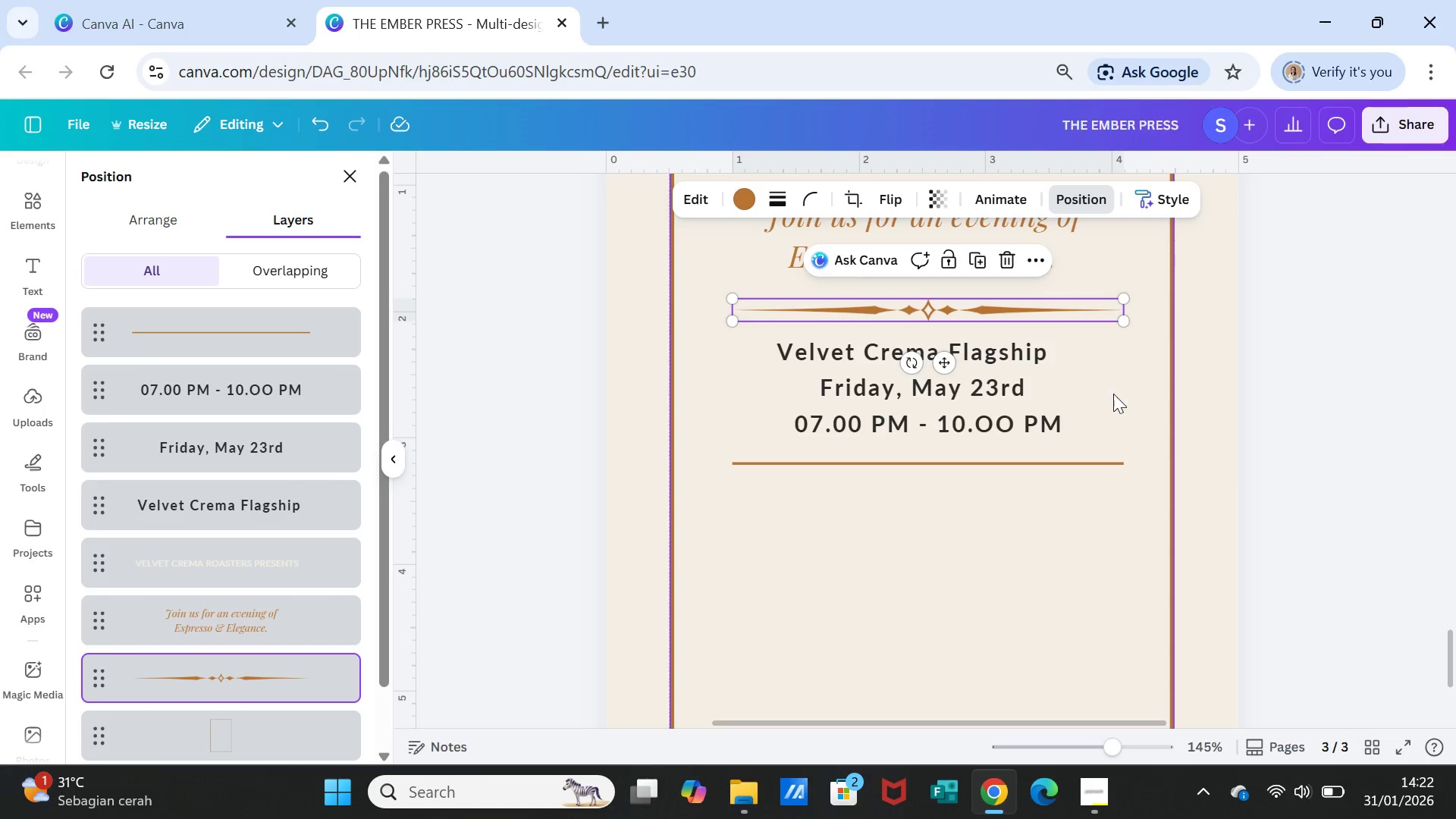 
left_click([1113, 394])
 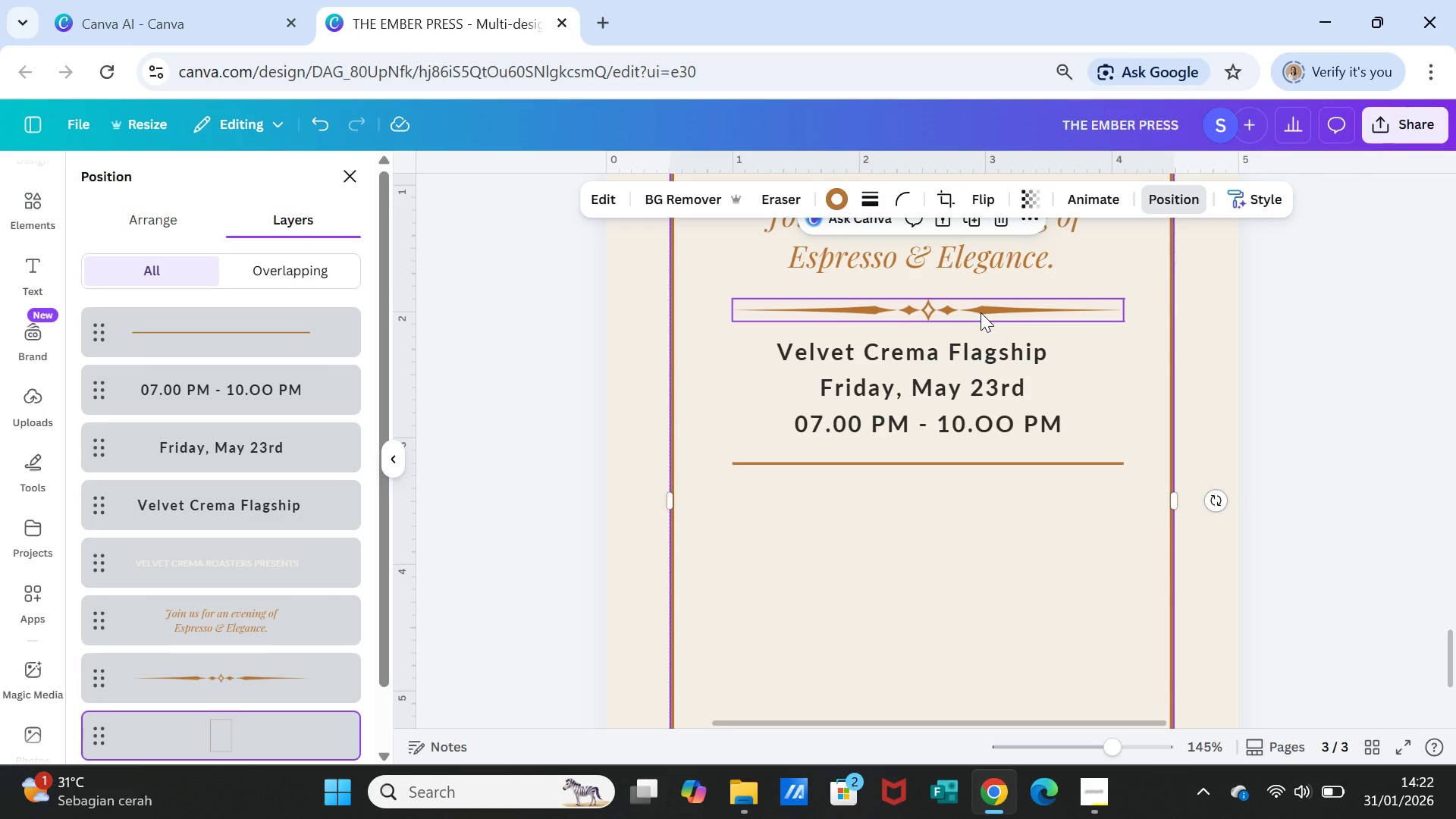 
left_click_drag(start_coordinate=[981, 312], to_coordinate=[983, 307])
 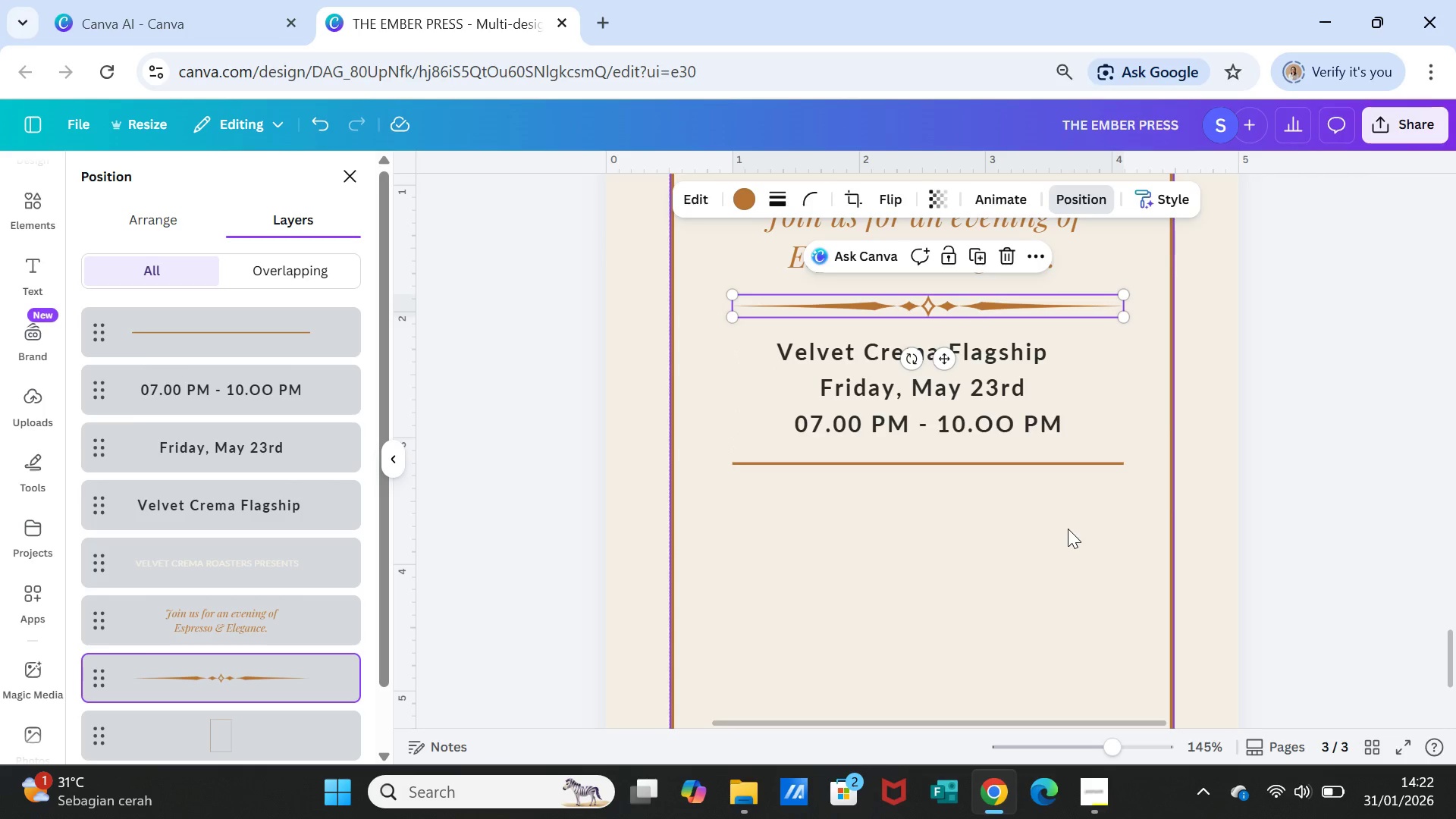 
left_click([1068, 529])
 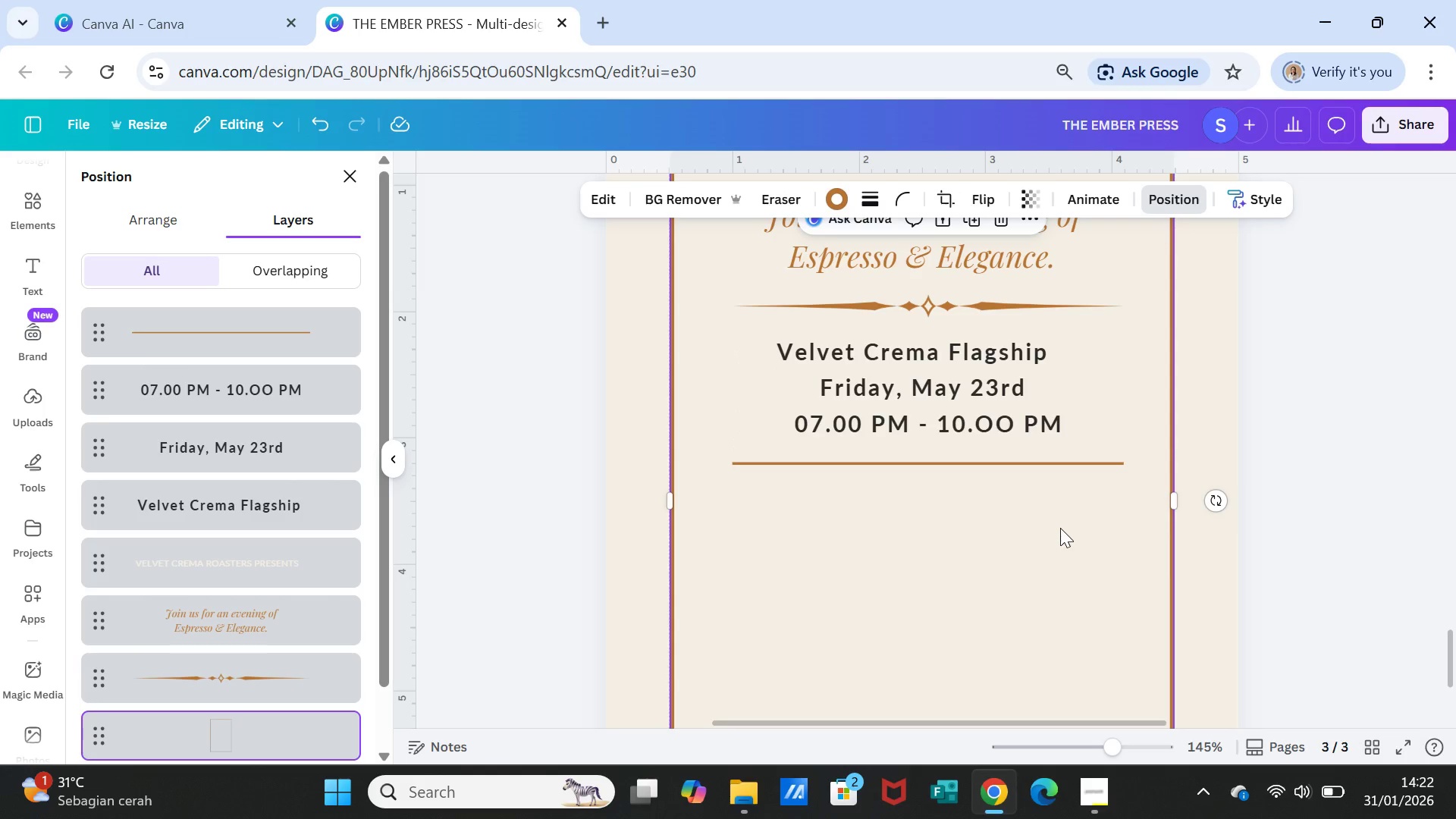 
scroll: coordinate [1060, 528], scroll_direction: down, amount: 1.0
 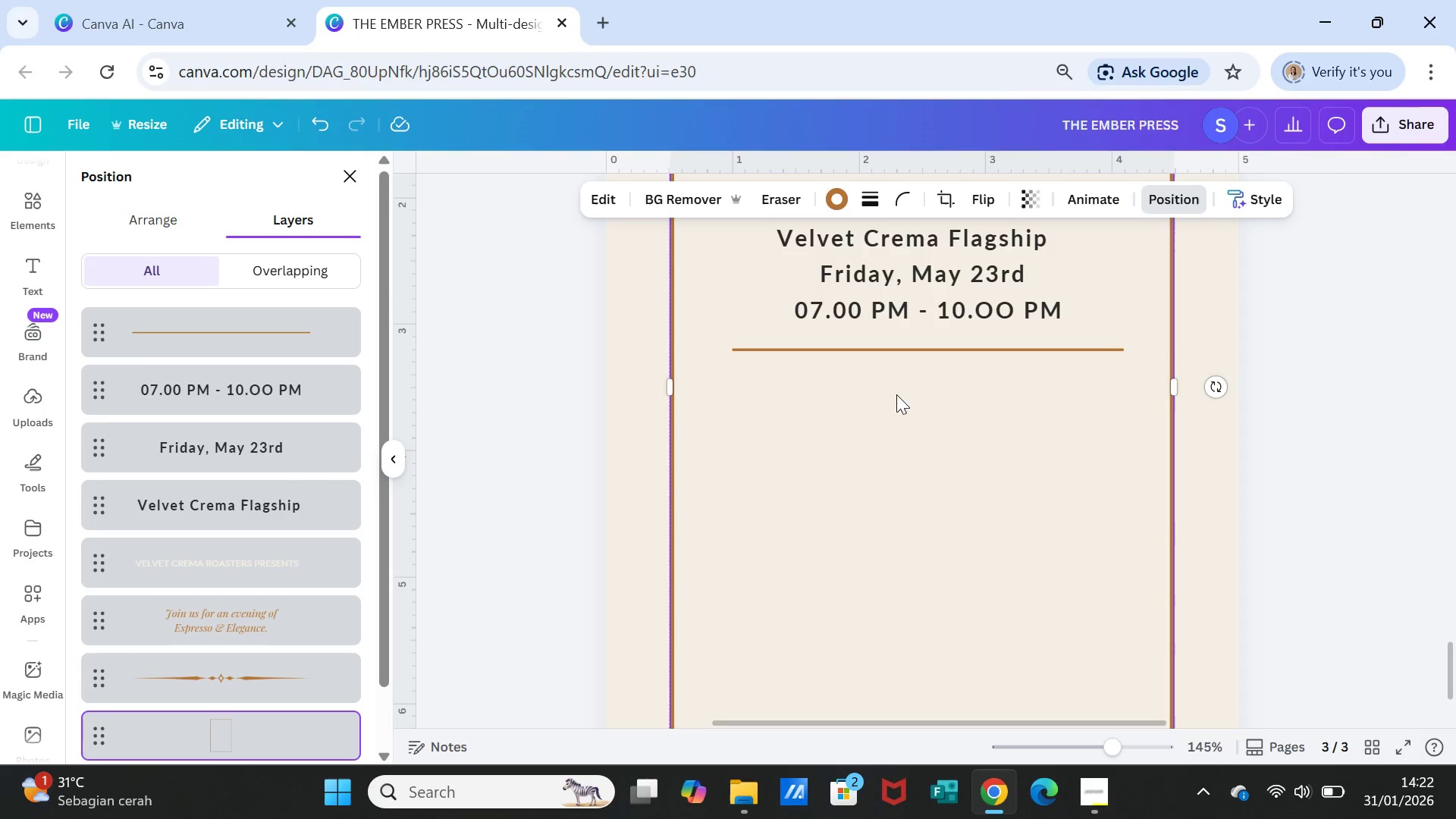 
scroll: coordinate [918, 412], scroll_direction: up, amount: 2.0
 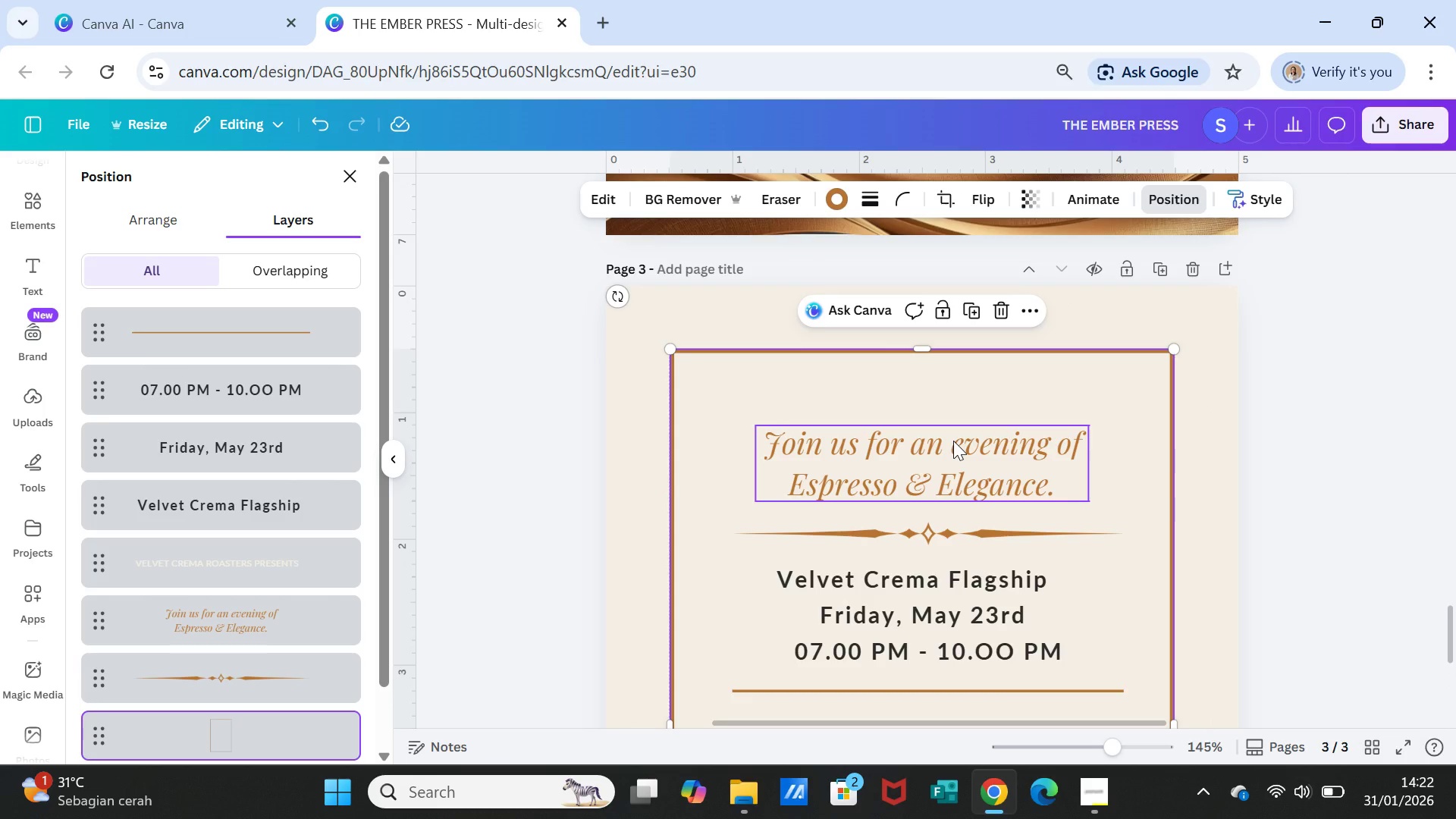 
scroll: coordinate [955, 441], scroll_direction: down, amount: 3.0
 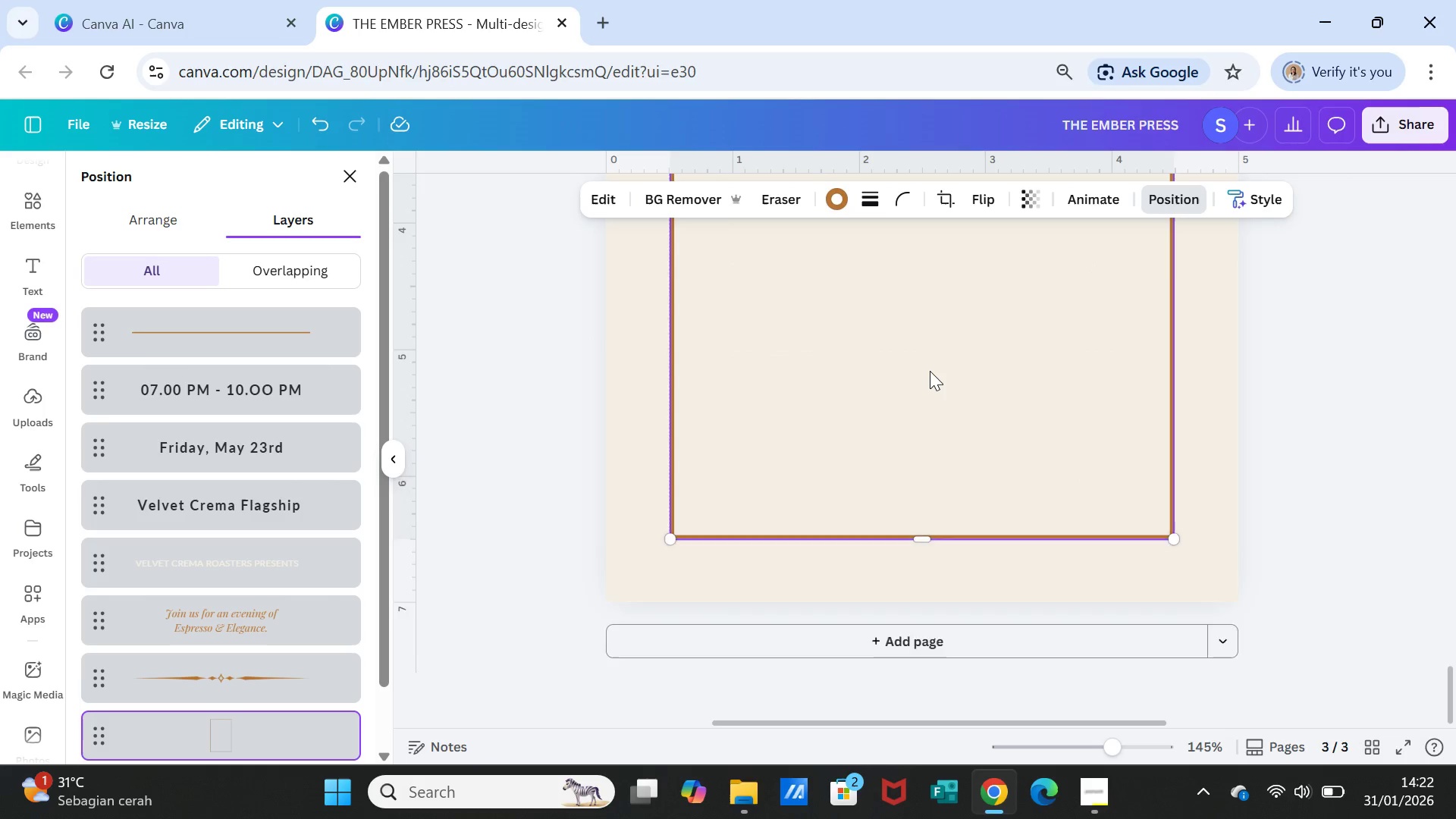 
scroll: coordinate [949, 327], scroll_direction: up, amount: 3.0
 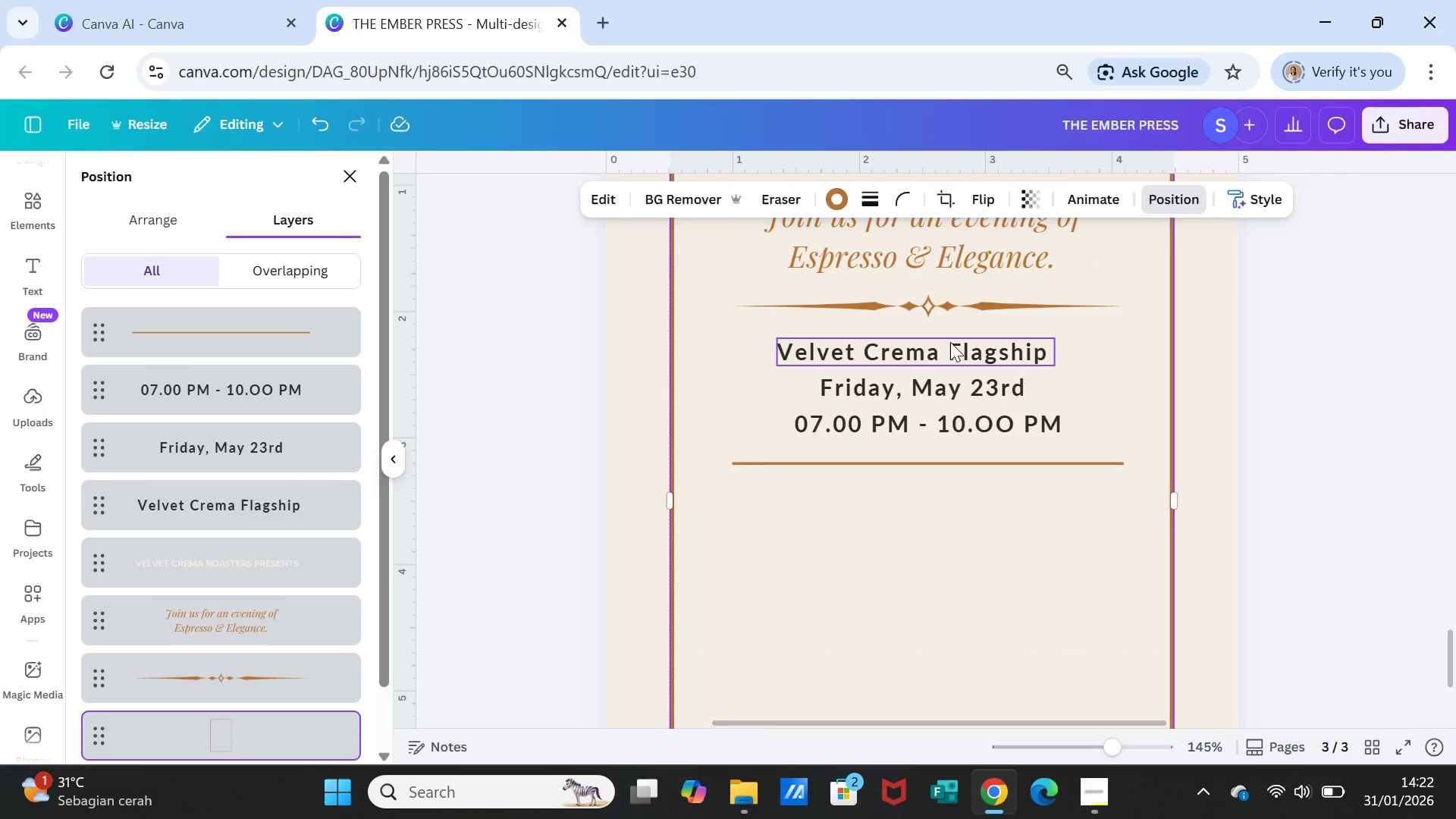 
left_click([950, 342])
 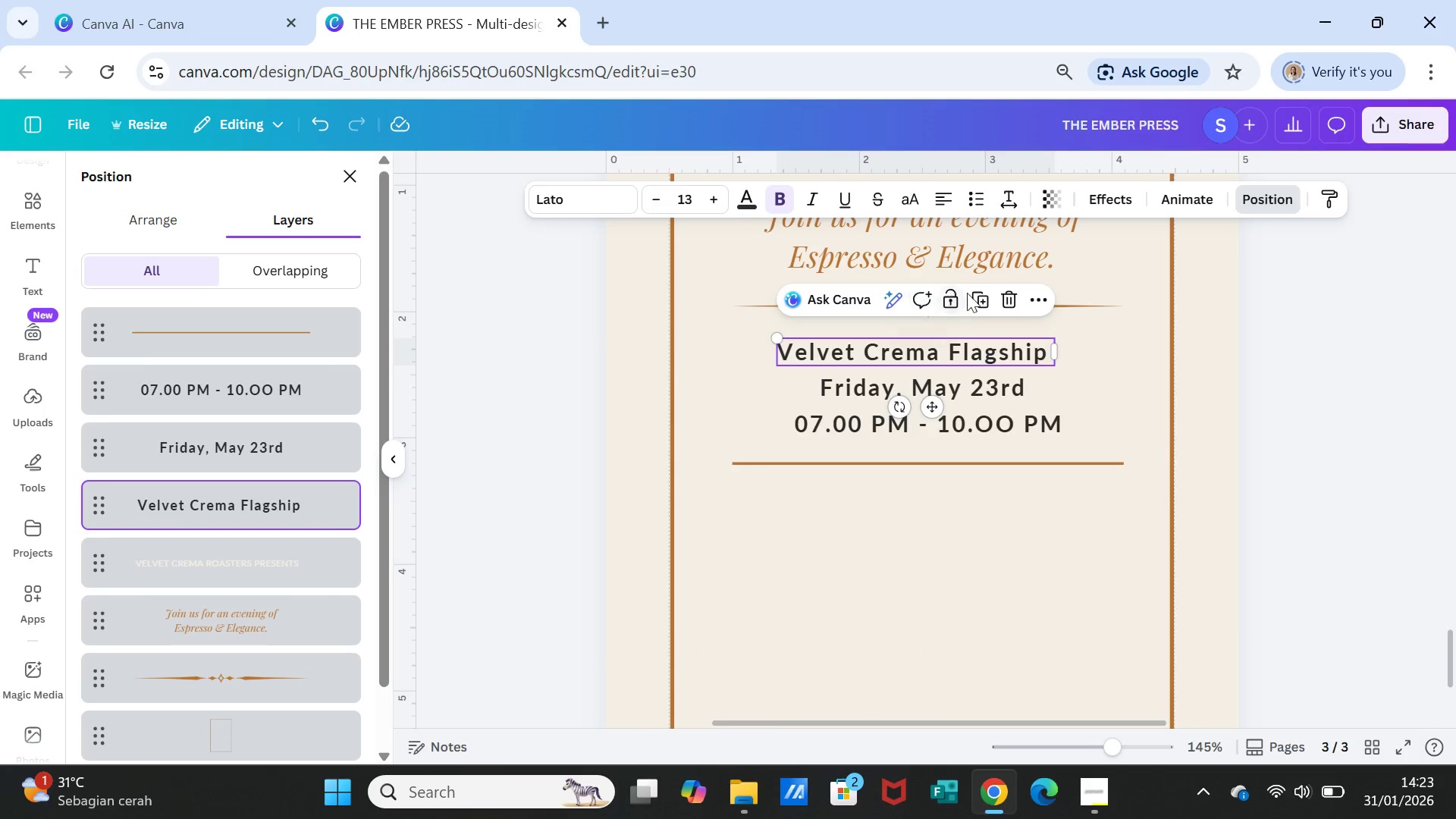 
left_click([981, 293])
 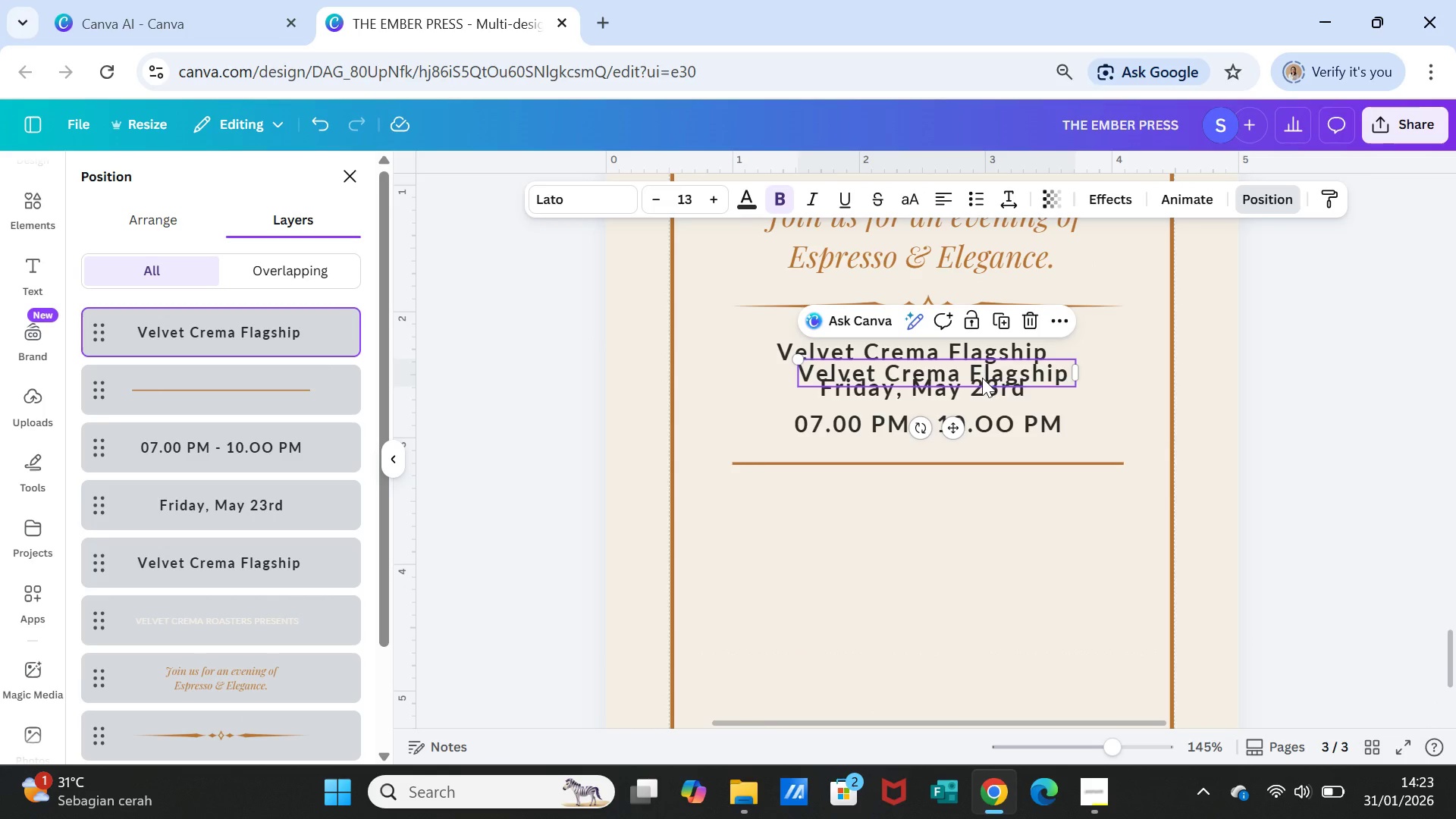 
left_click_drag(start_coordinate=[981, 376], to_coordinate=[968, 519])
 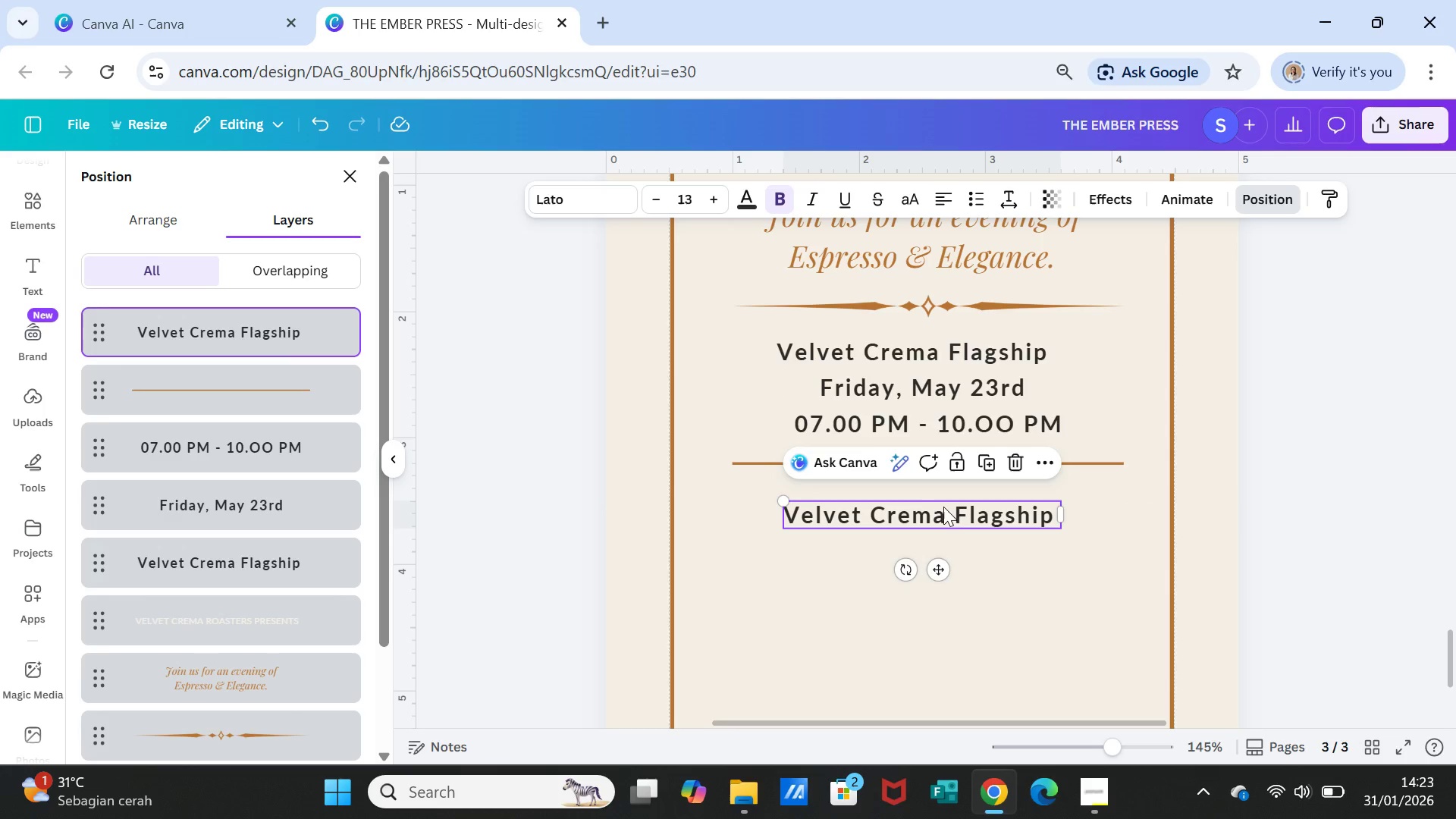 
wait(5.25)
 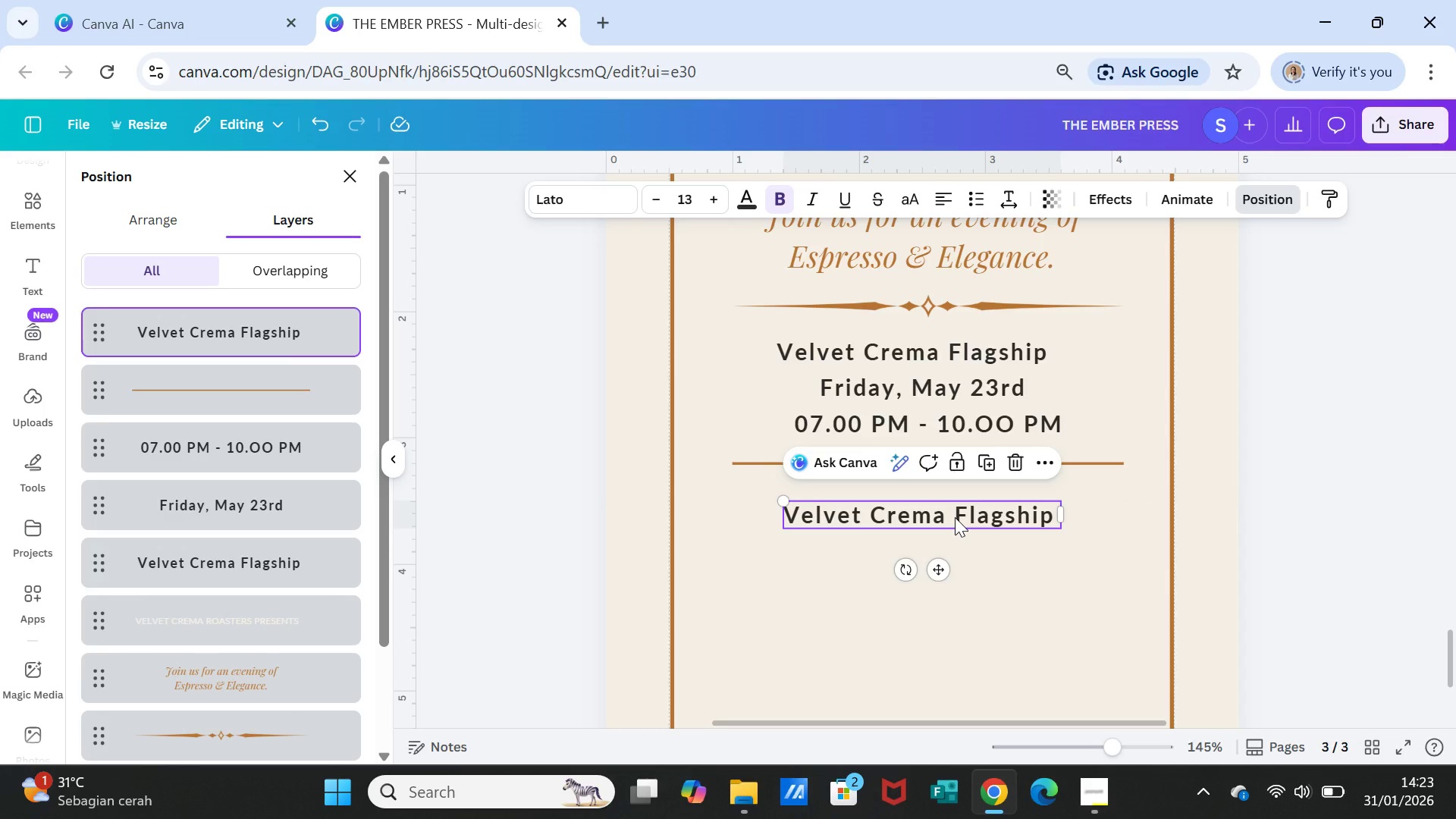 
double_click([918, 507])
 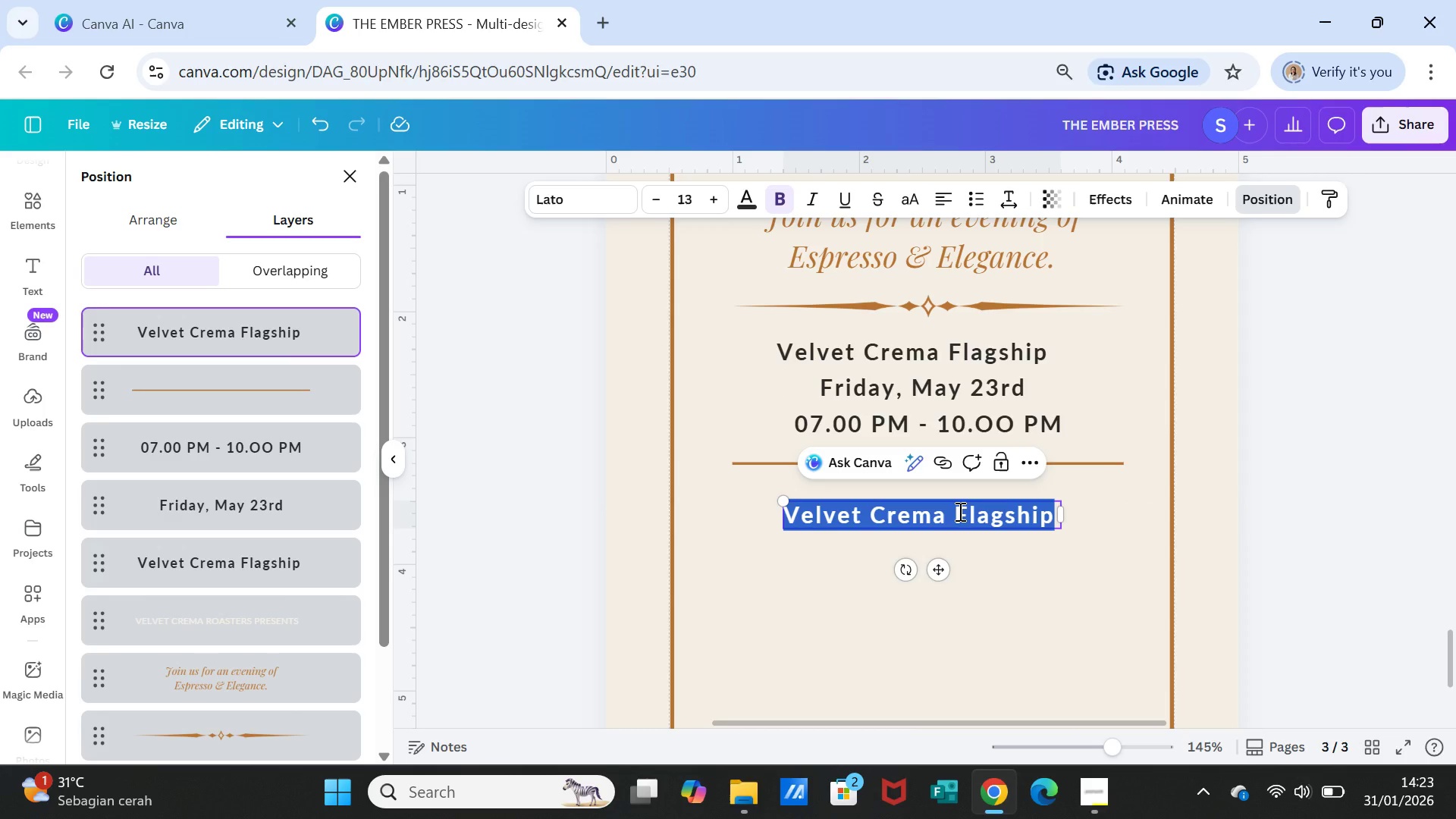 
type(RSVP)
 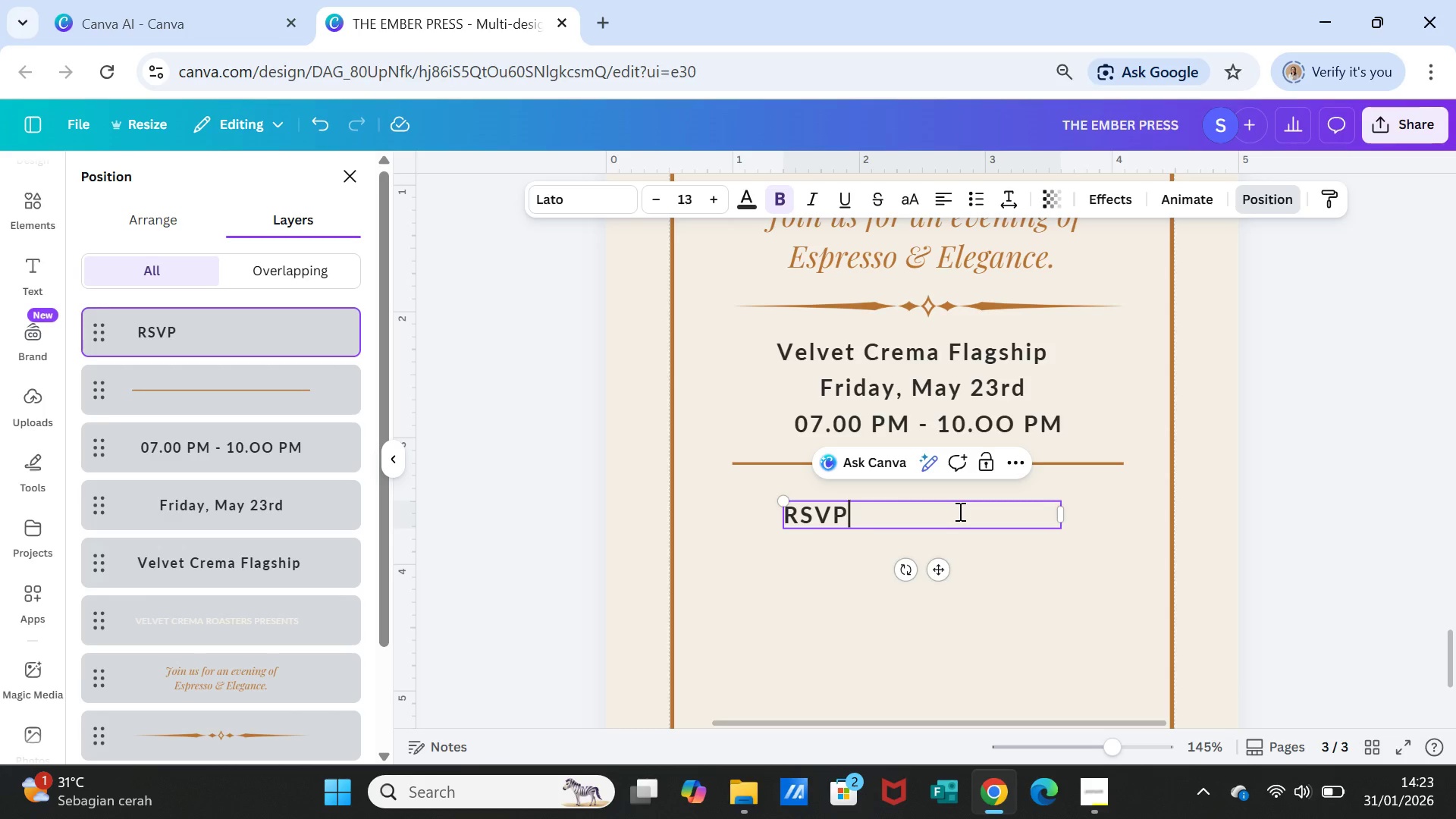 
type( to Reserve Your Place)
 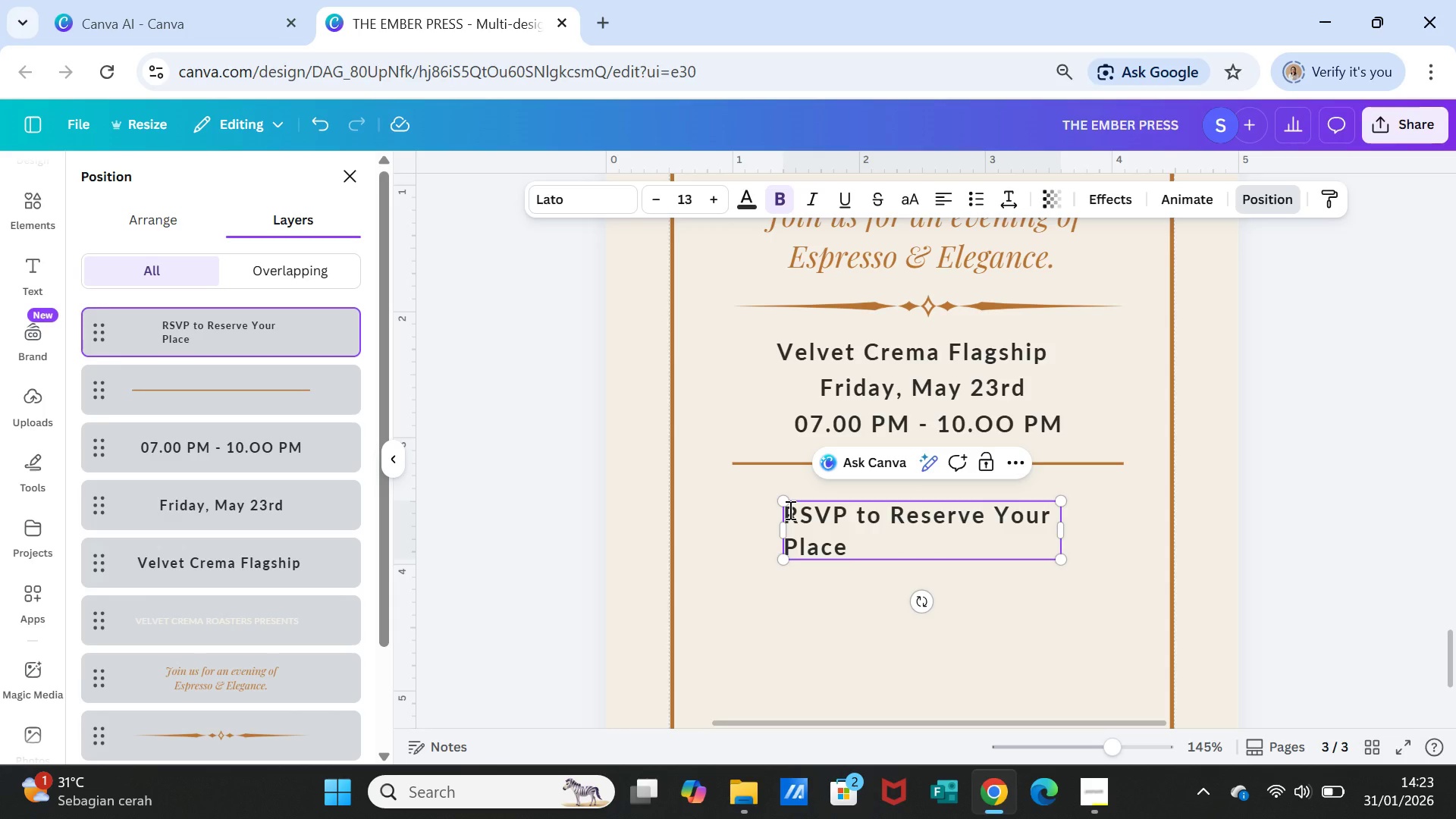 
wait(5.31)
 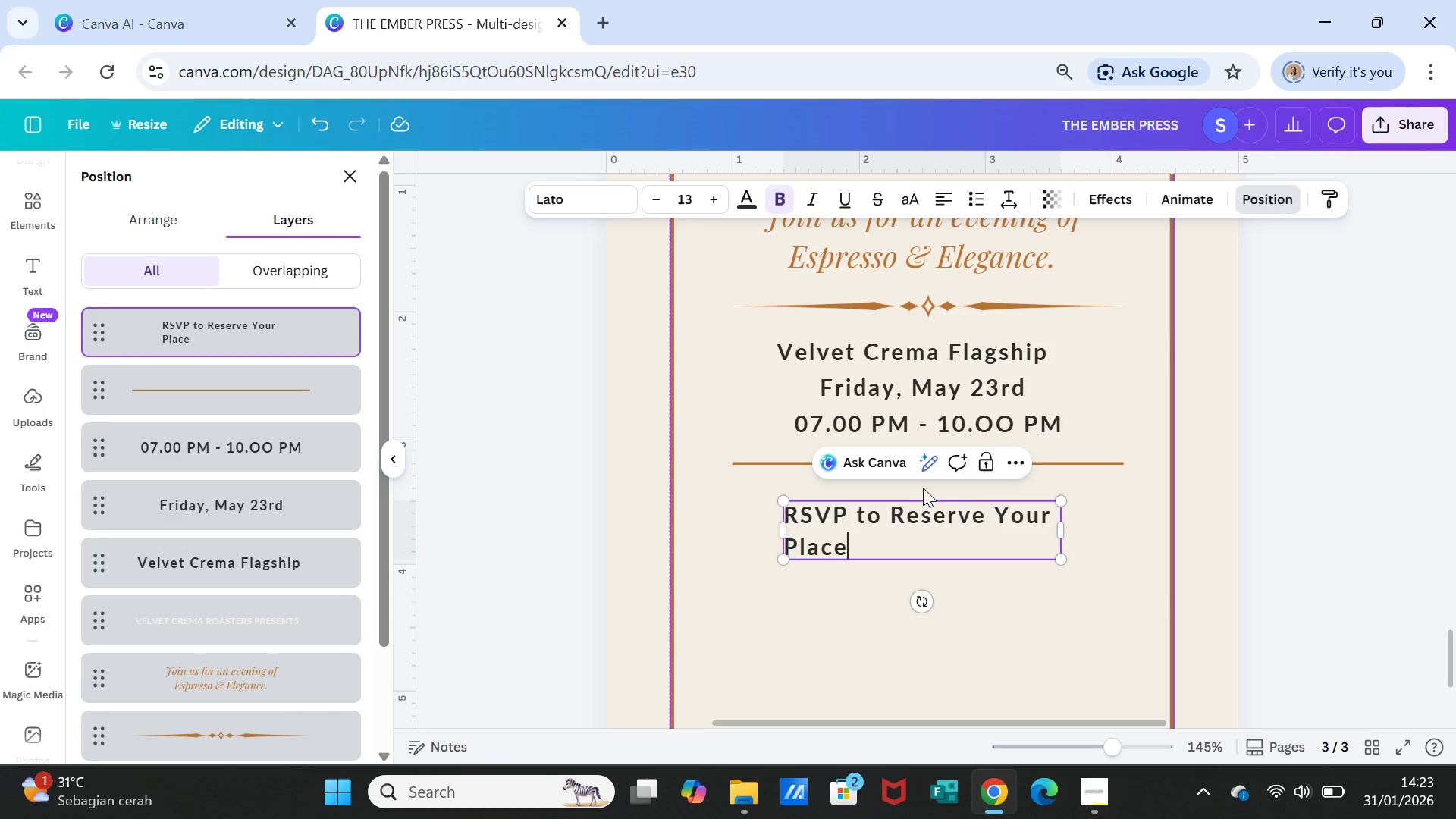 
left_click([855, 513])
 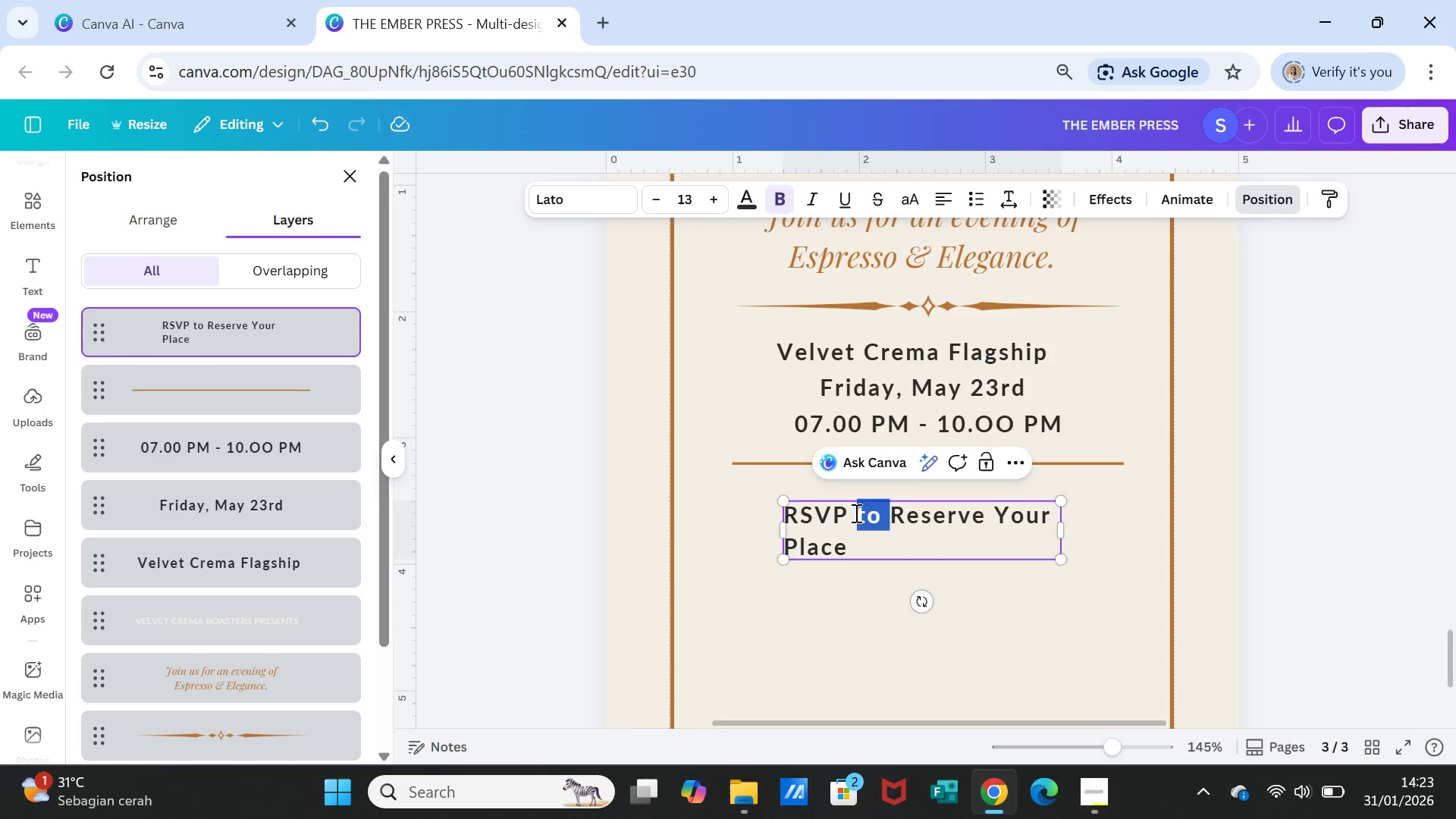 
left_click_drag(start_coordinate=[855, 513], to_coordinate=[883, 534])
 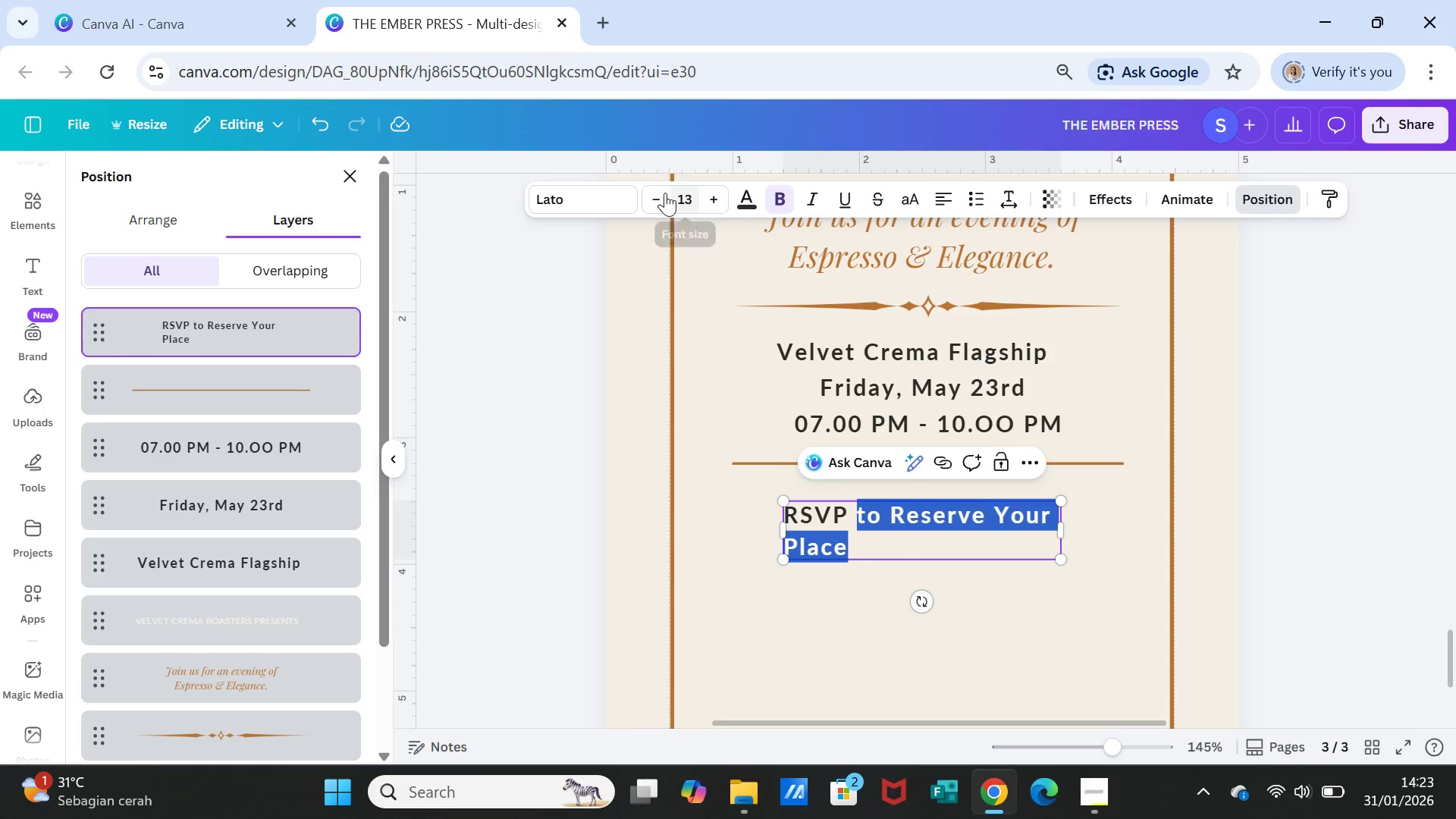 
left_click([657, 196])
 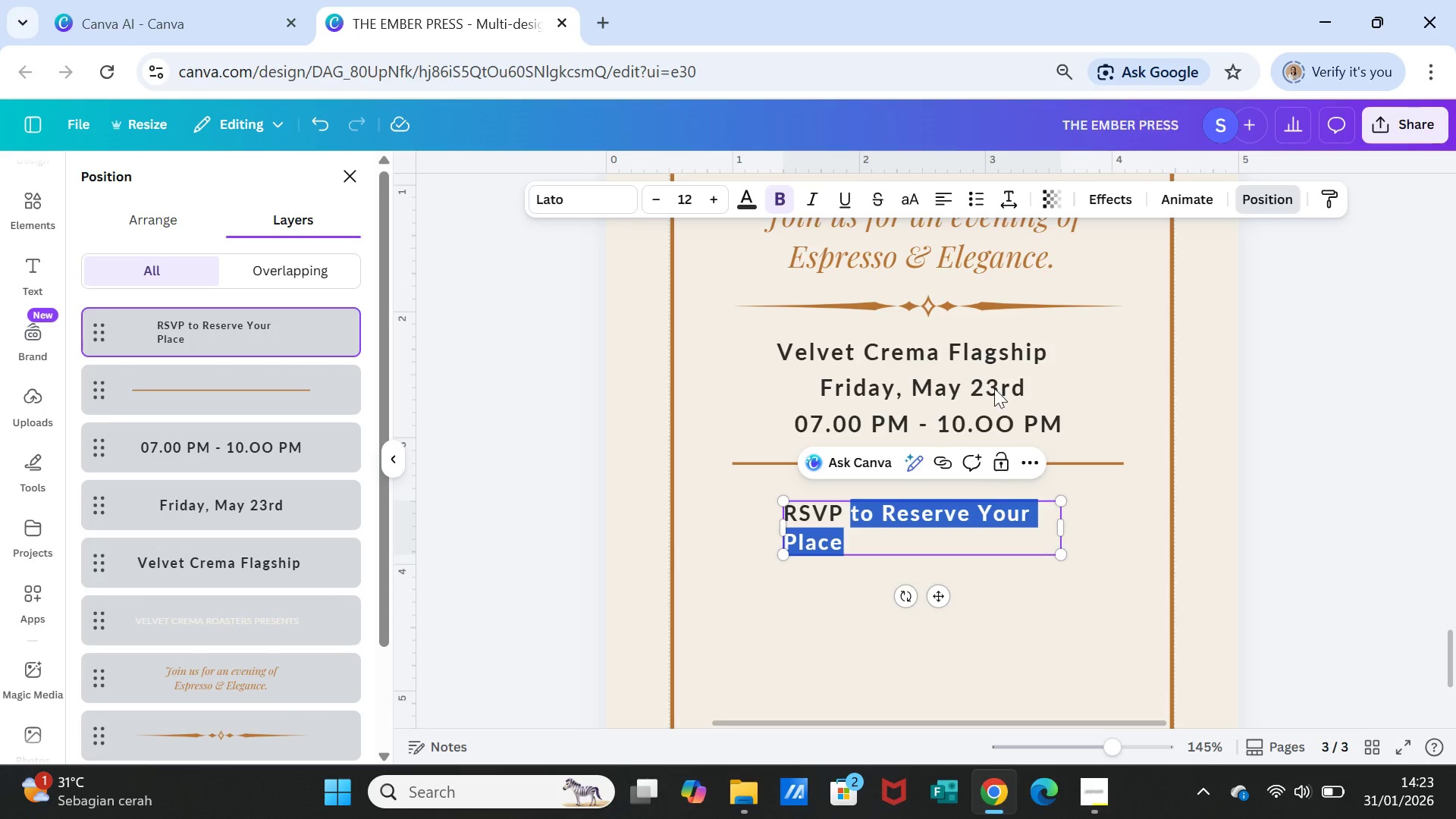 
left_click([817, 194])
 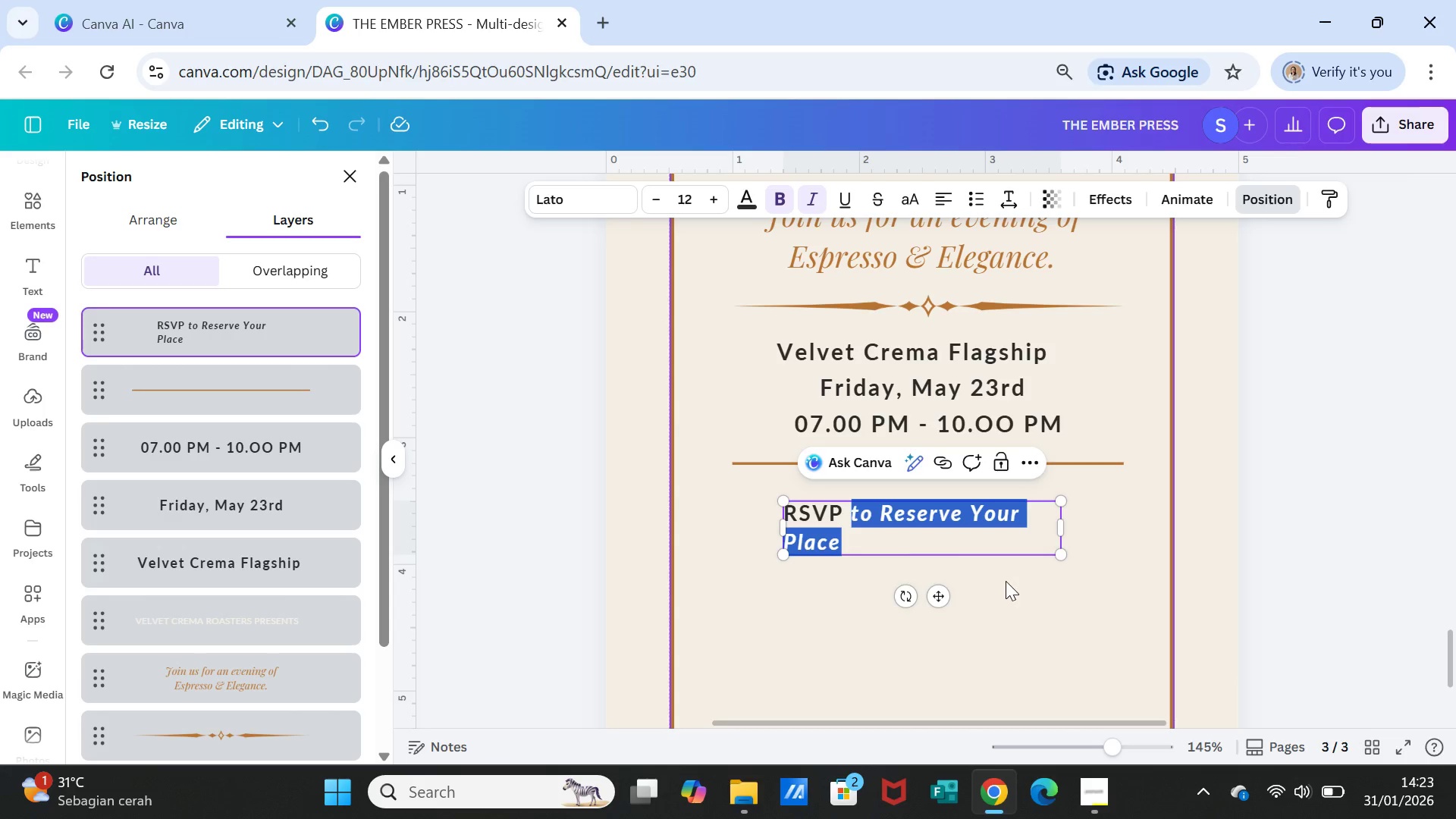 
left_click([1020, 592])
 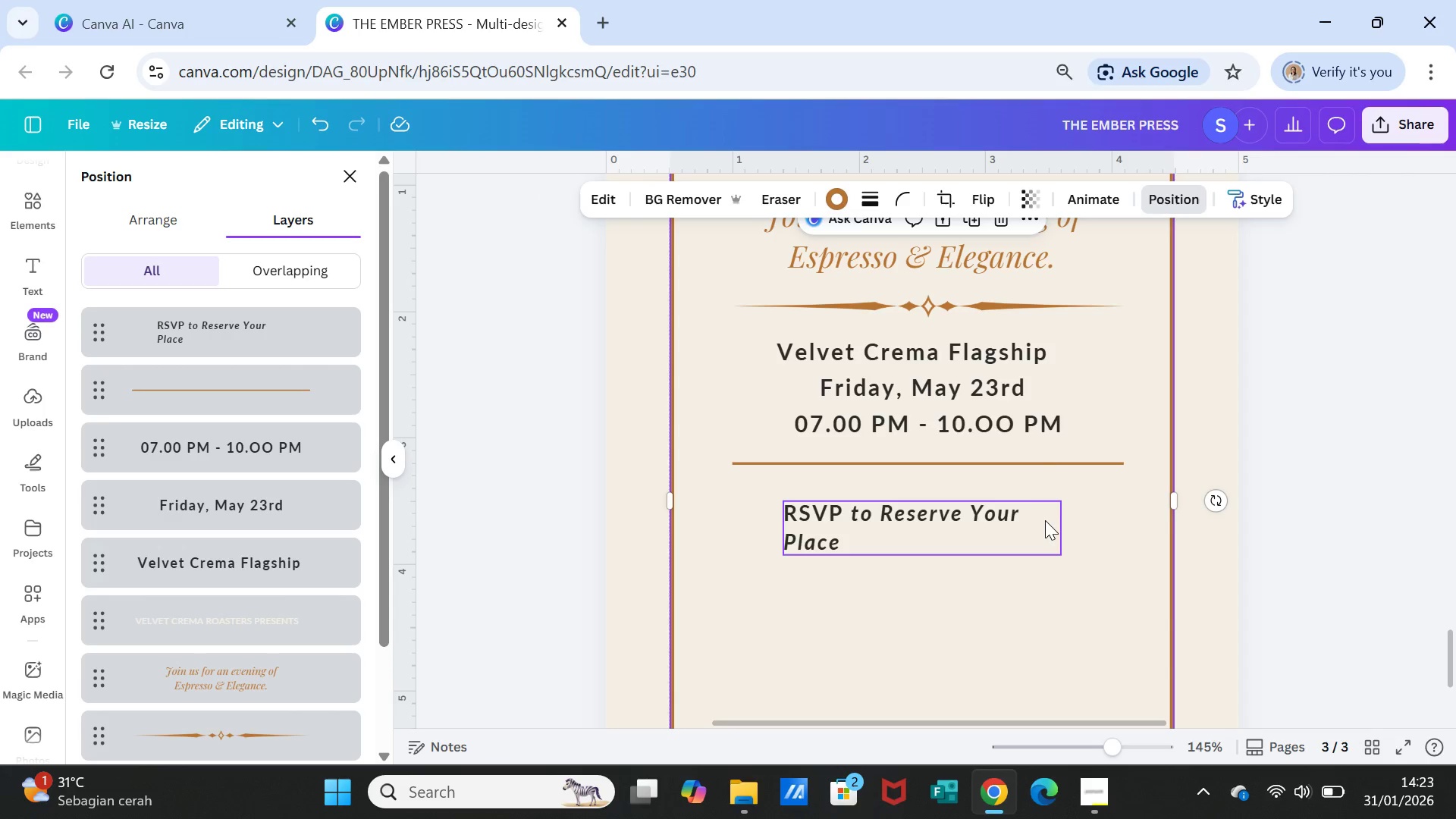 
left_click([1045, 520])
 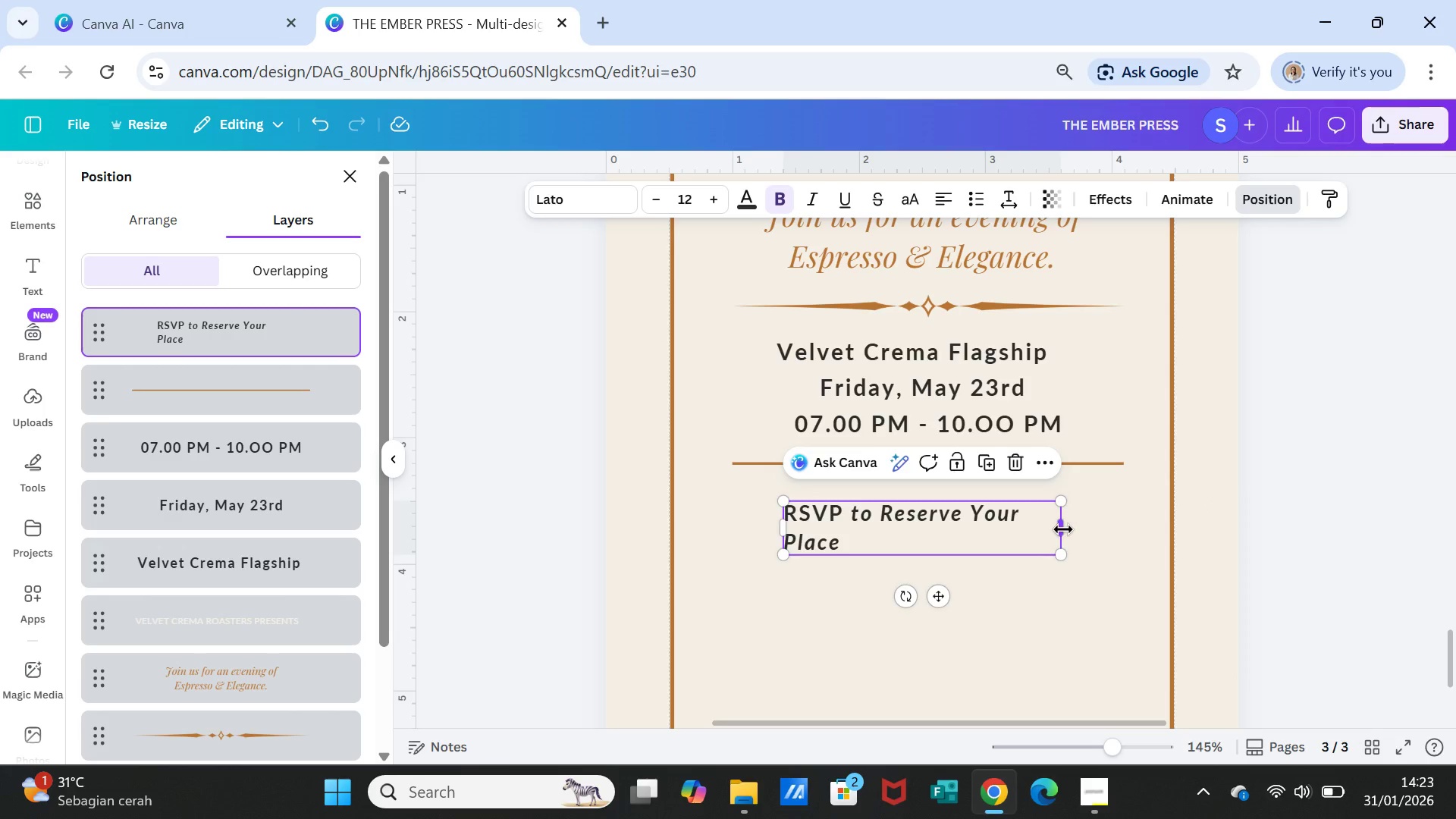 
left_click_drag(start_coordinate=[1063, 529], to_coordinate=[1102, 526])
 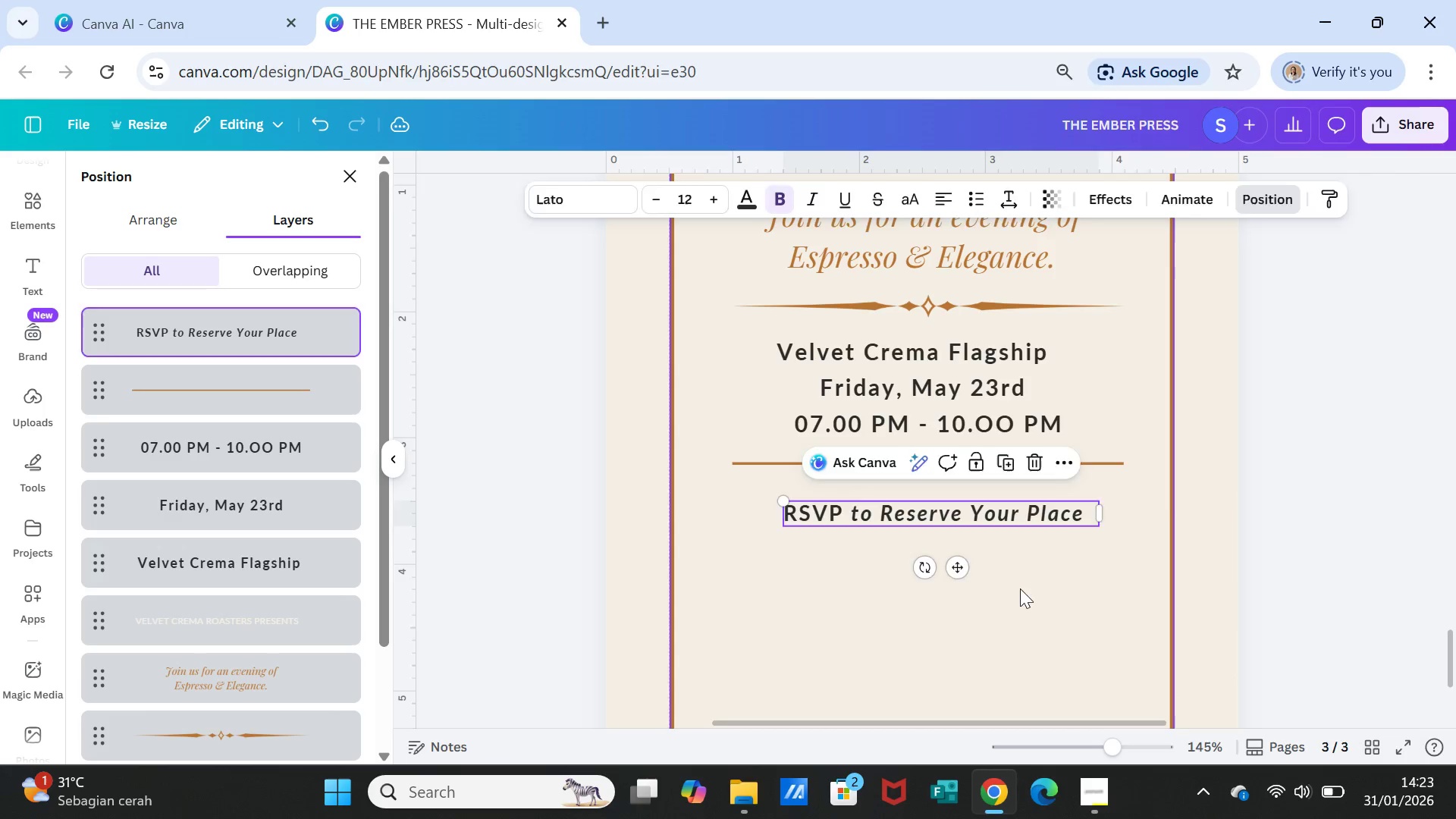 
left_click([1020, 588])
 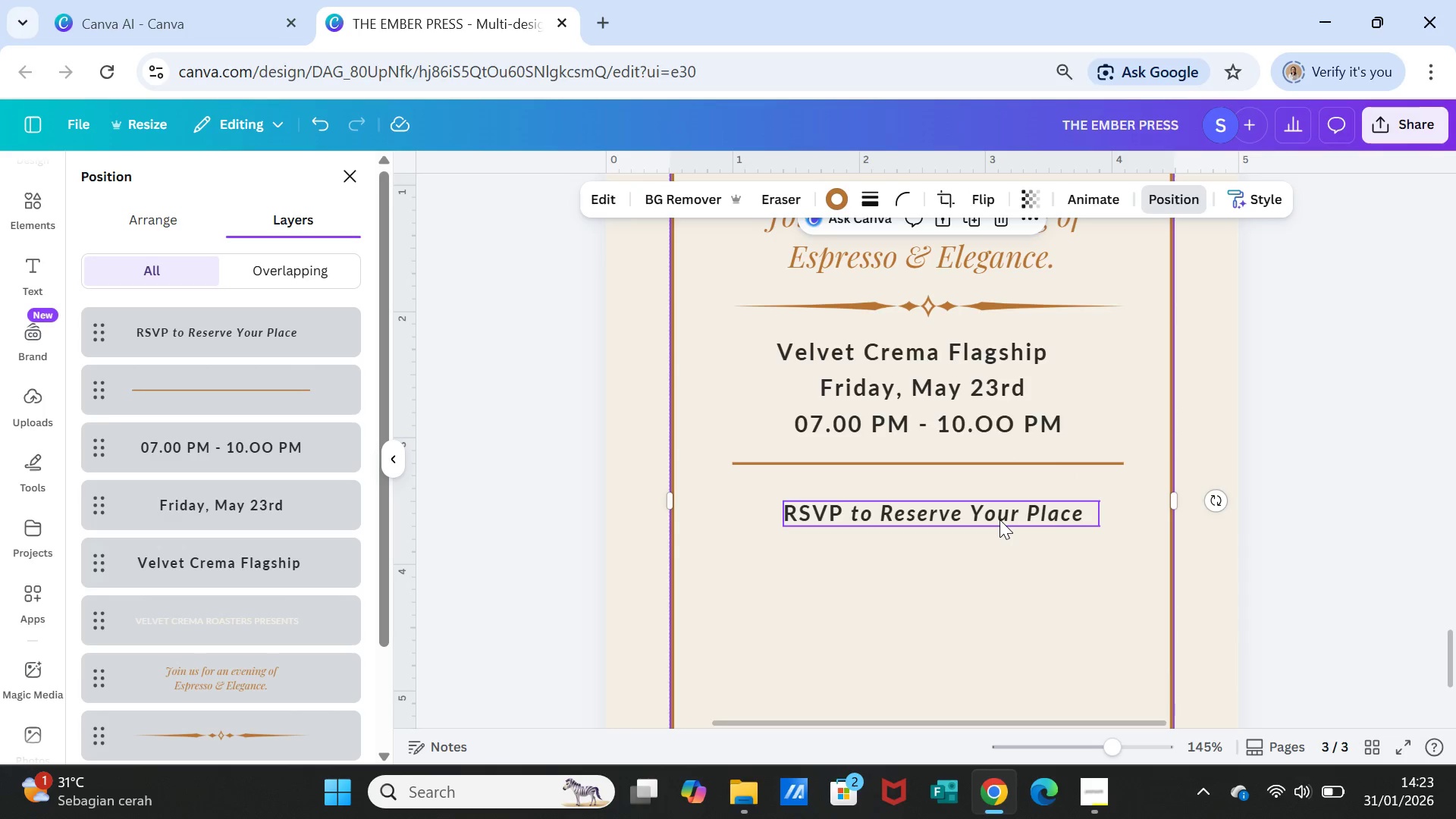 
left_click_drag(start_coordinate=[999, 519], to_coordinate=[987, 518])
 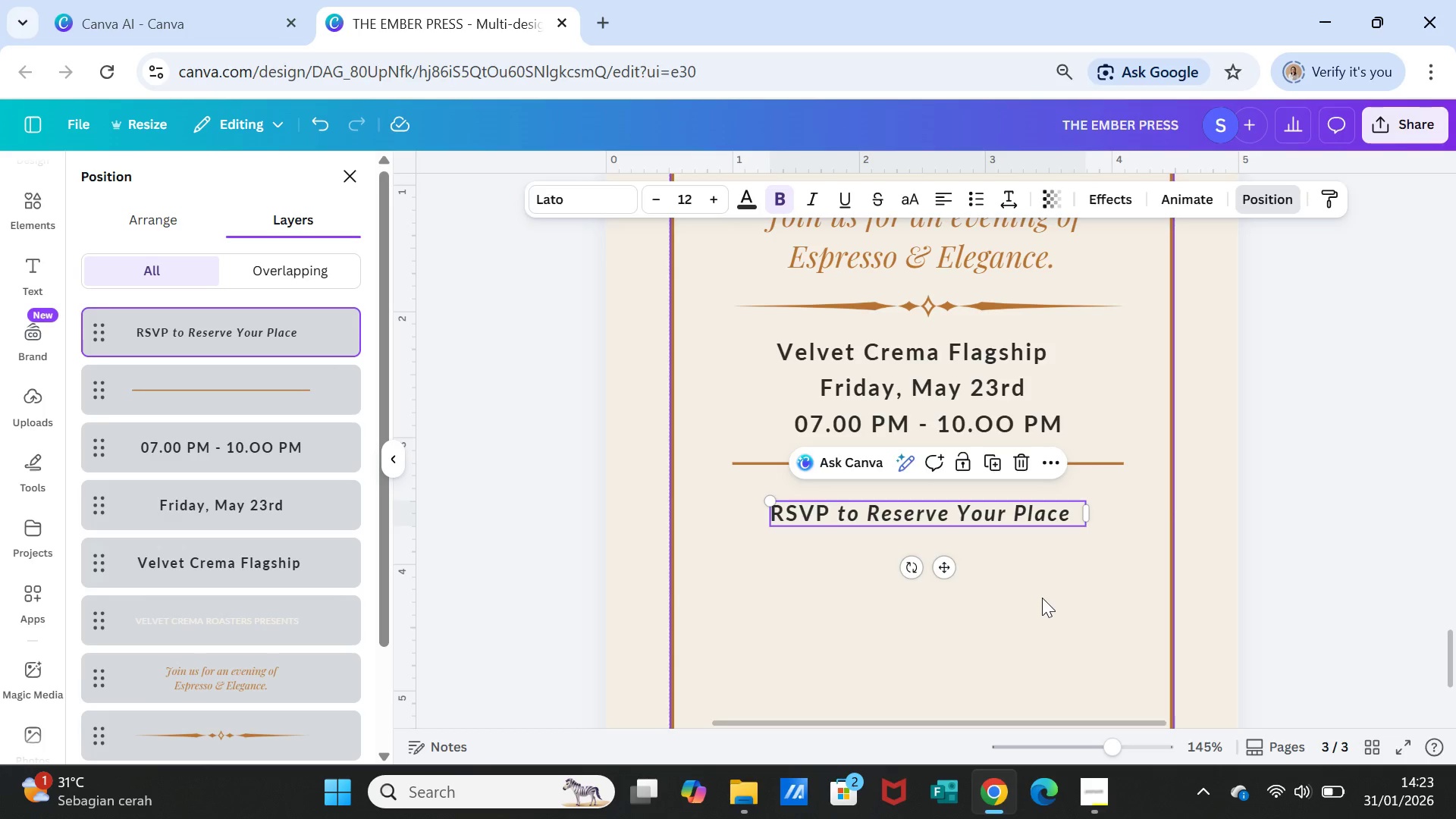 
left_click([1042, 598])
 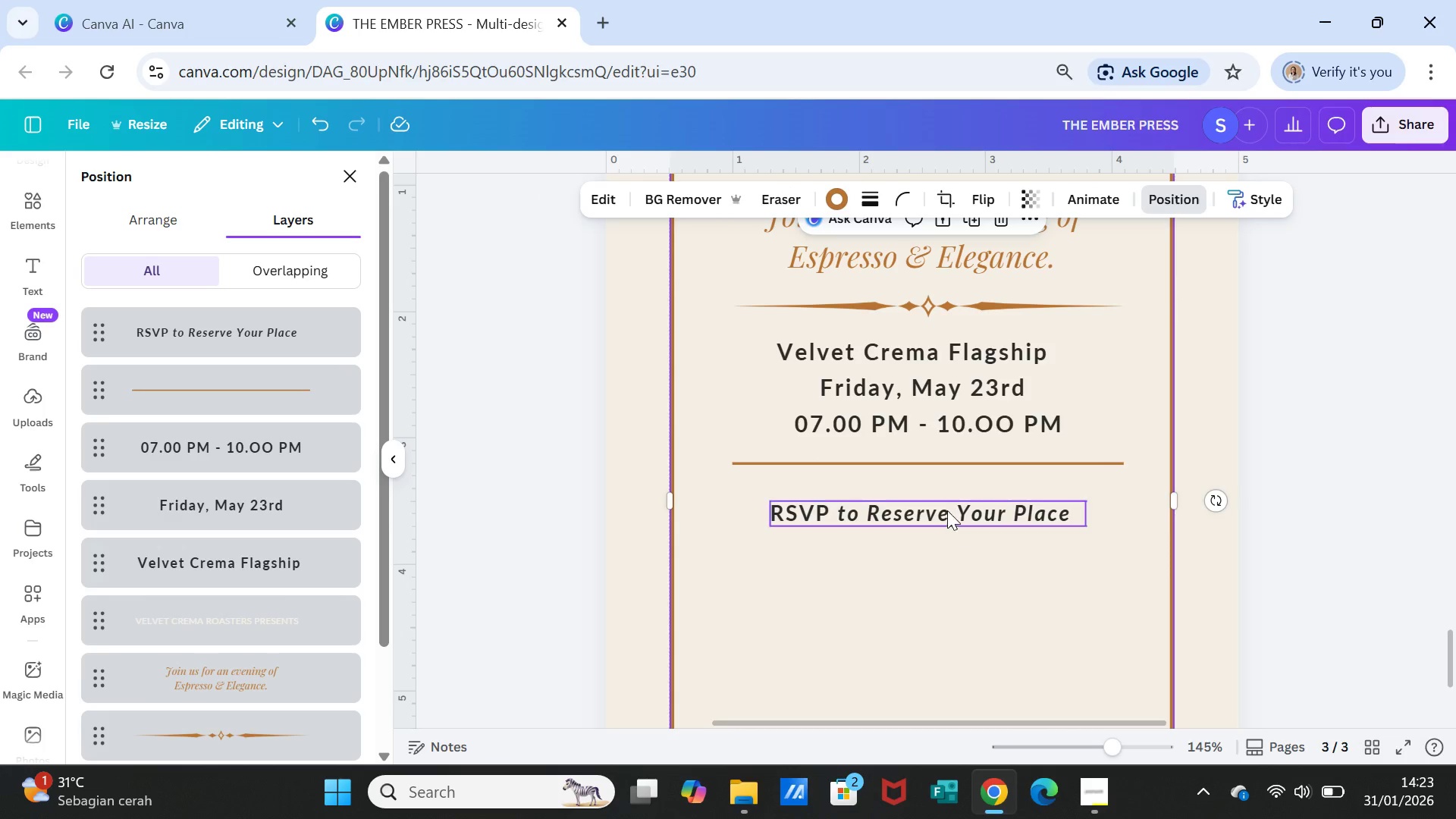 
left_click([947, 510])
 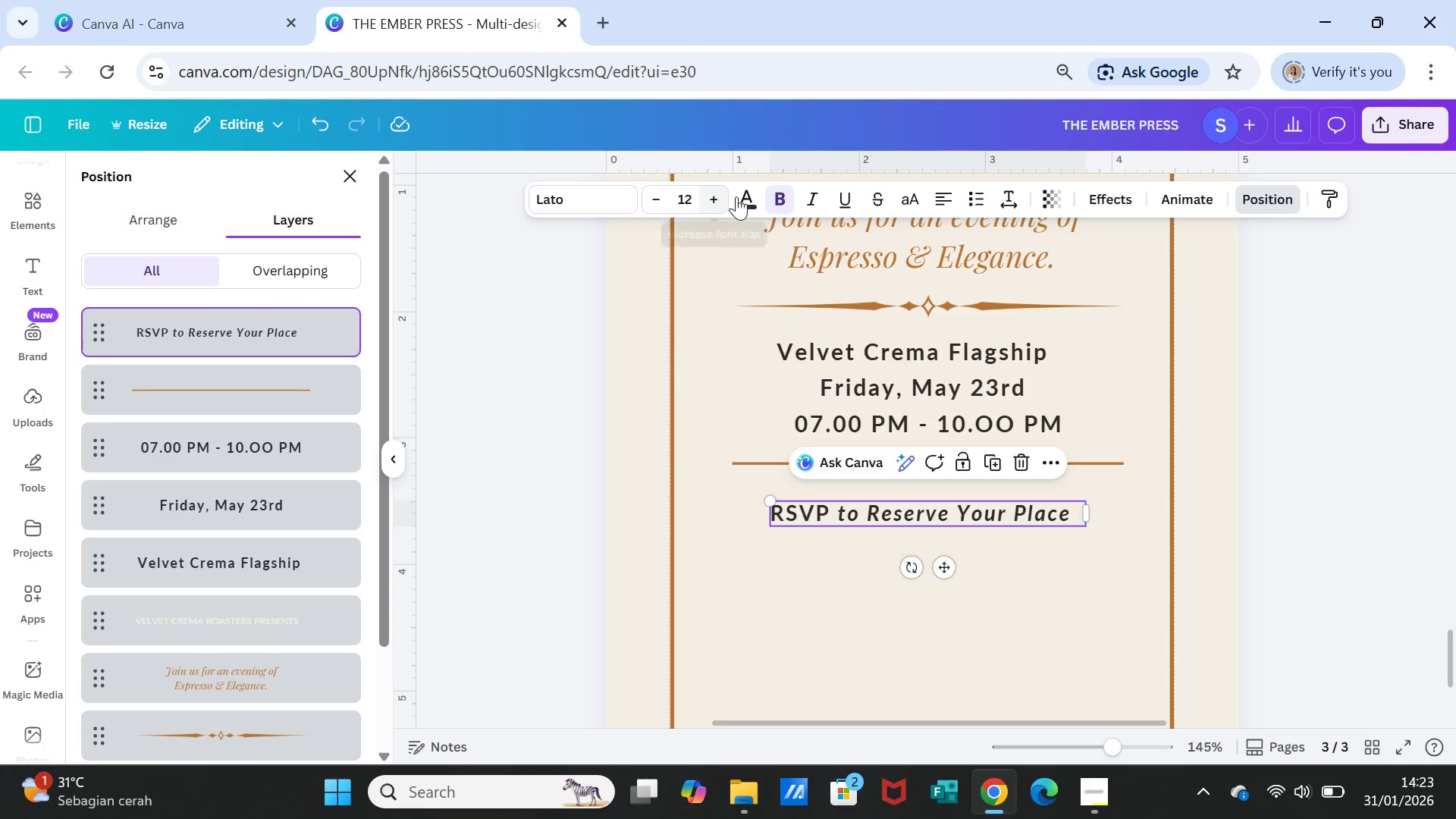 
left_click([773, 193])
 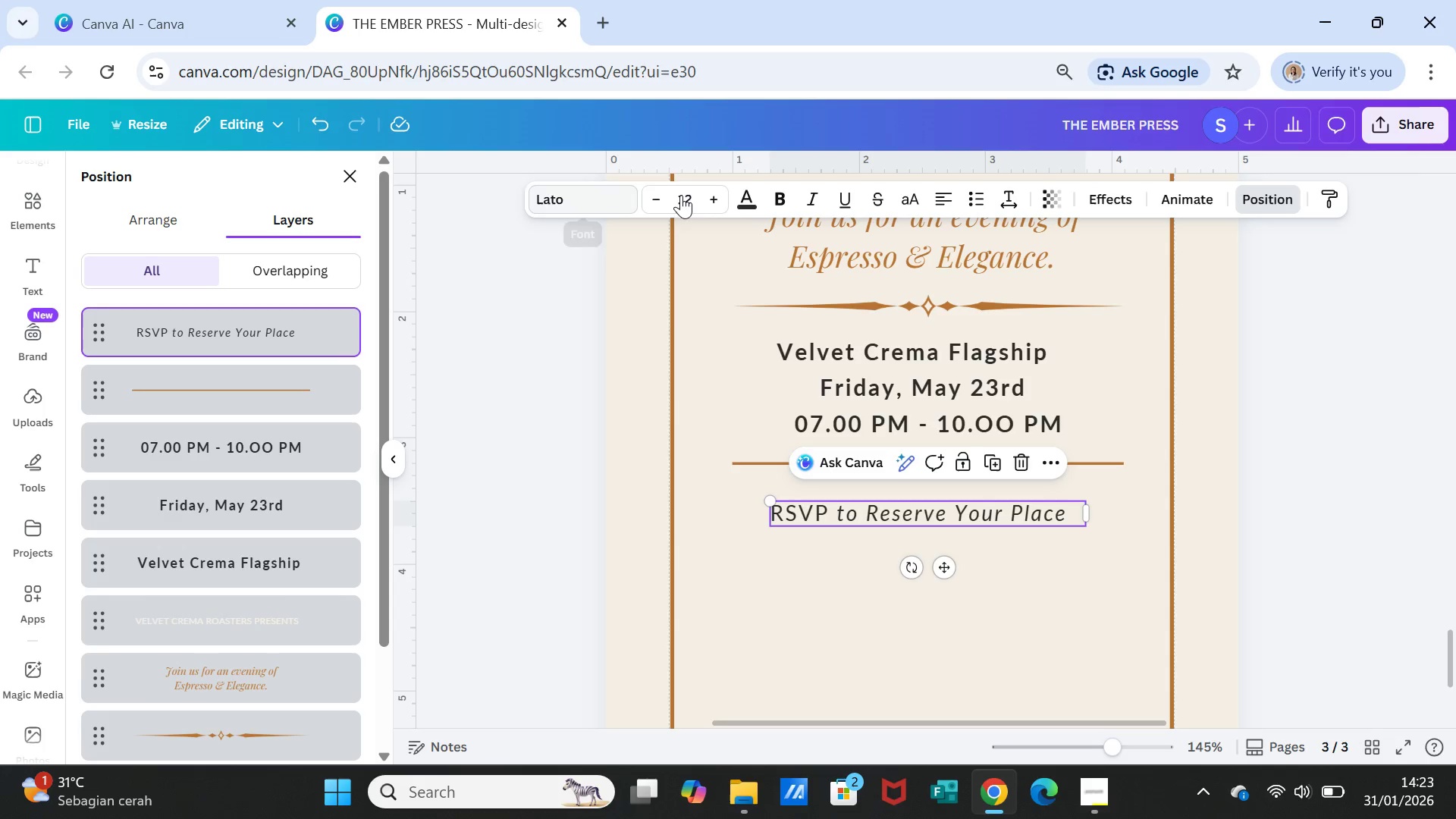 
left_click([746, 193])
 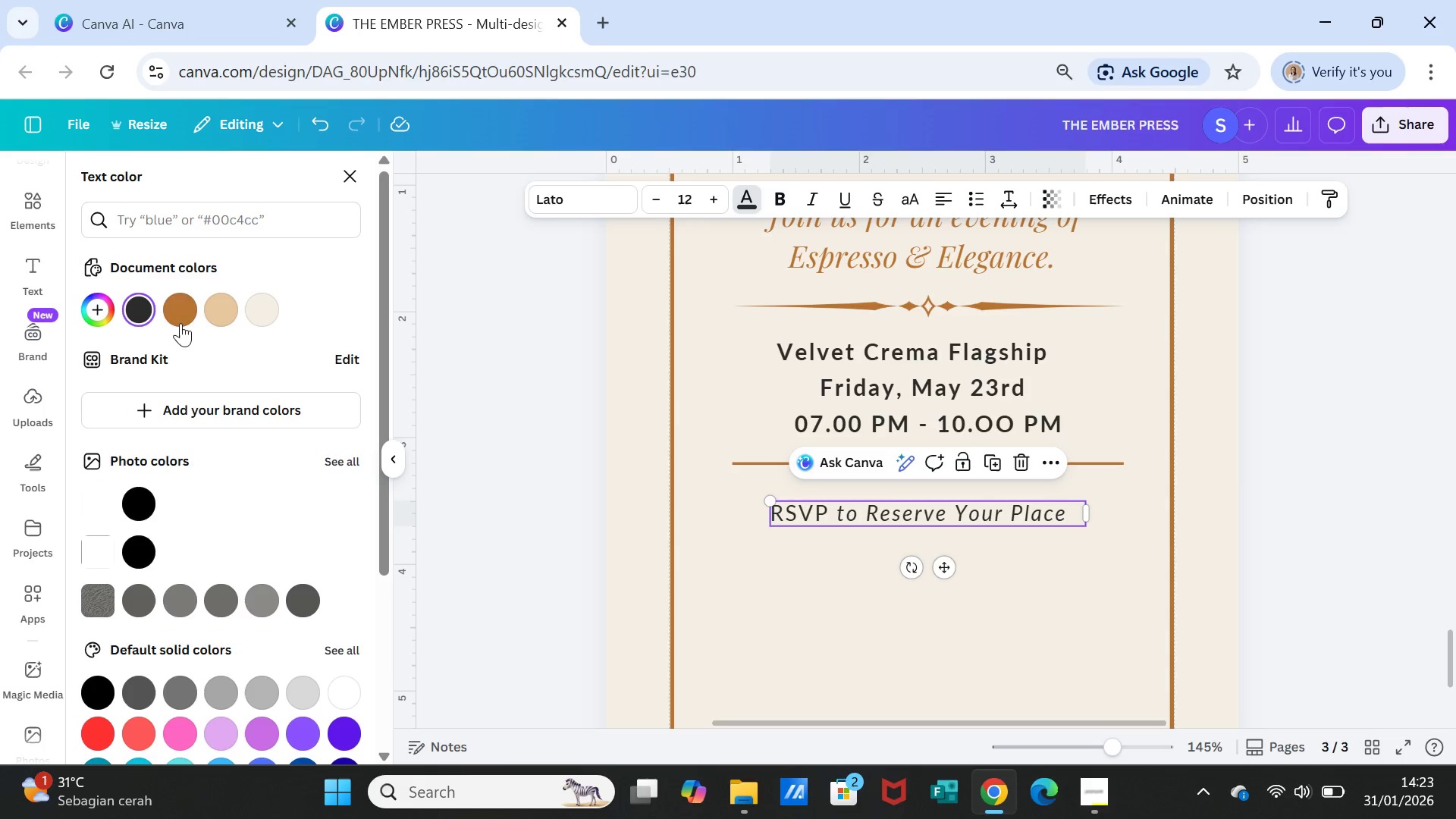 
left_click([176, 318])
 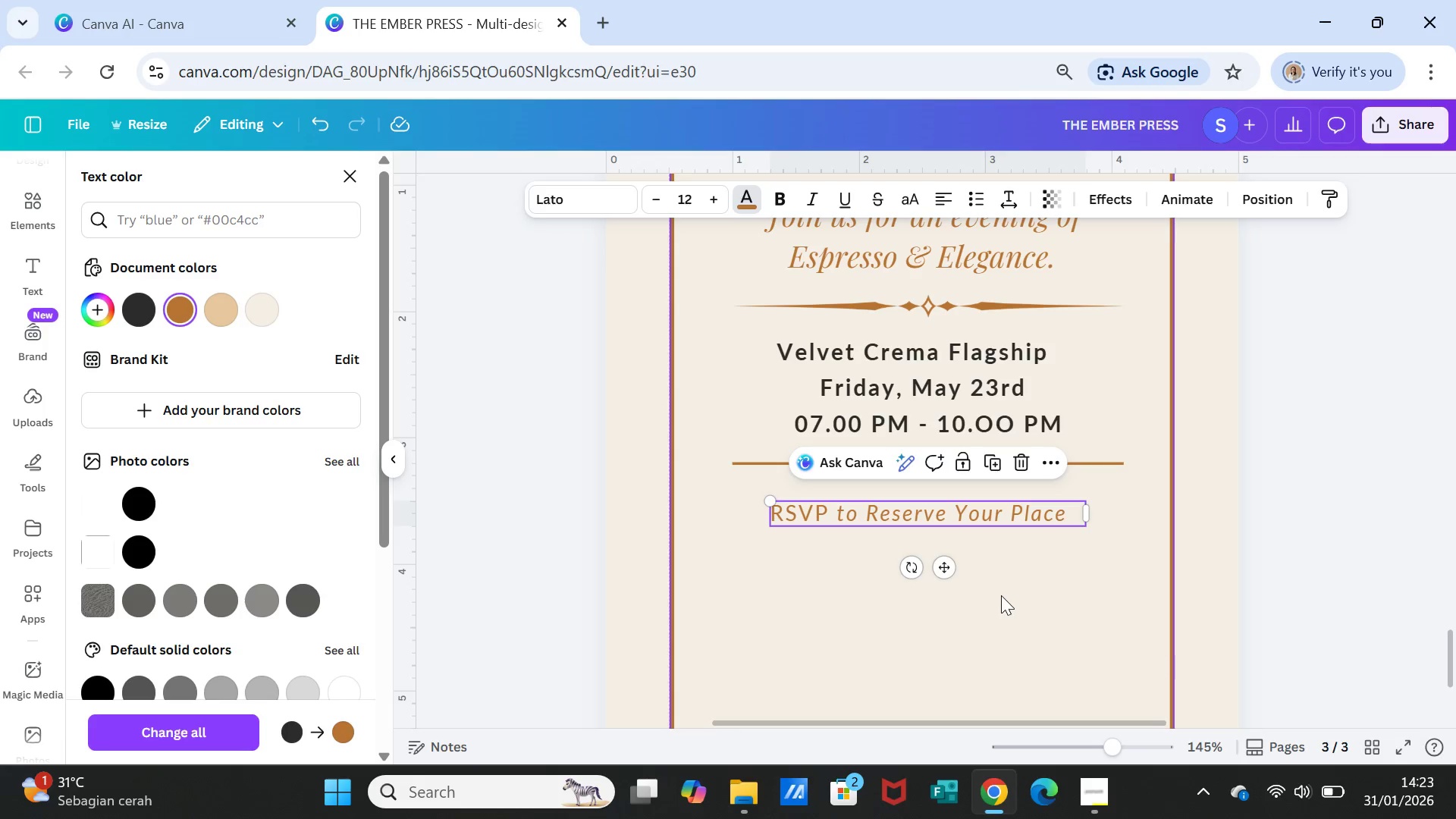 
left_click([1003, 595])
 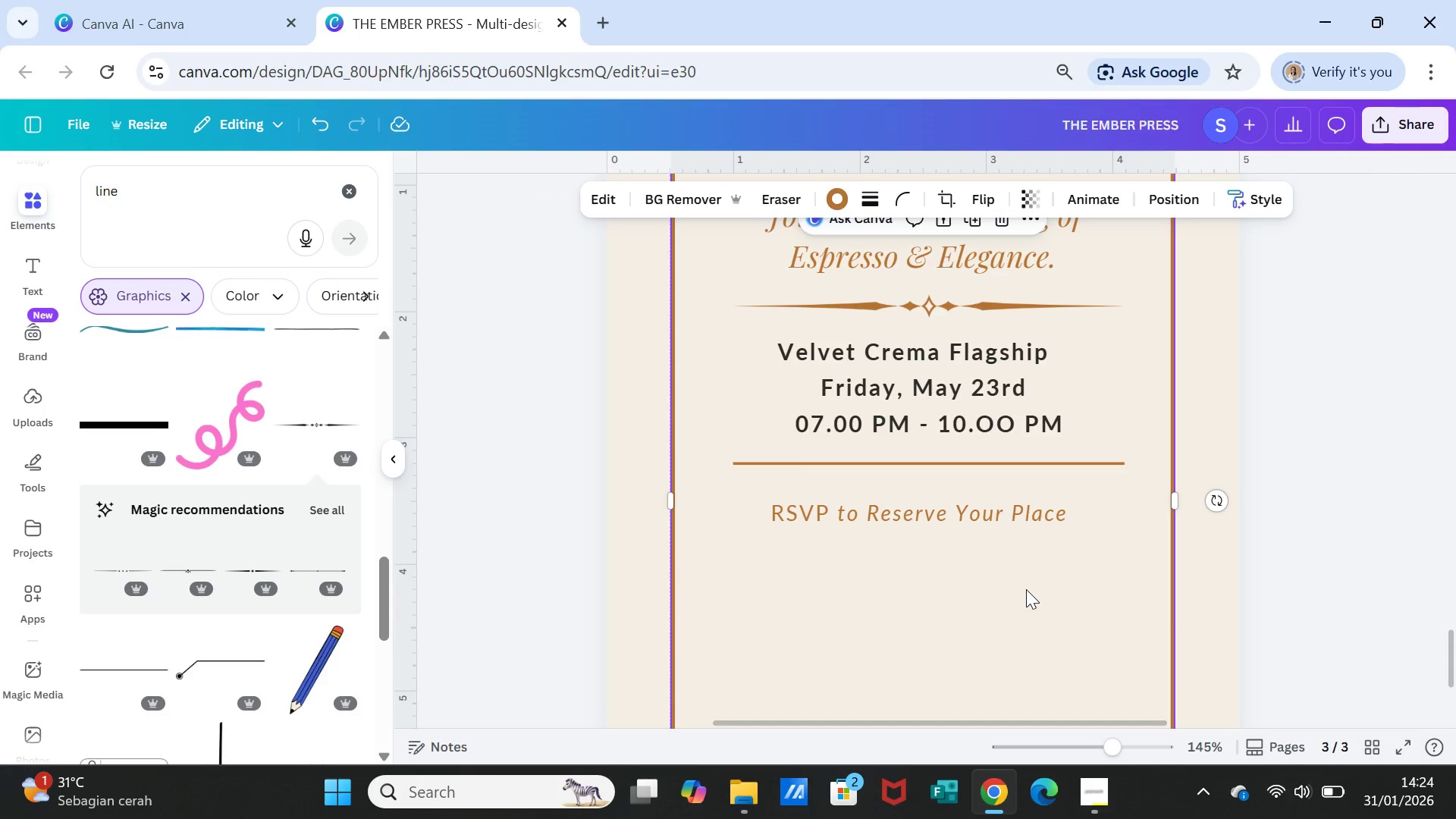 
scroll: coordinate [1026, 589], scroll_direction: up, amount: 1.0
 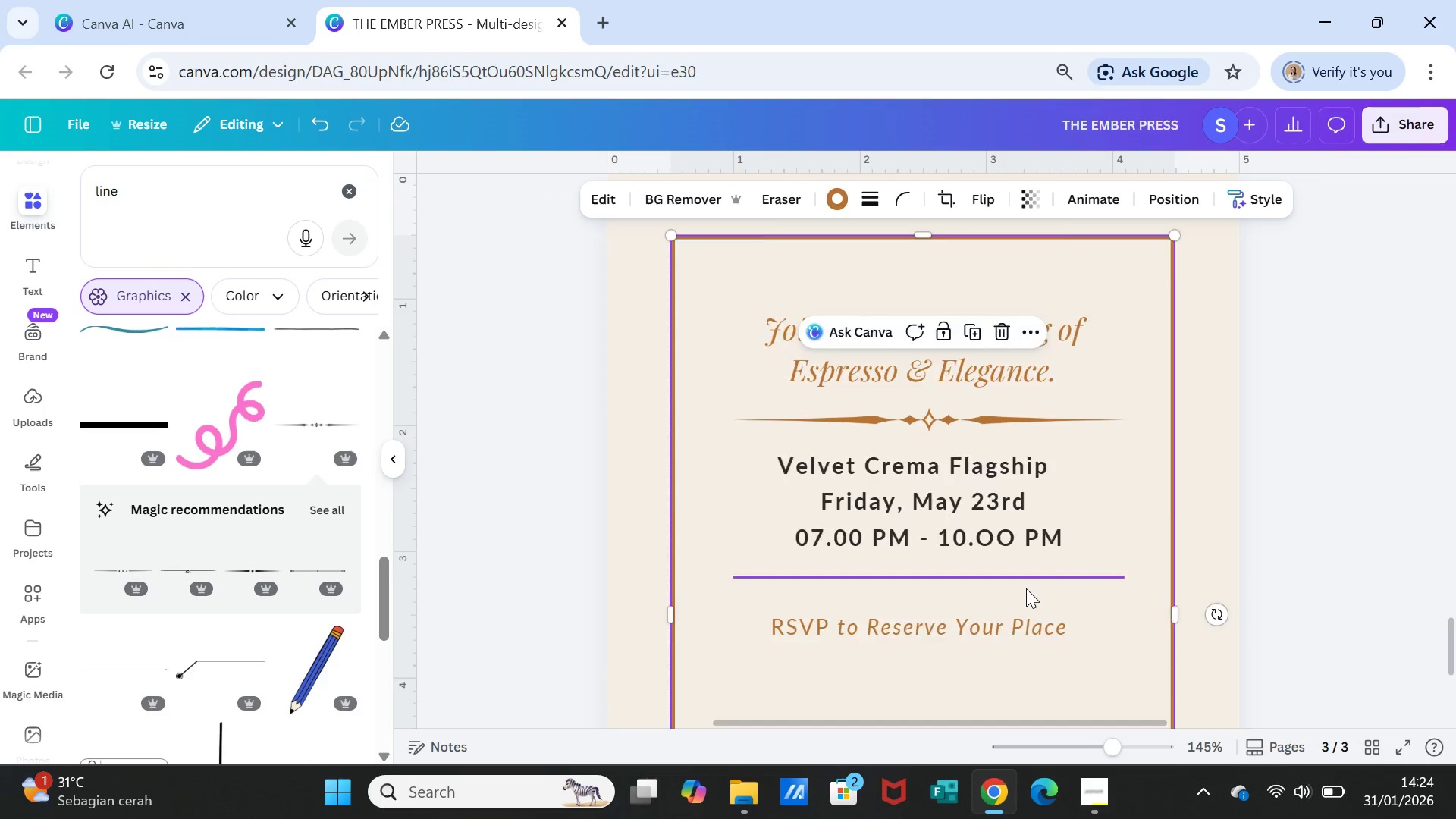 
scroll: coordinate [1026, 588], scroll_direction: down, amount: 1.0
 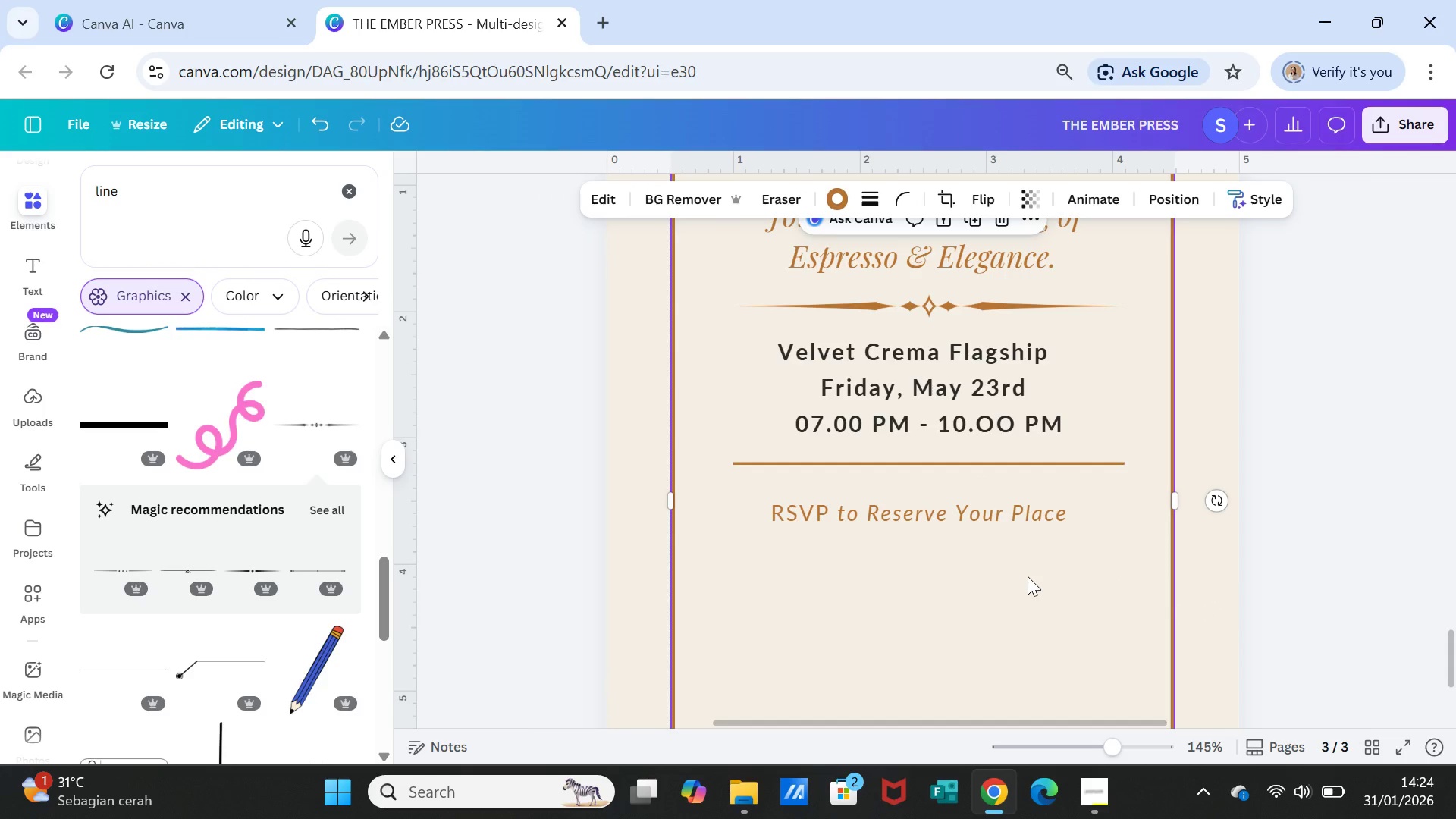 
wait(8.22)
 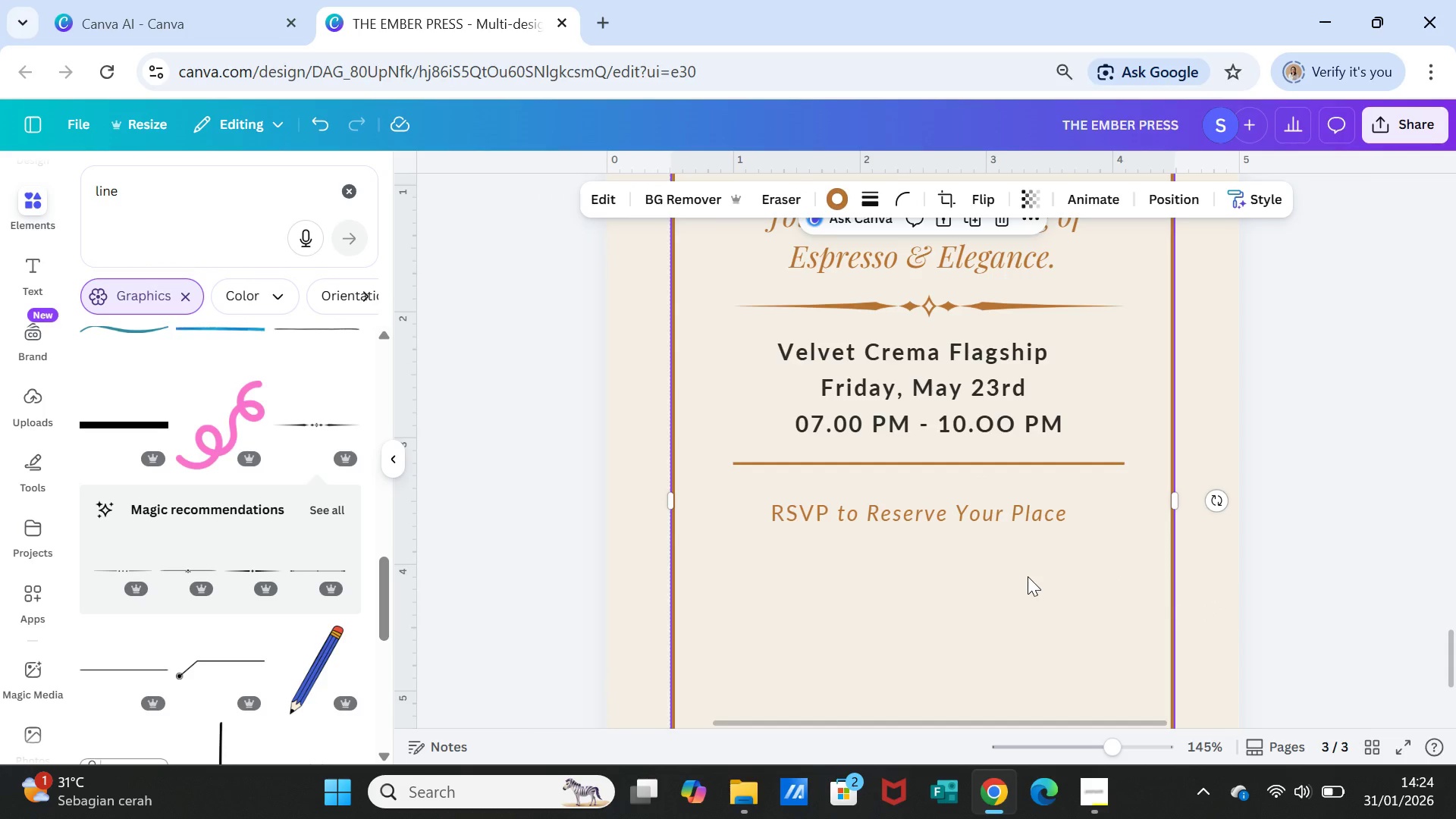 
double_click([968, 510])
 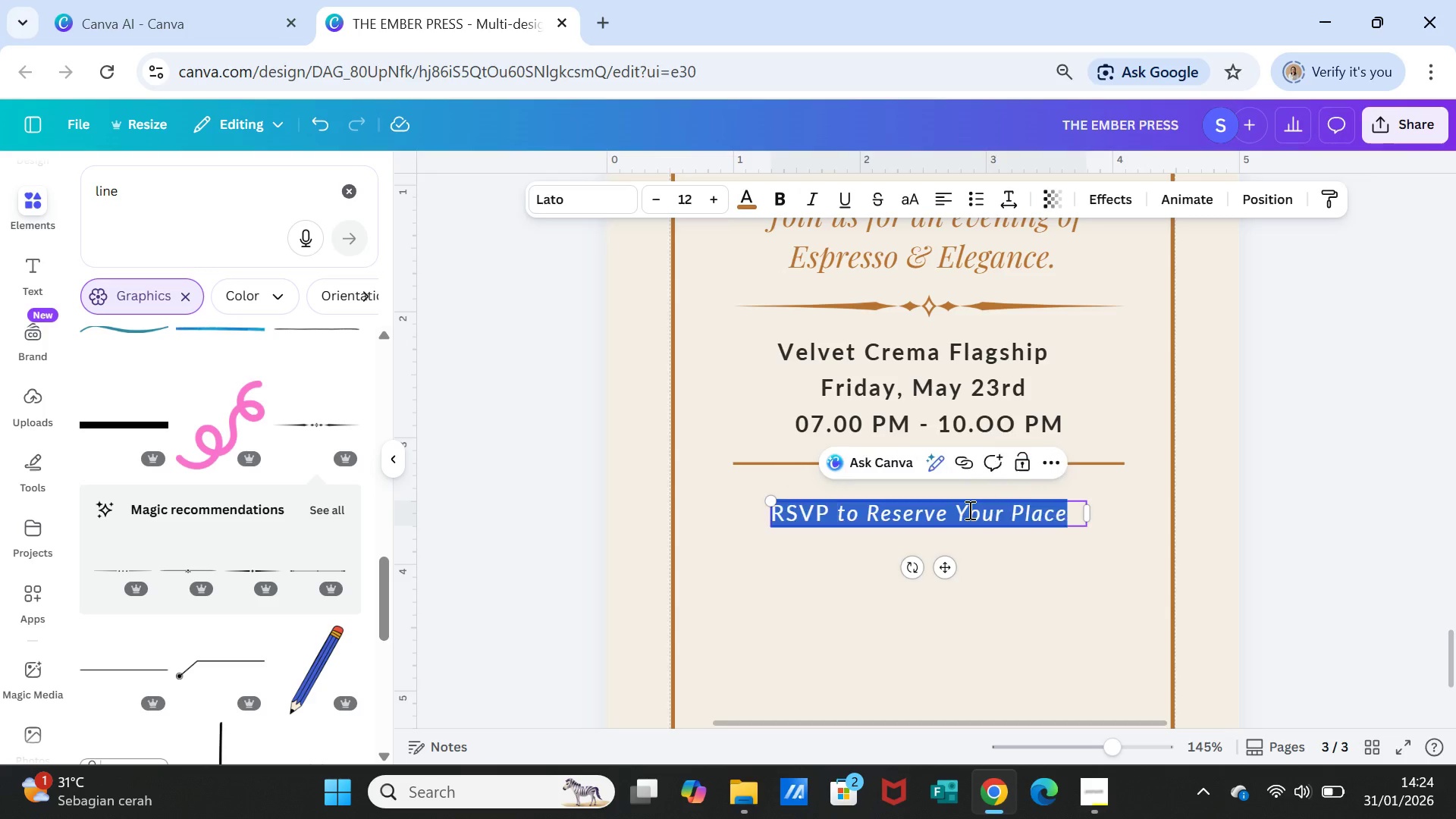 
triple_click([968, 510])
 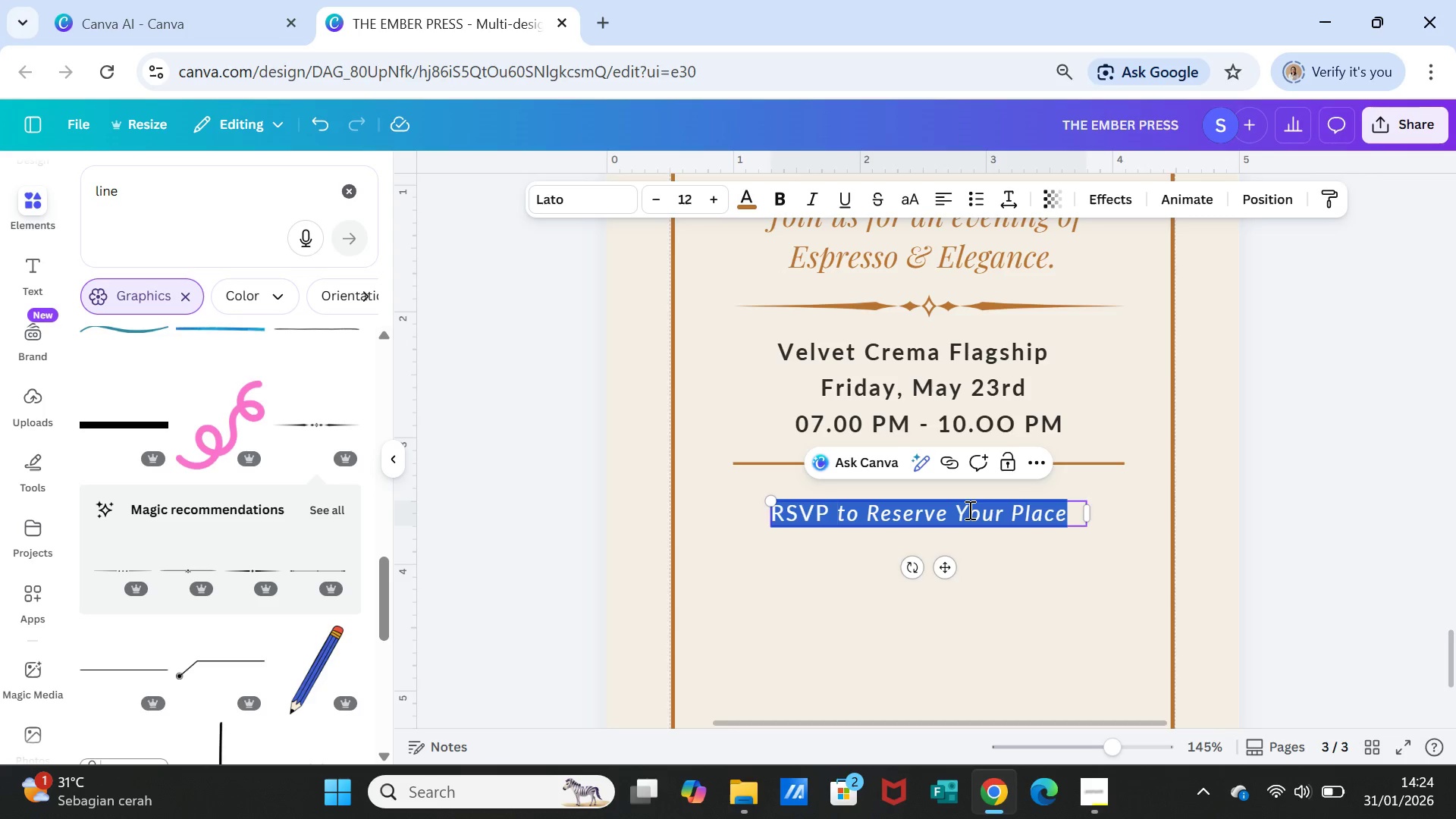 
triple_click([968, 510])
 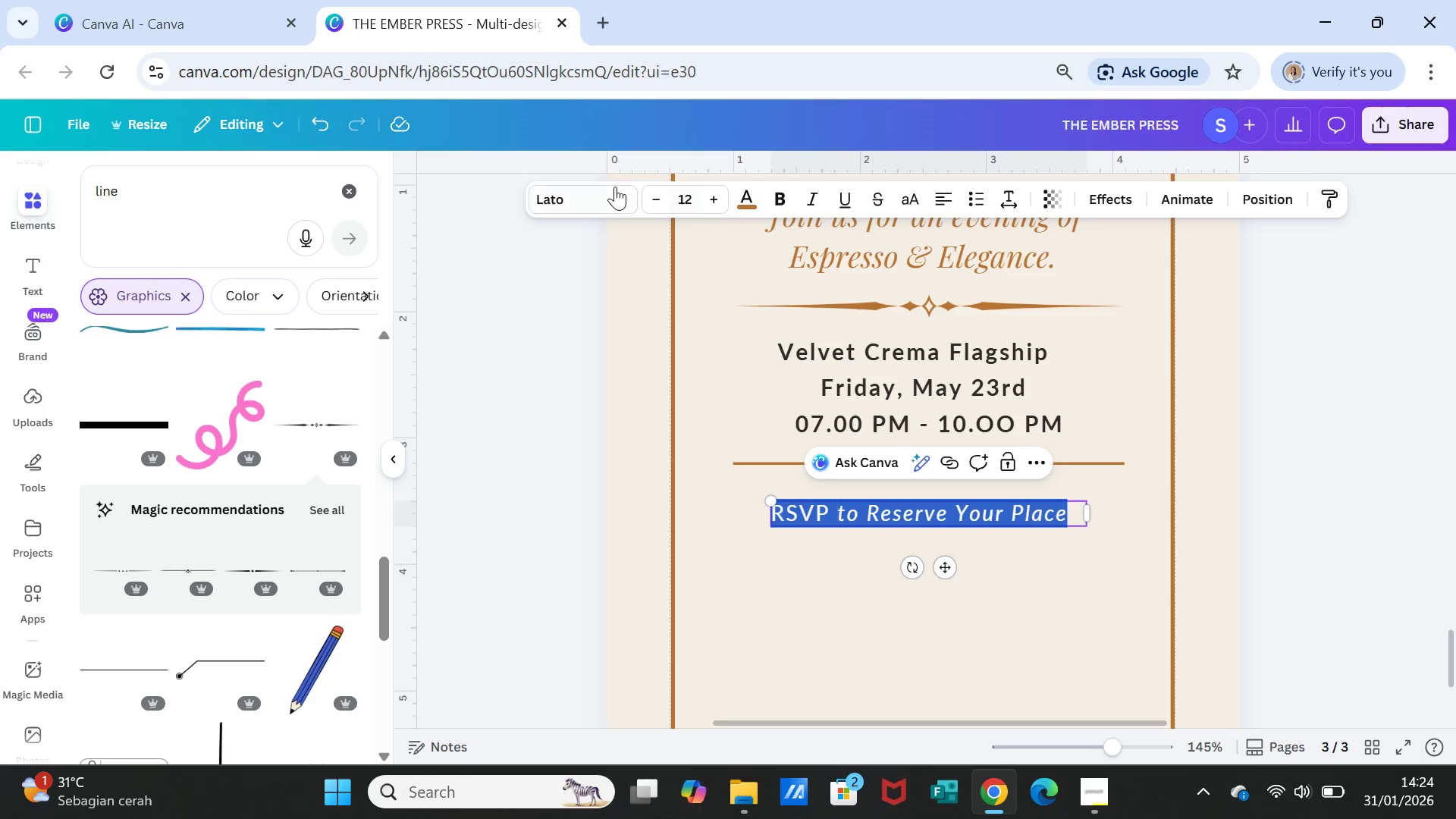 
left_click([615, 187])
 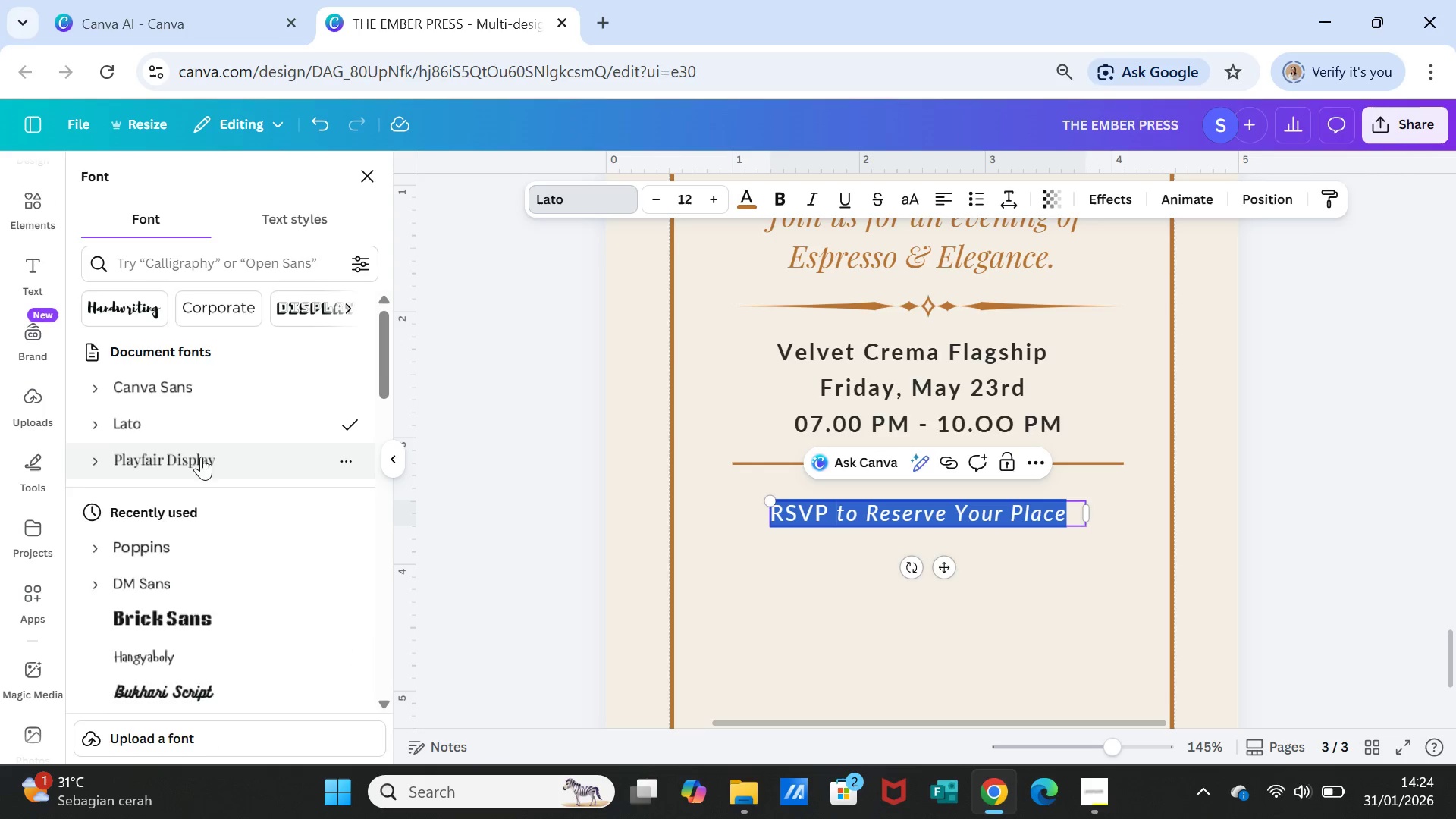 
left_click([201, 457])
 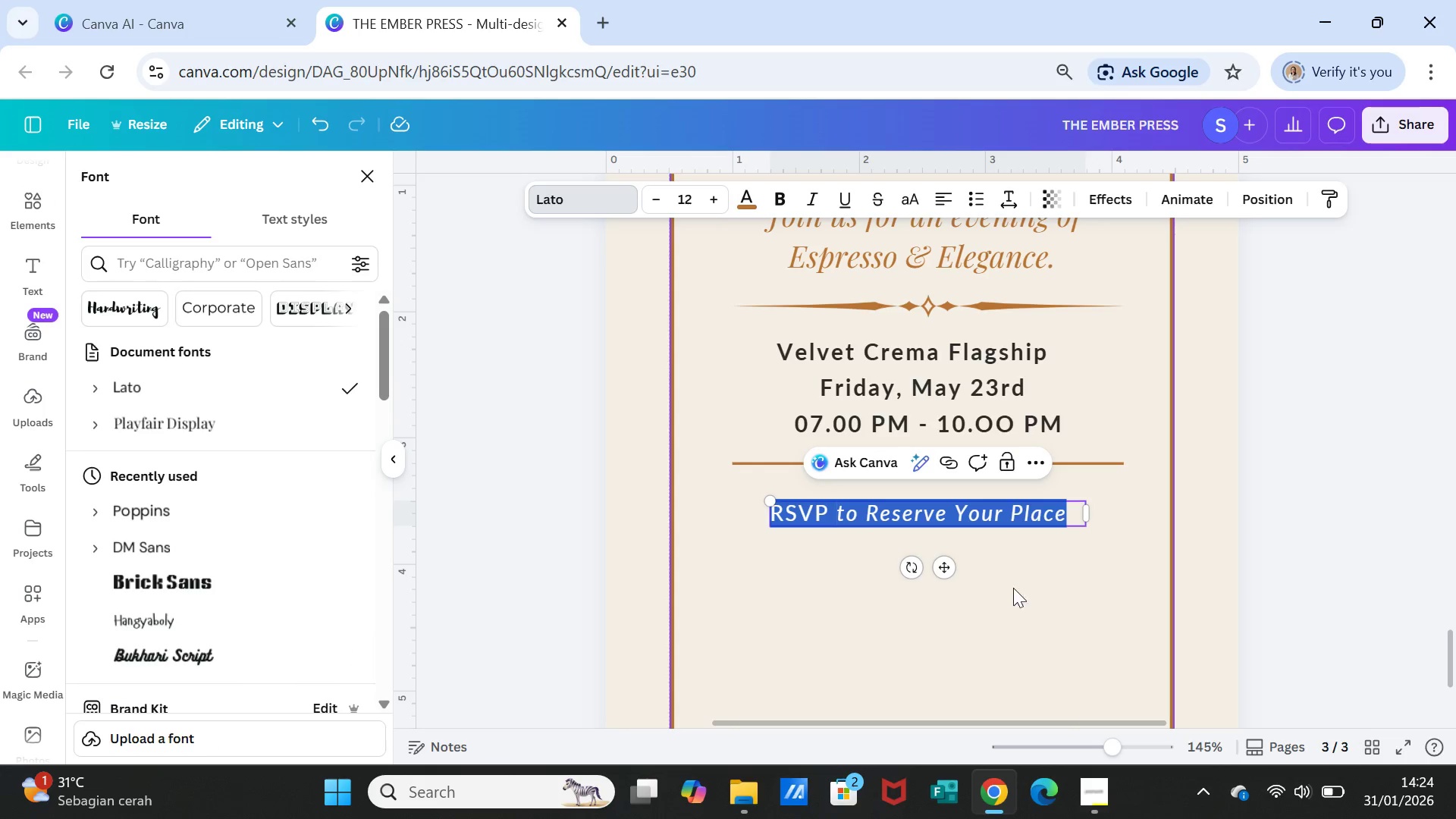 
left_click([206, 418])
 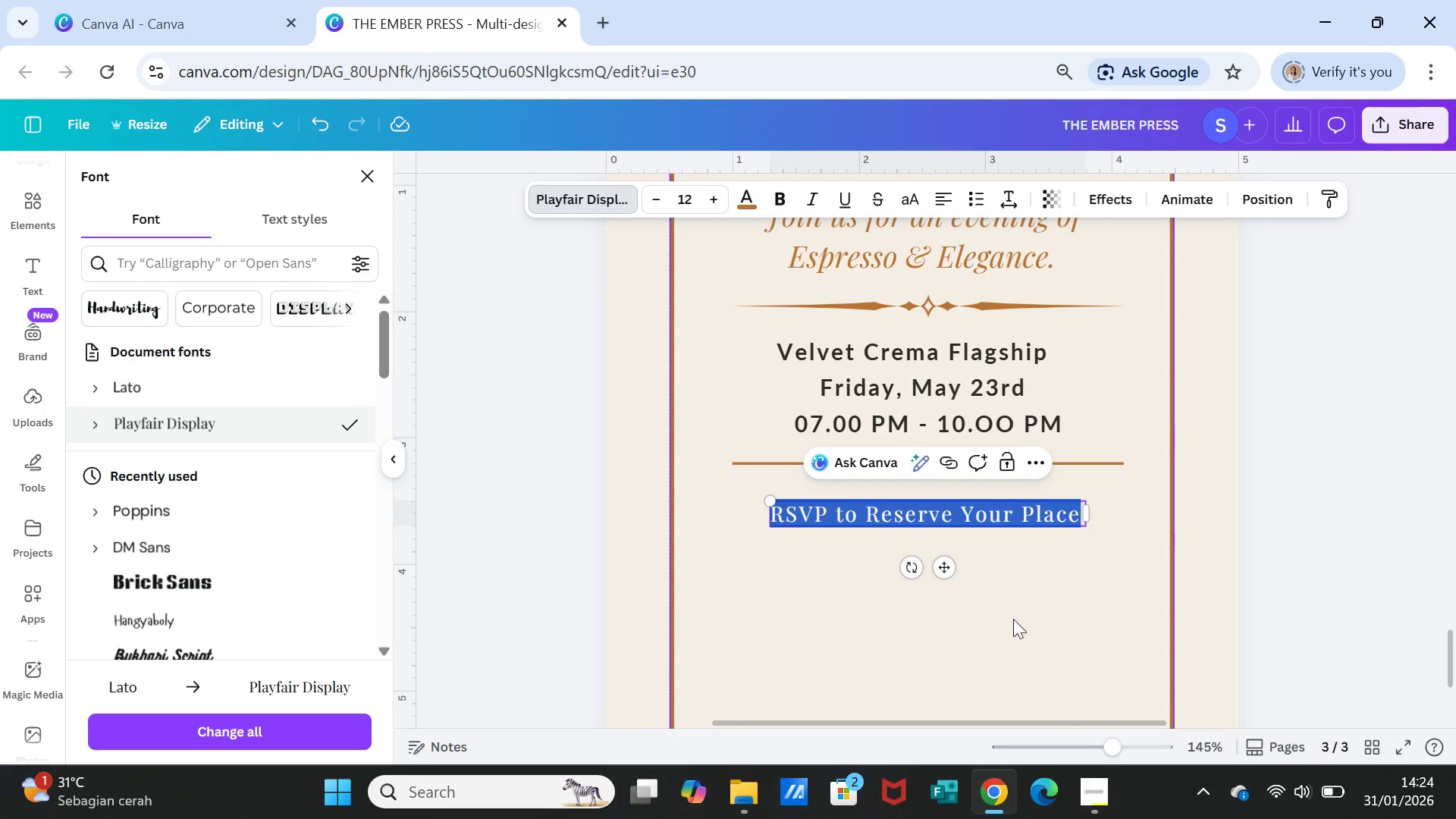 
left_click([1060, 609])
 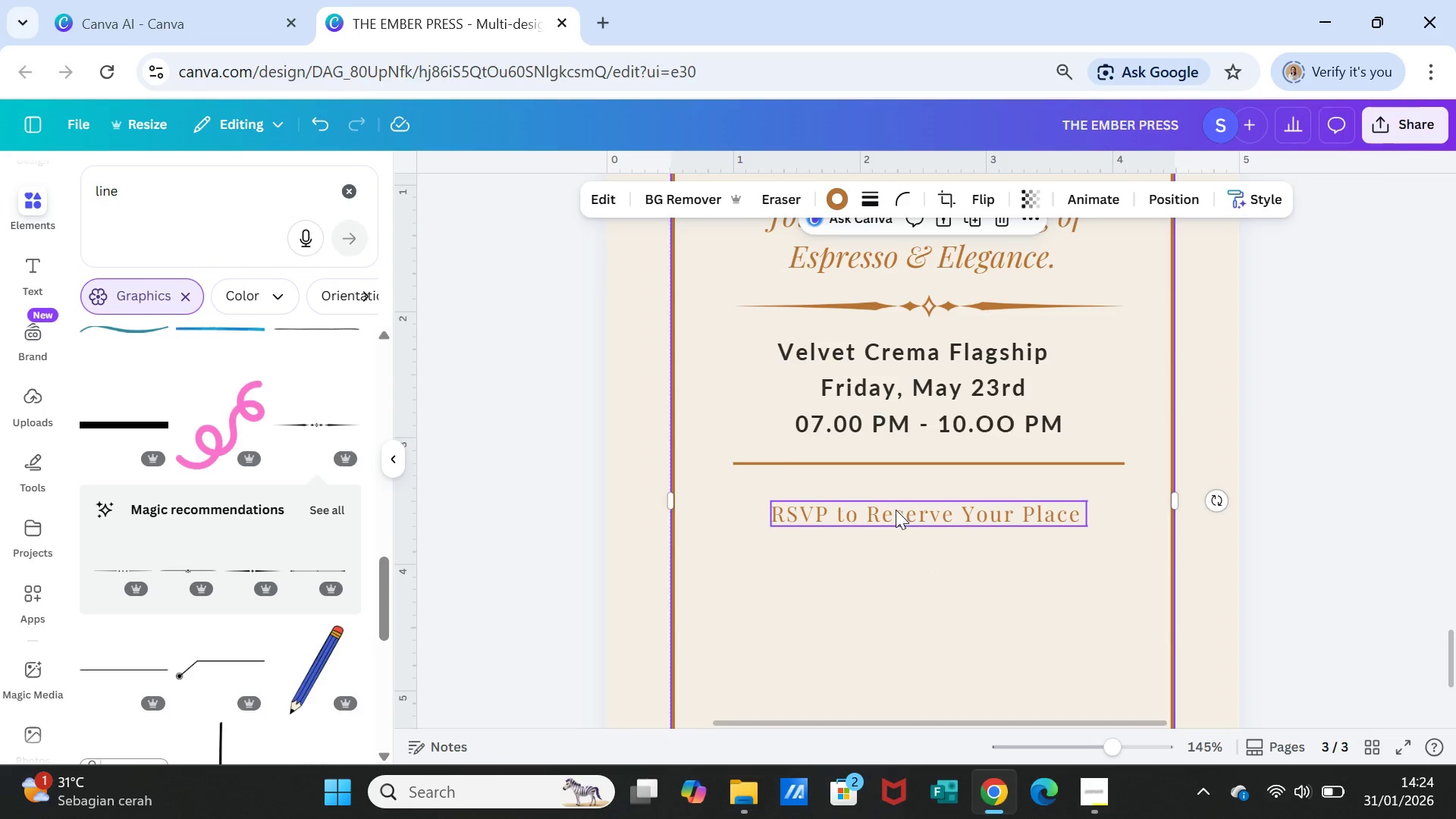 
left_click([895, 509])
 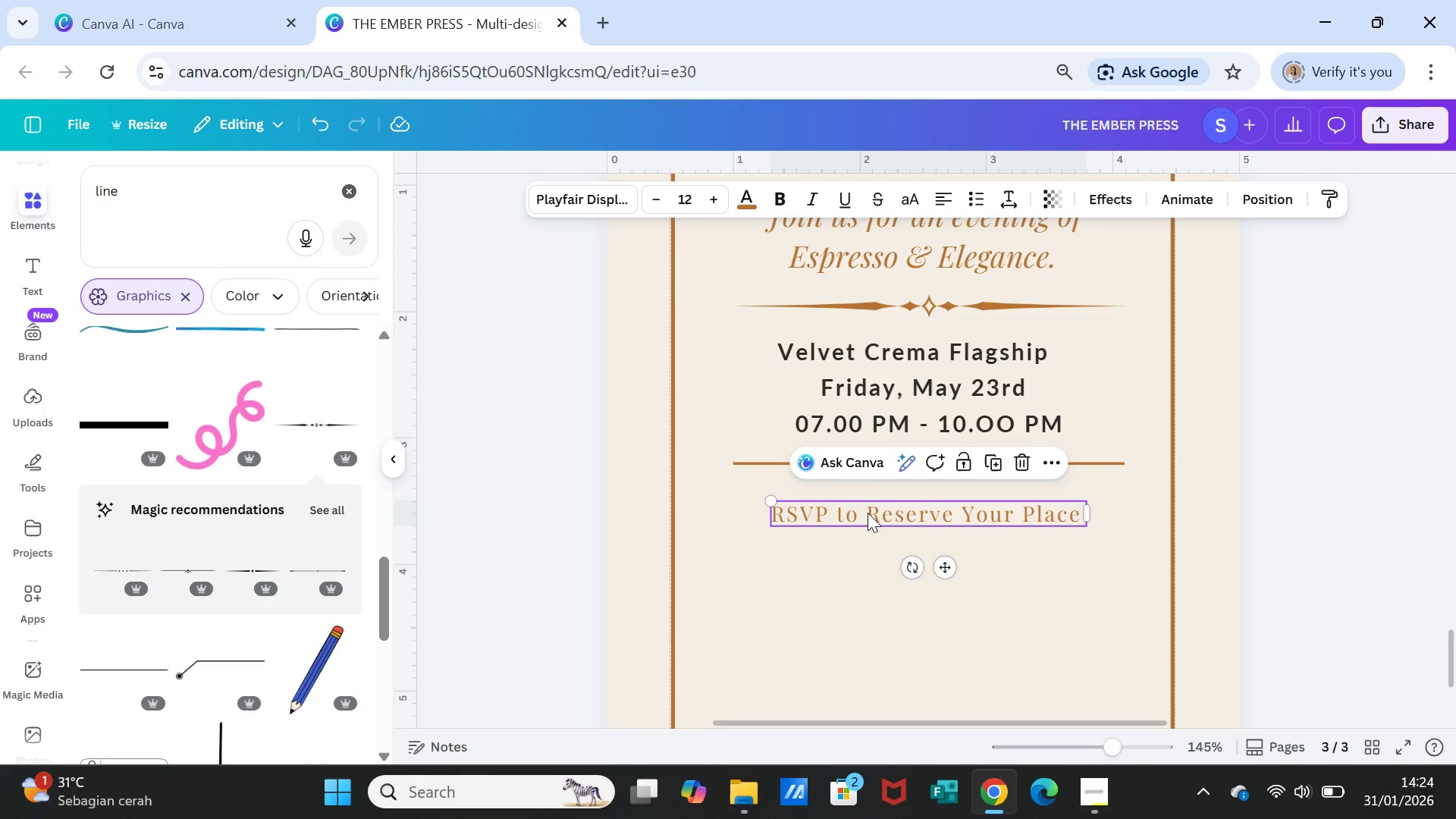 
left_click([868, 513])
 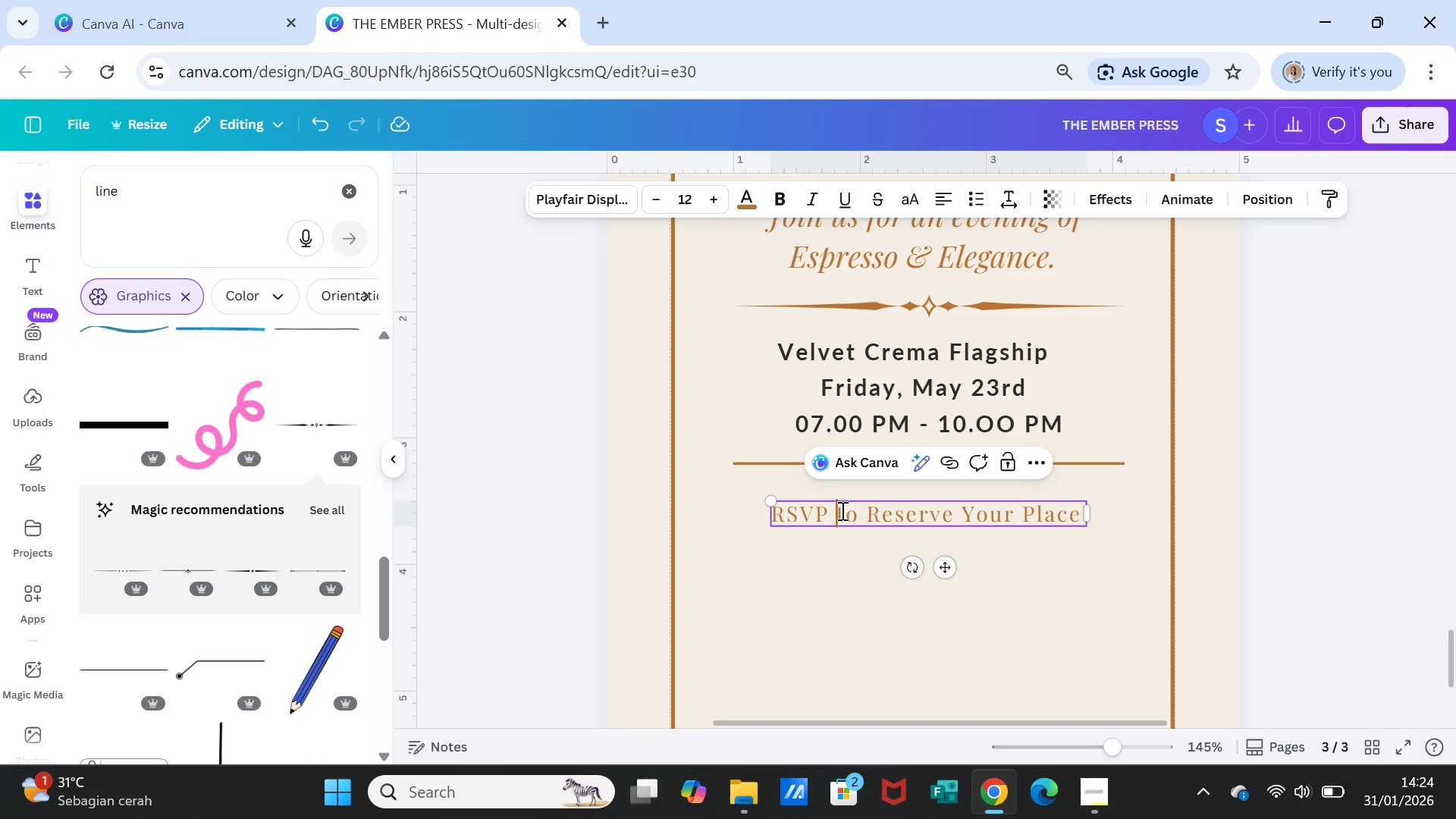 
double_click([841, 510])
 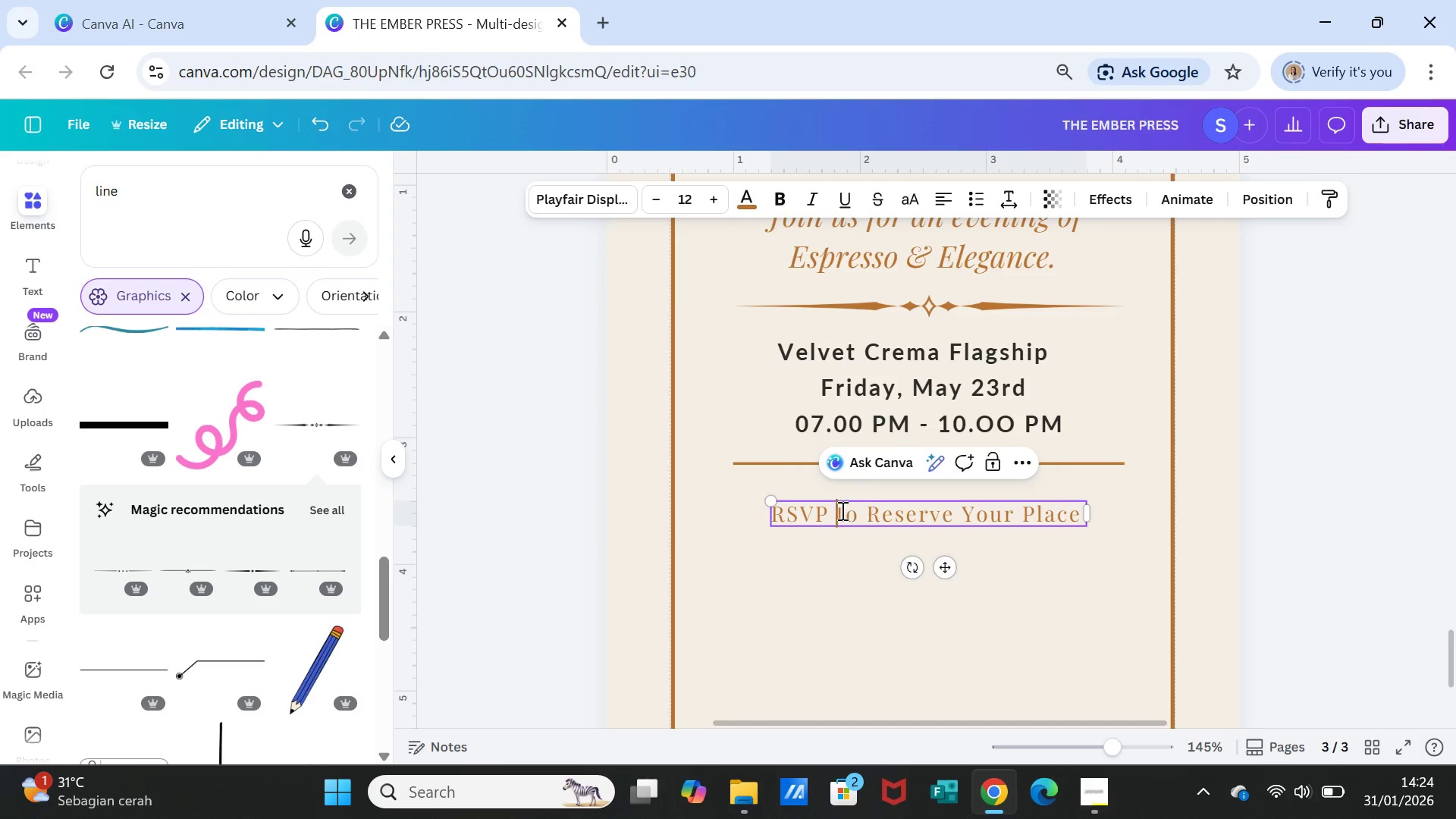 
double_click([841, 510])
 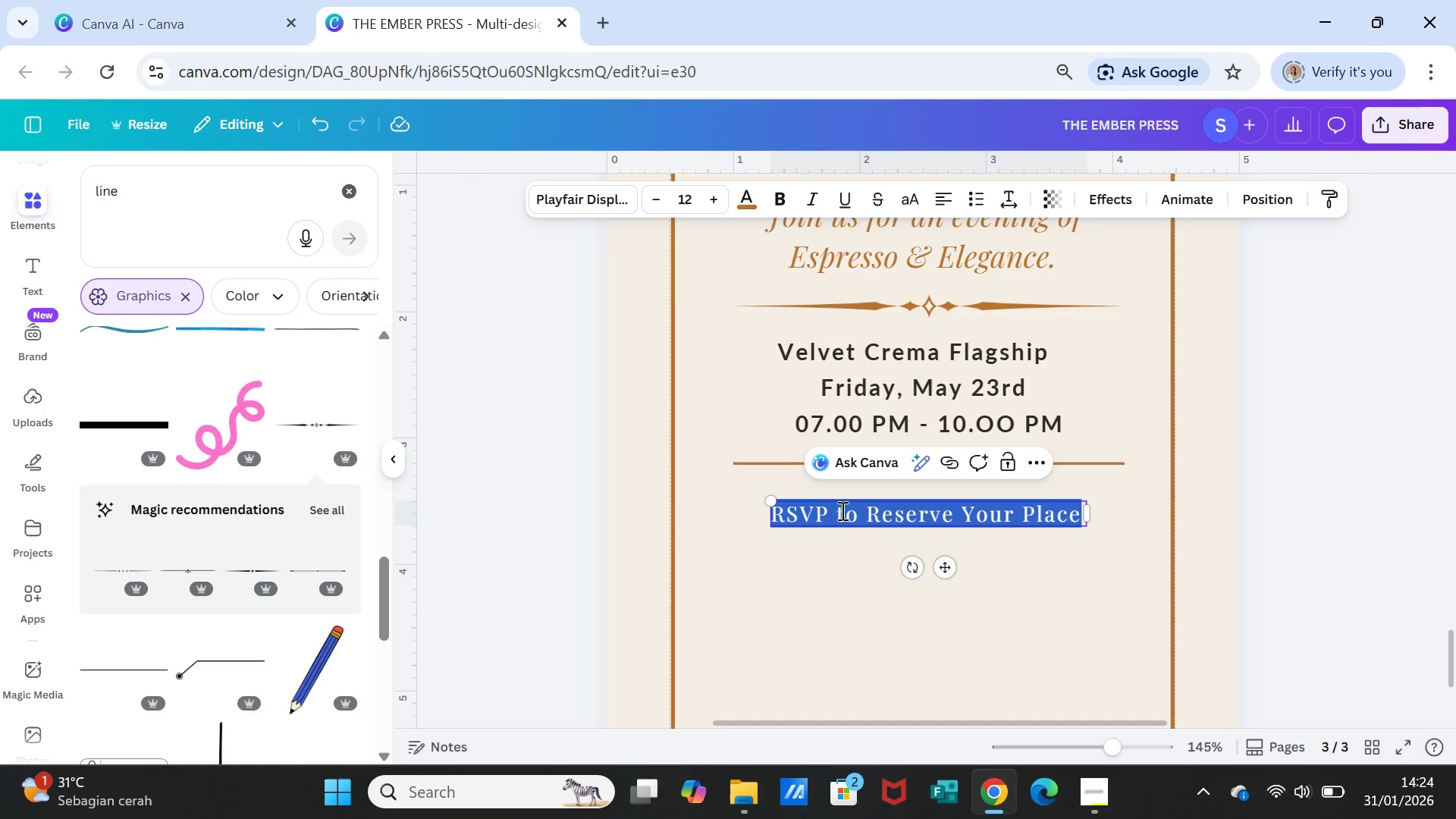 
triple_click([841, 510])
 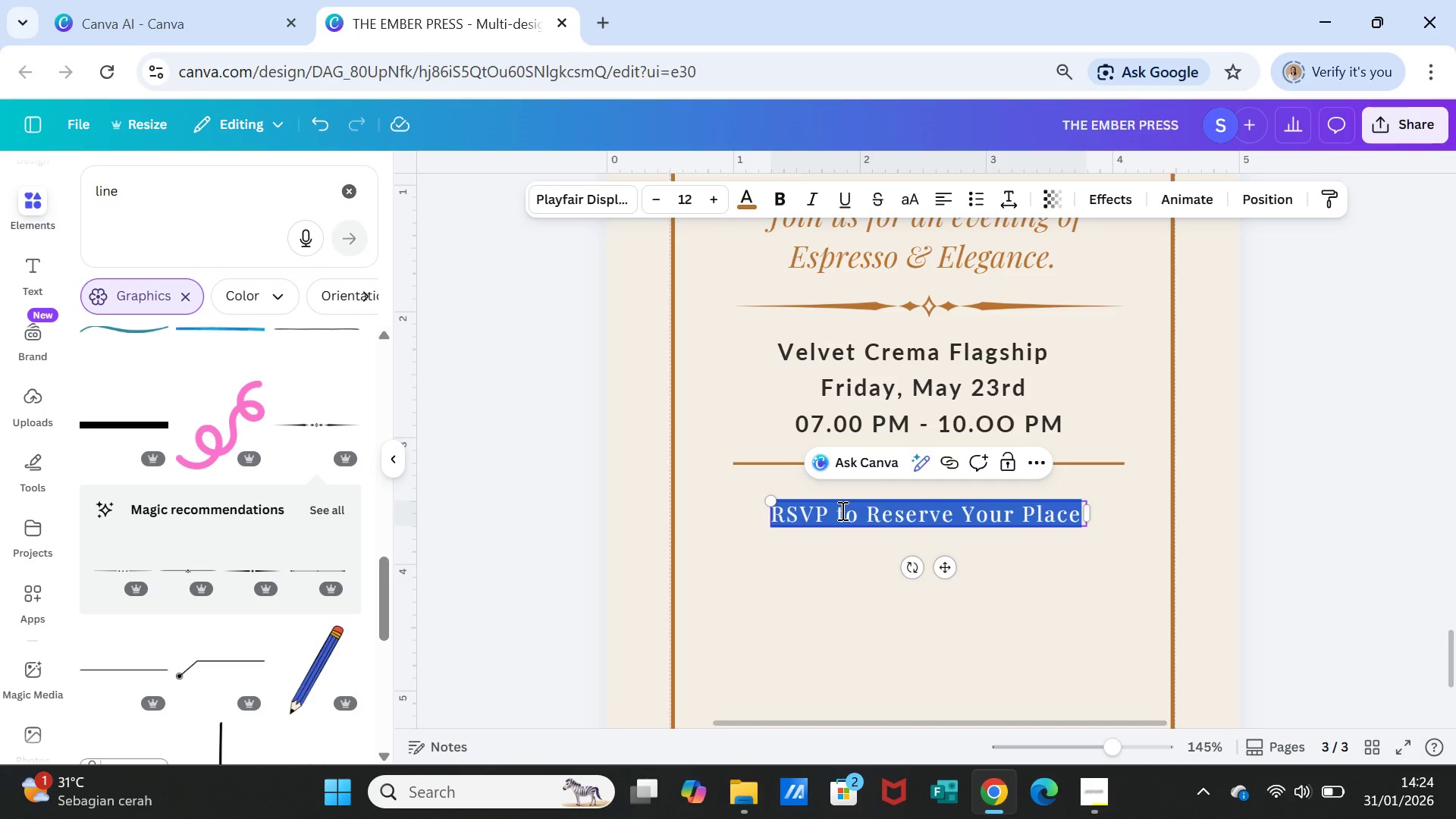 
triple_click([841, 510])
 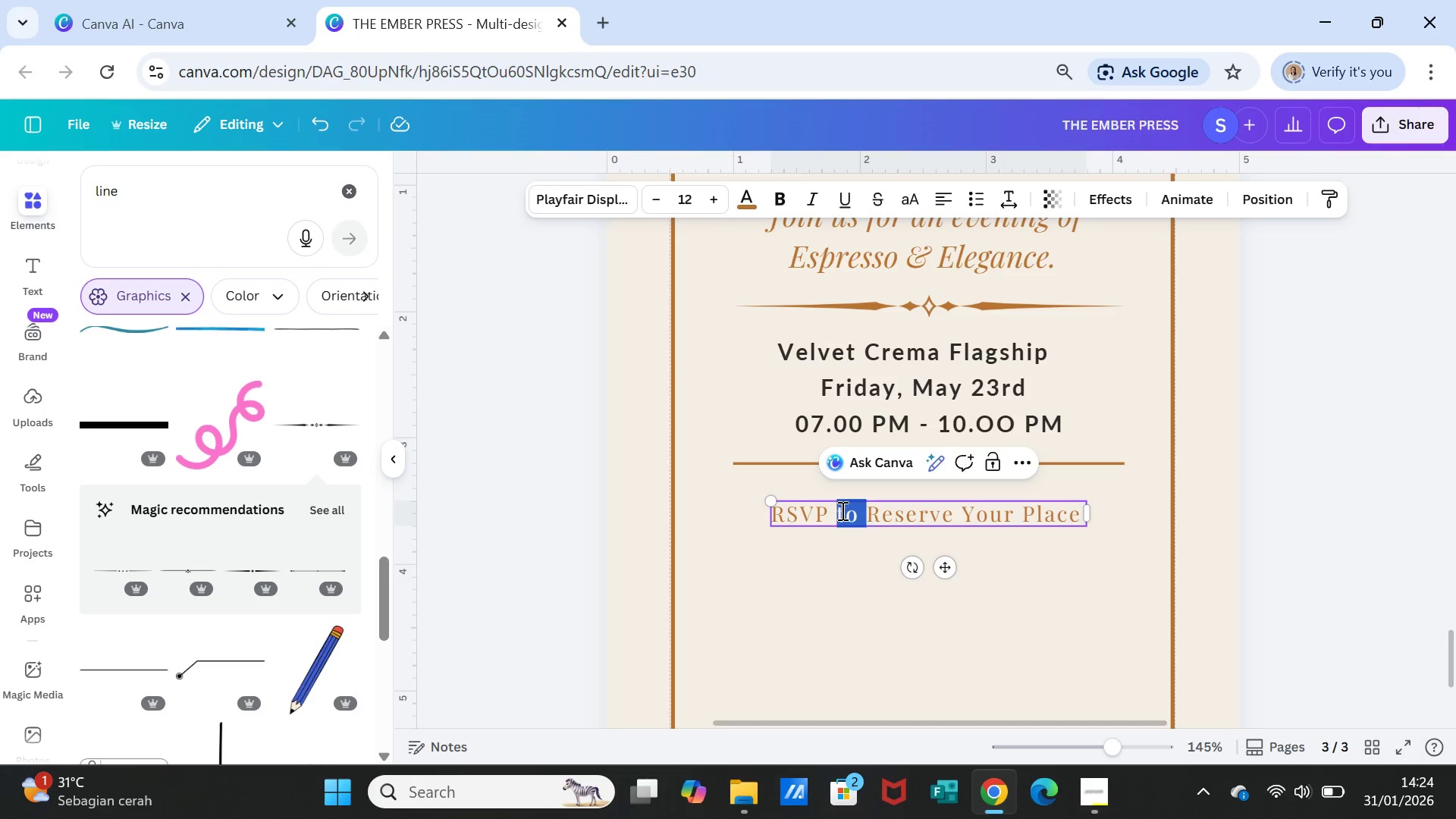 
triple_click([841, 510])
 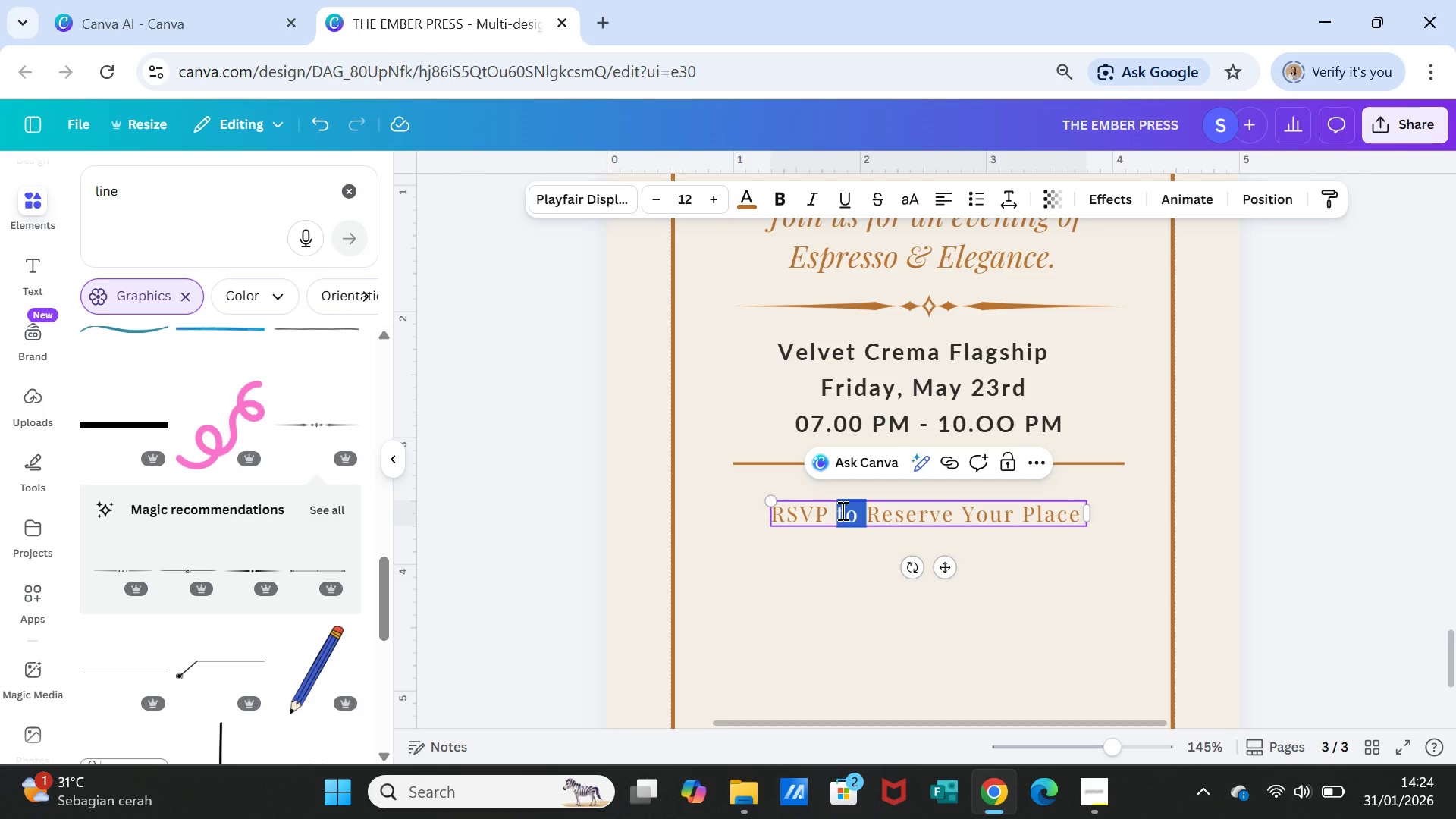 
left_click([841, 510])
 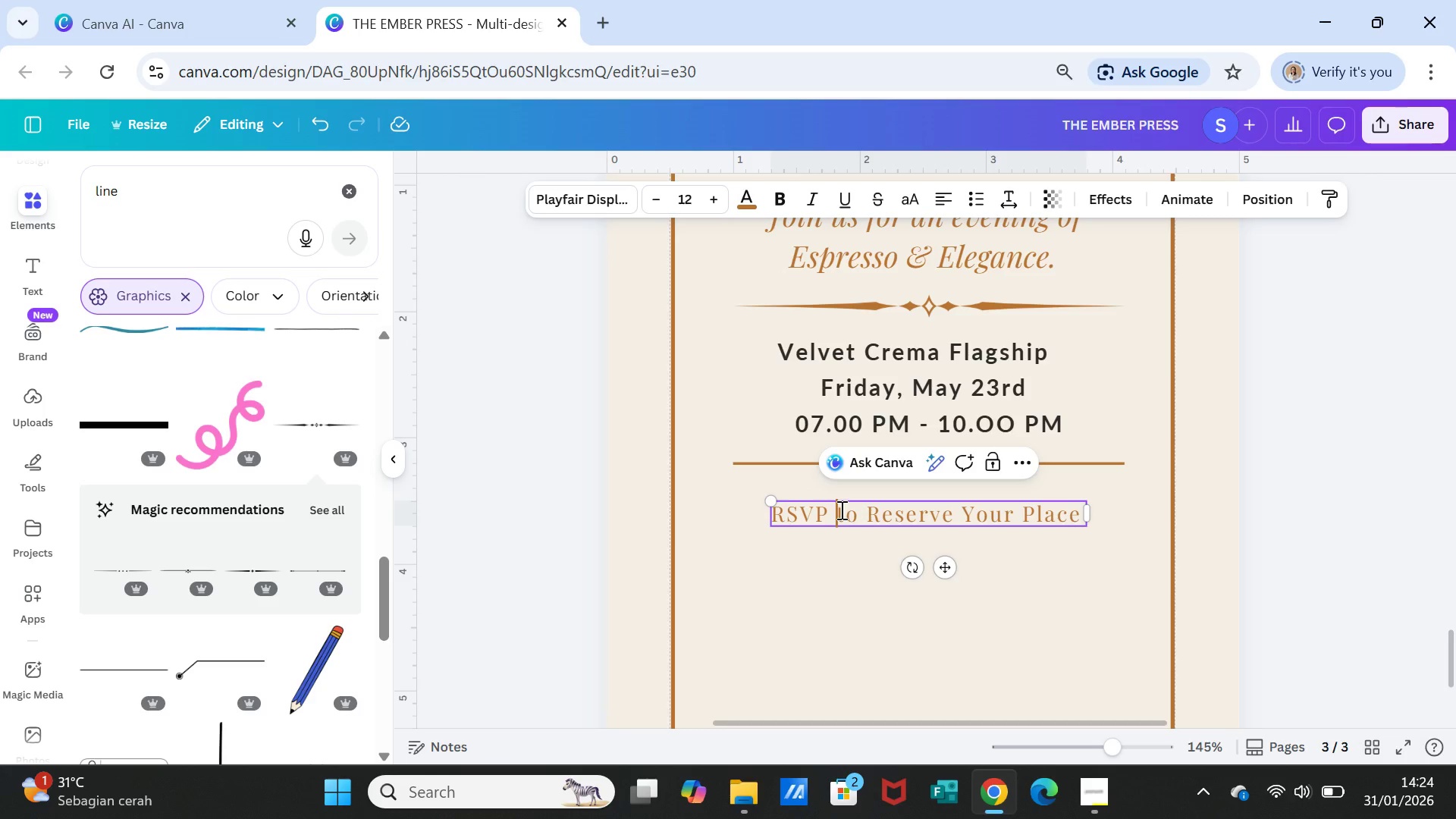 
left_click_drag(start_coordinate=[840, 510], to_coordinate=[1061, 496])
 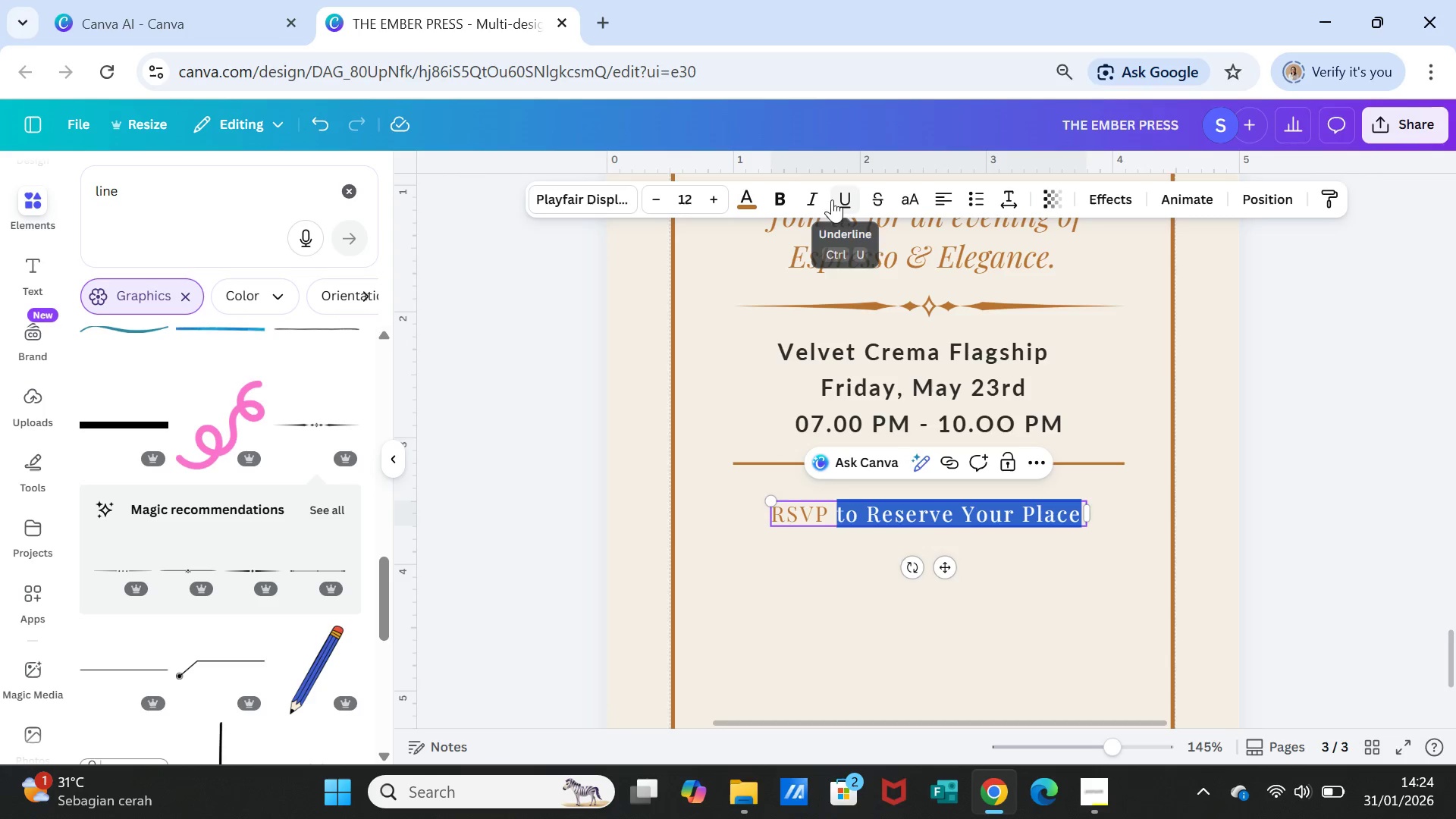 
left_click([814, 196])
 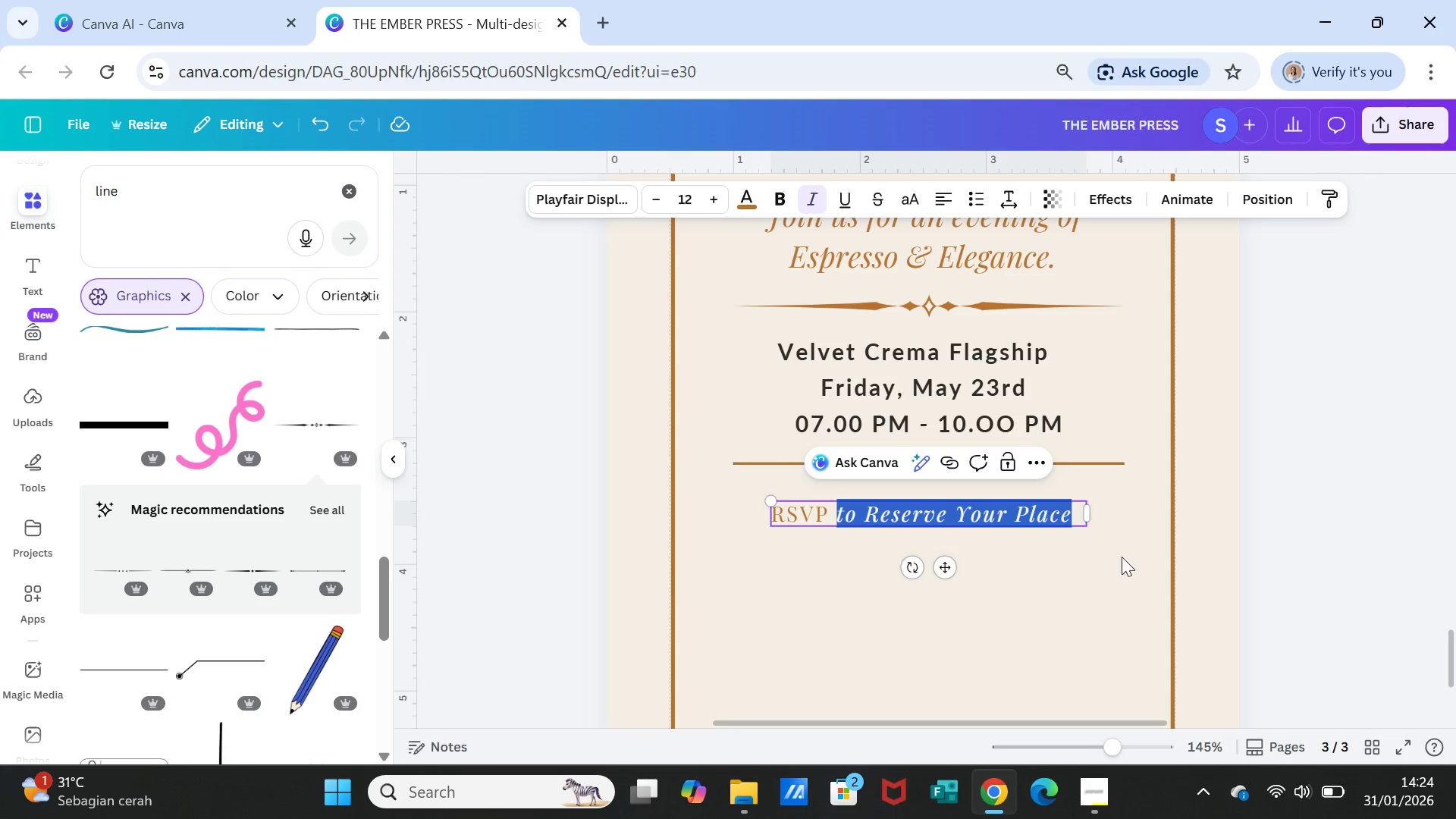 
left_click([1128, 570])
 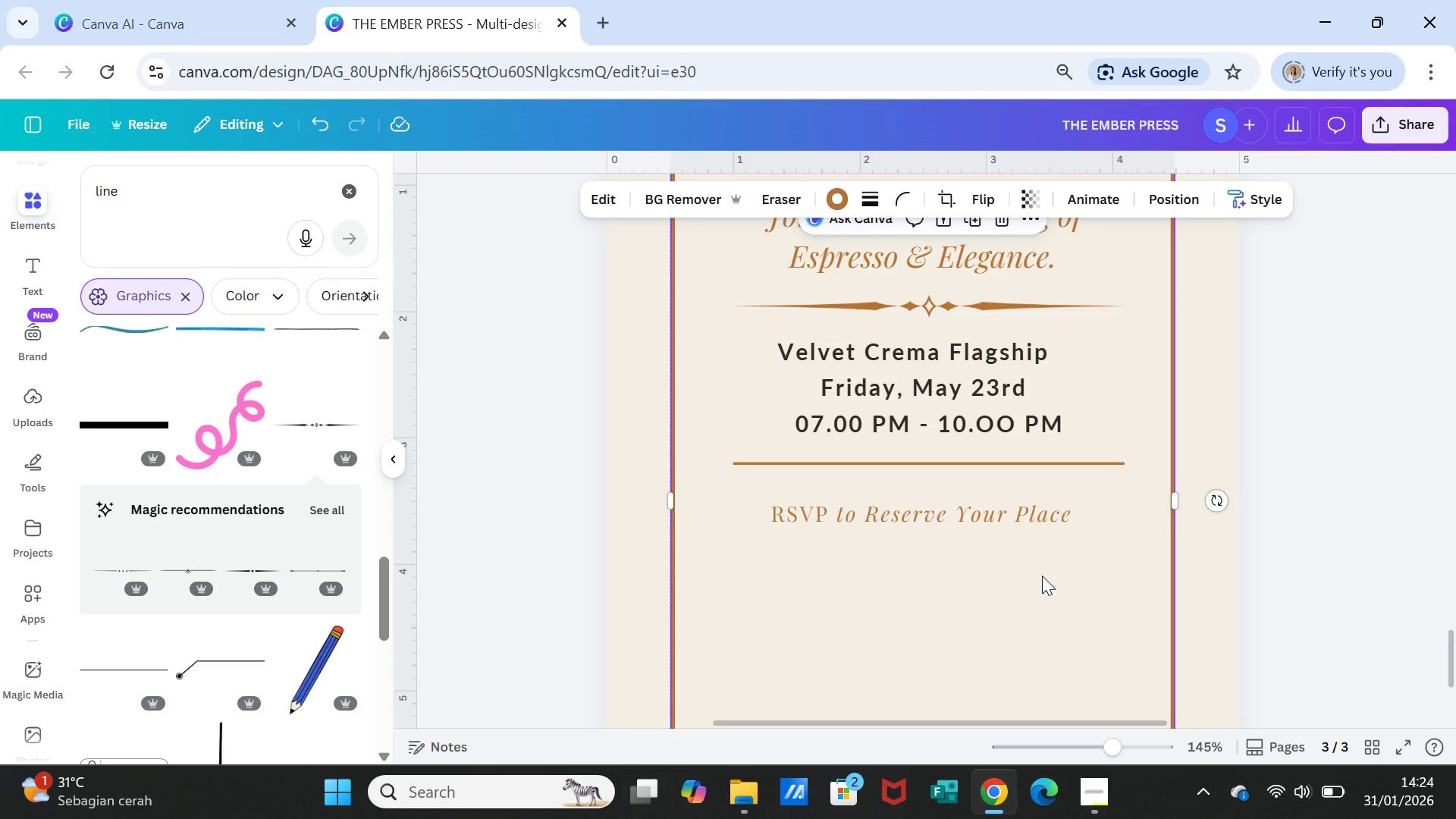 
left_click_drag(start_coordinate=[1000, 517], to_coordinate=[999, 509])
 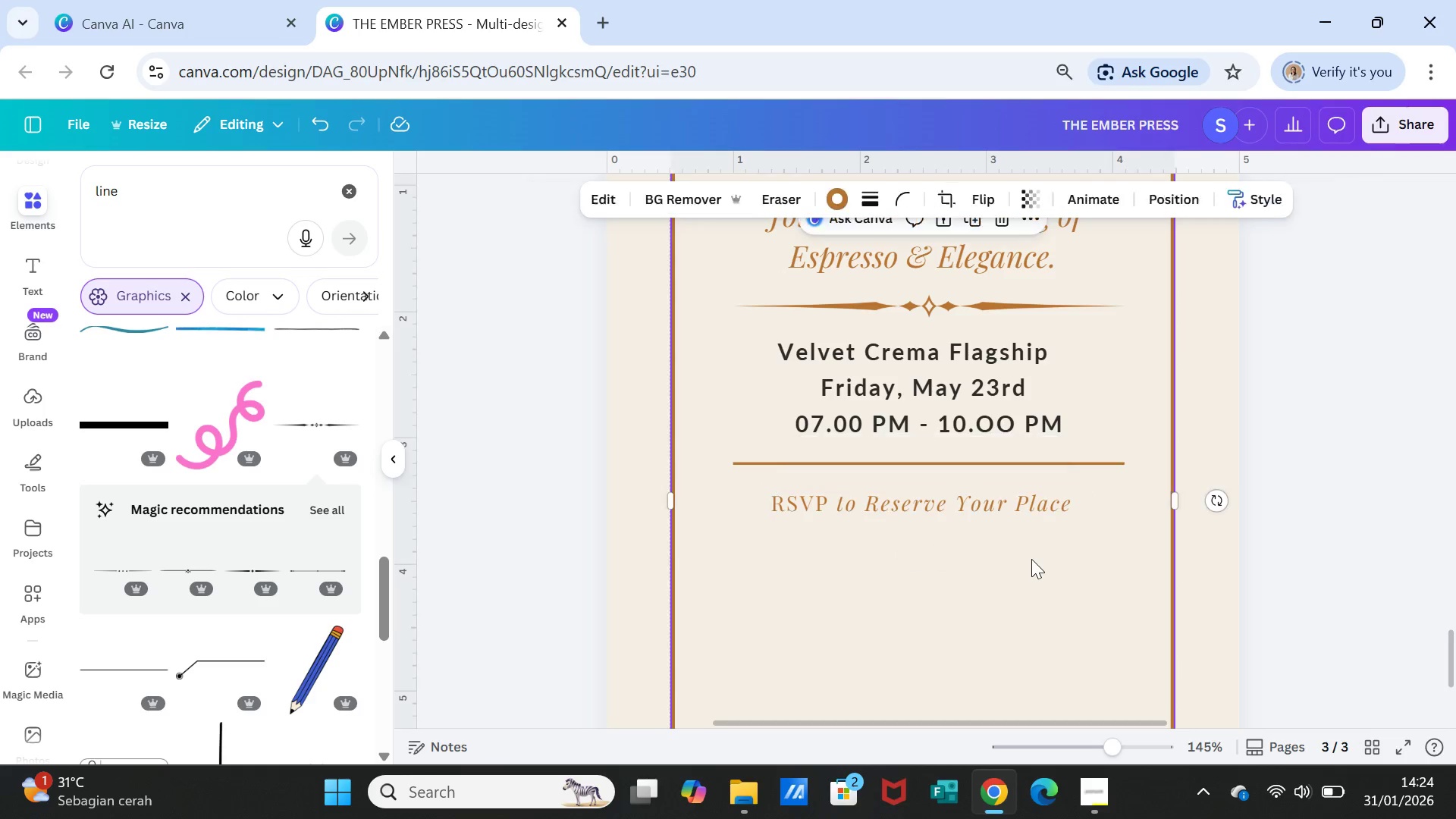 
left_click([1031, 559])
 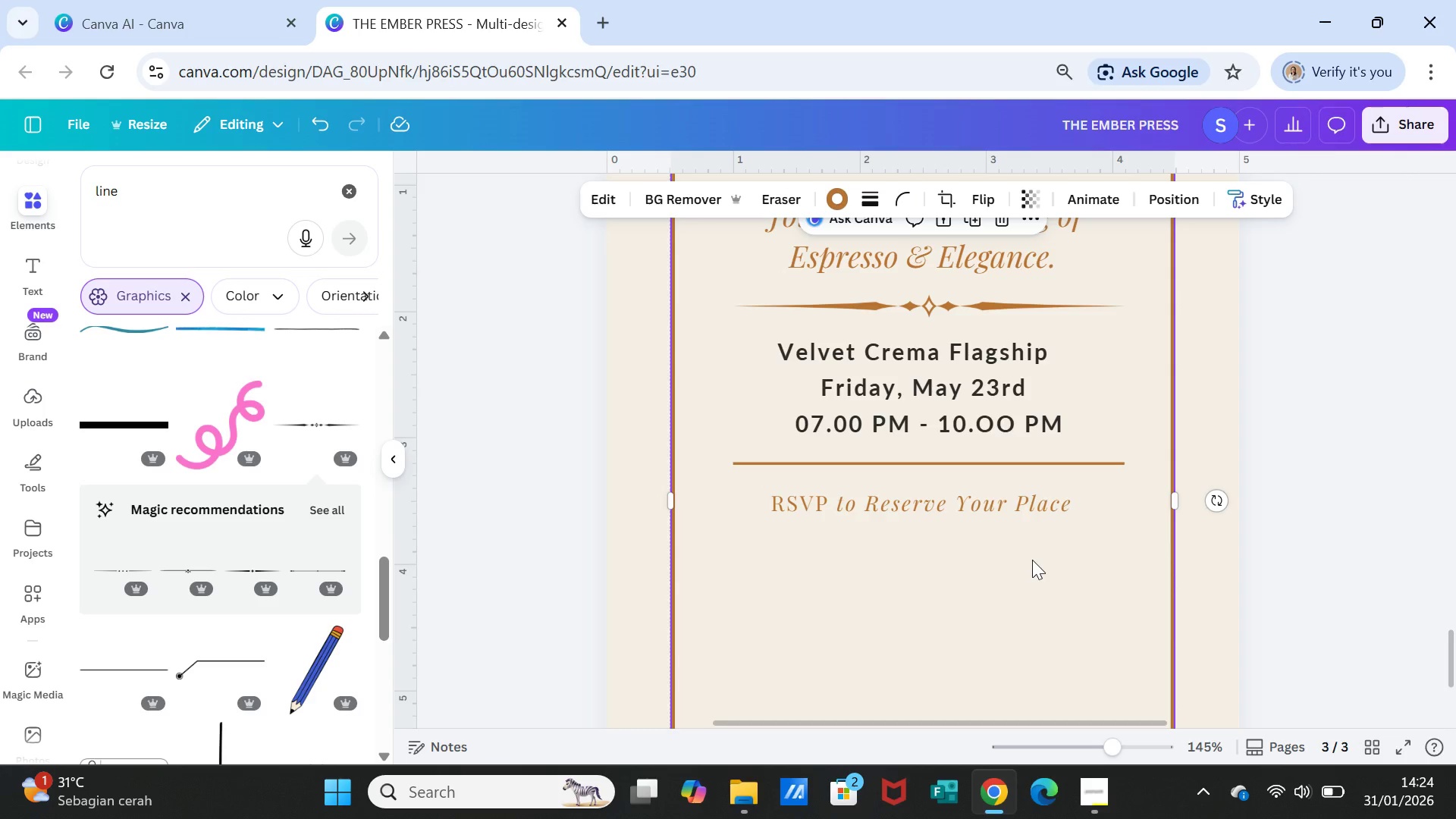 
scroll: coordinate [17, 626], scroll_direction: down, amount: 8.0
 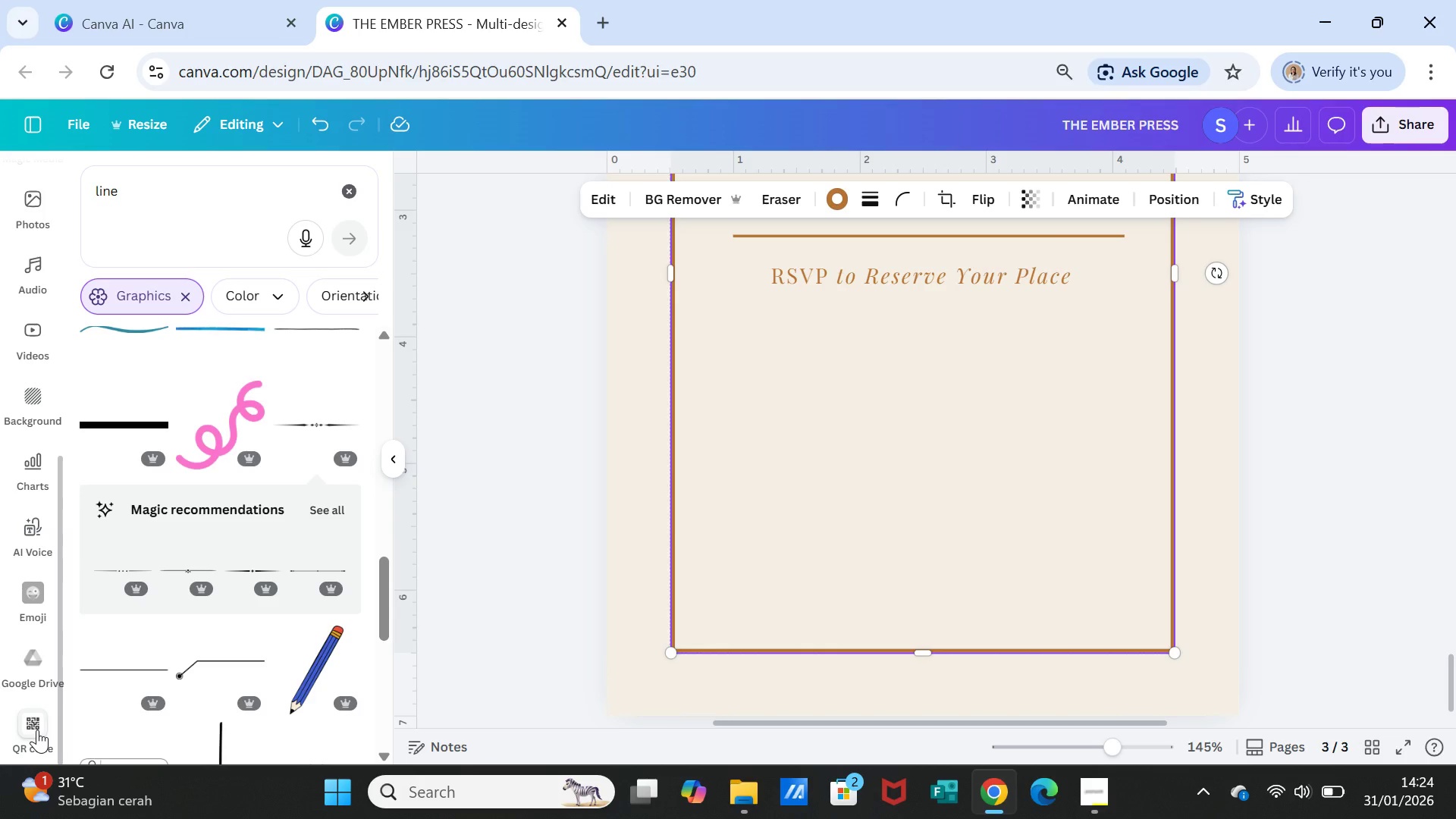 
left_click([37, 728])
 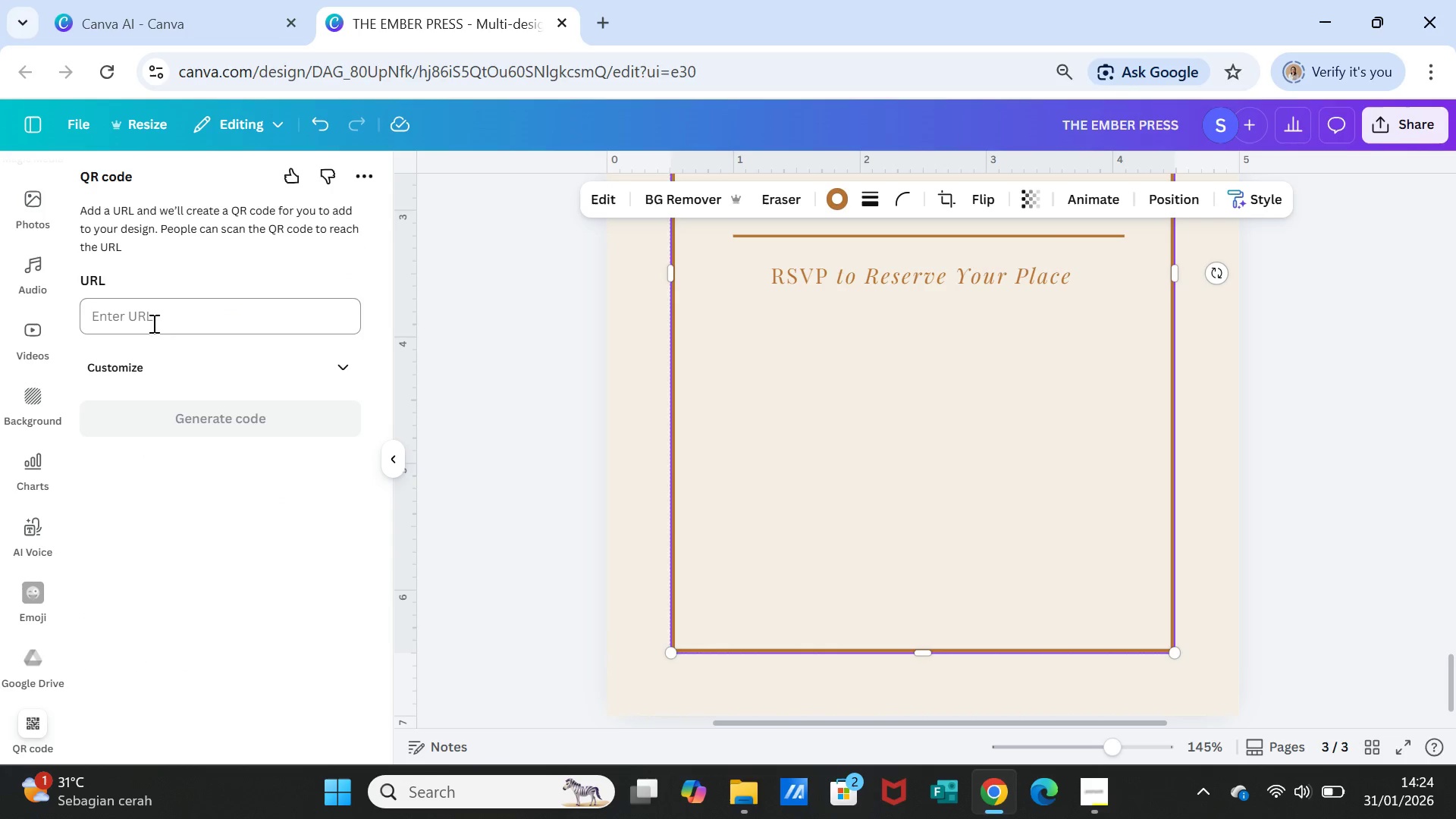 
left_click([152, 318])
 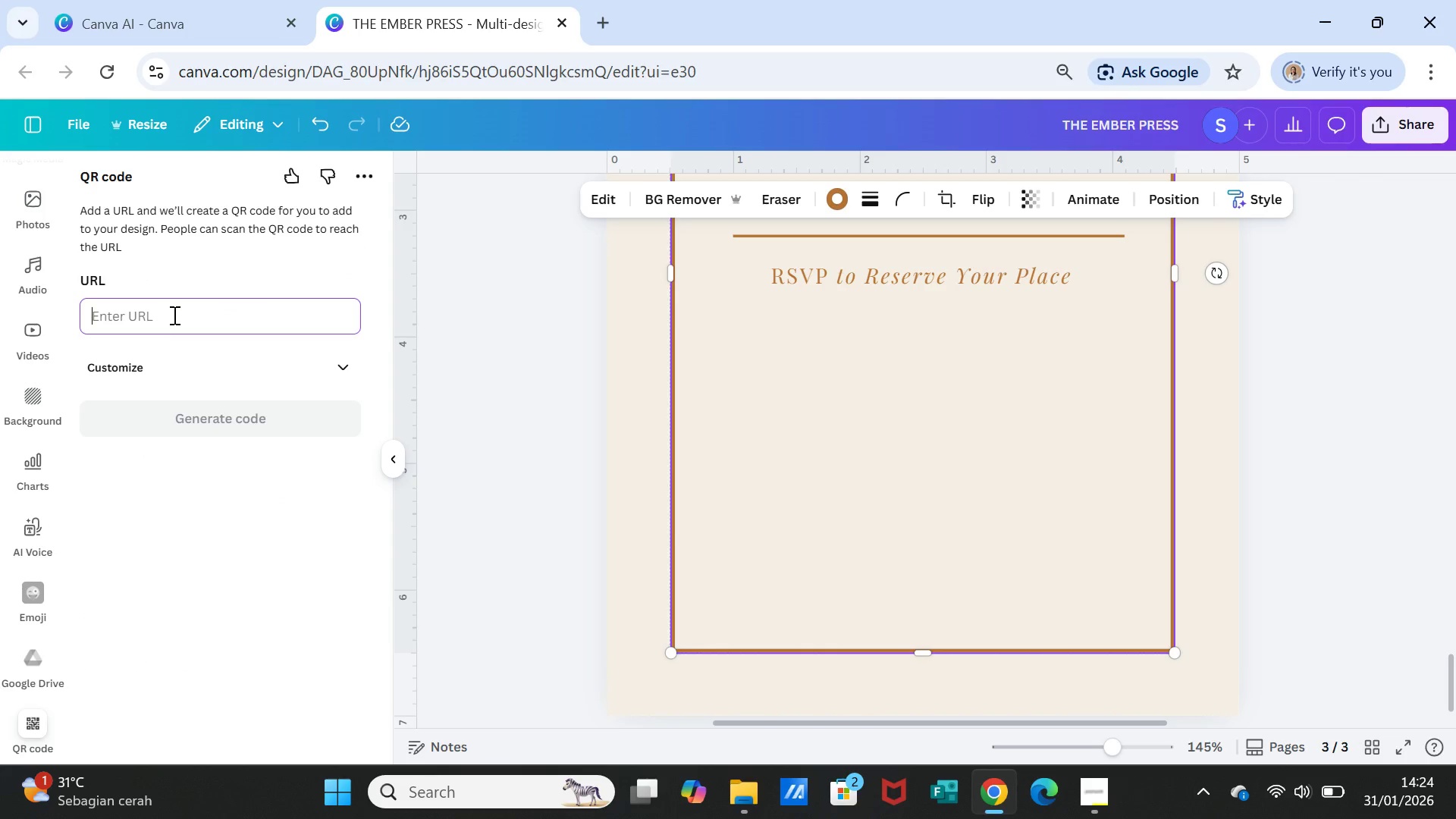 
type(httsp:)
 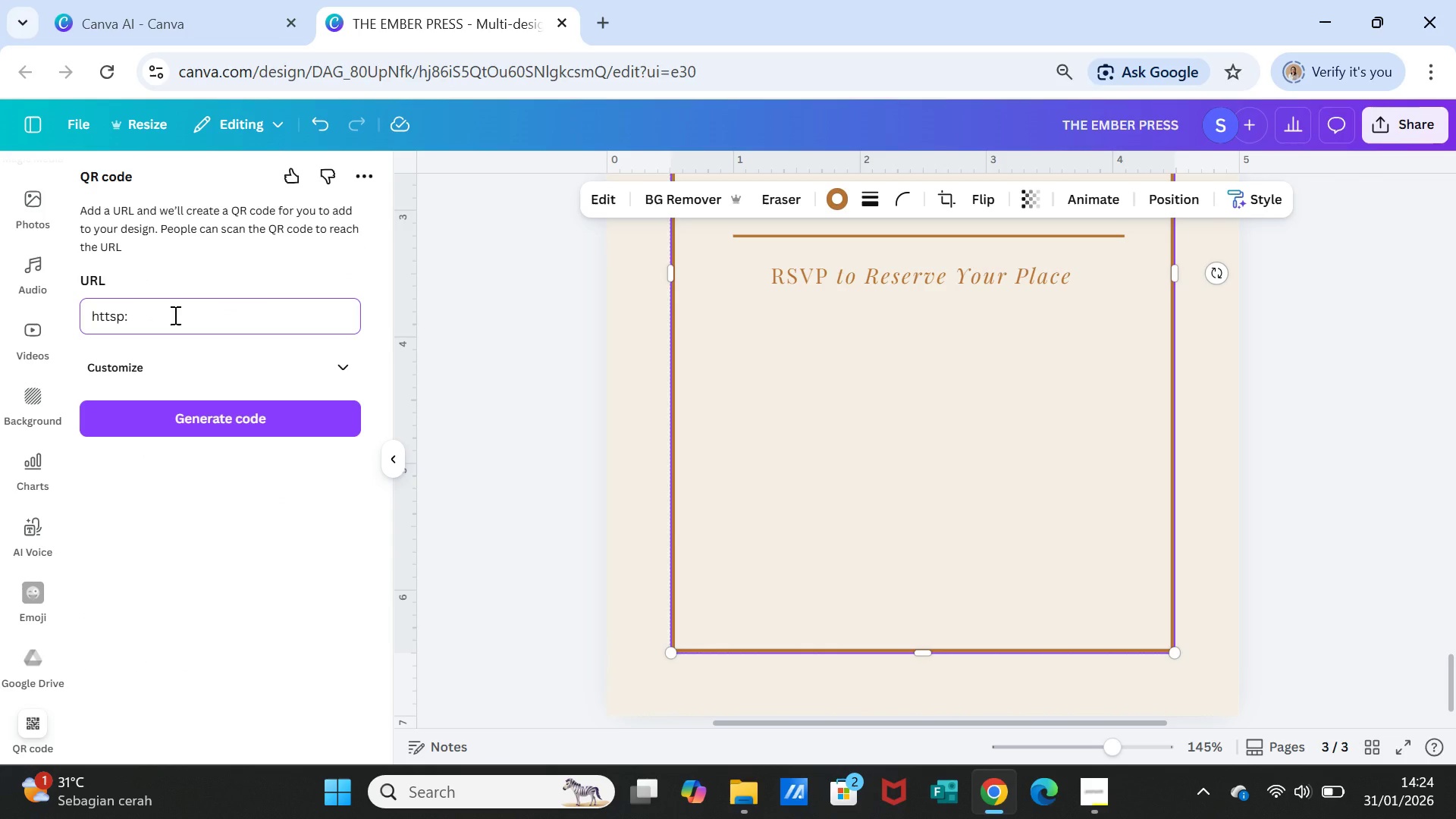 
type(//reserve.co,id)
key(Backspace)
key(Backspace)
key(Backspace)
type(.o)
key(Backspace)
type(id)
 